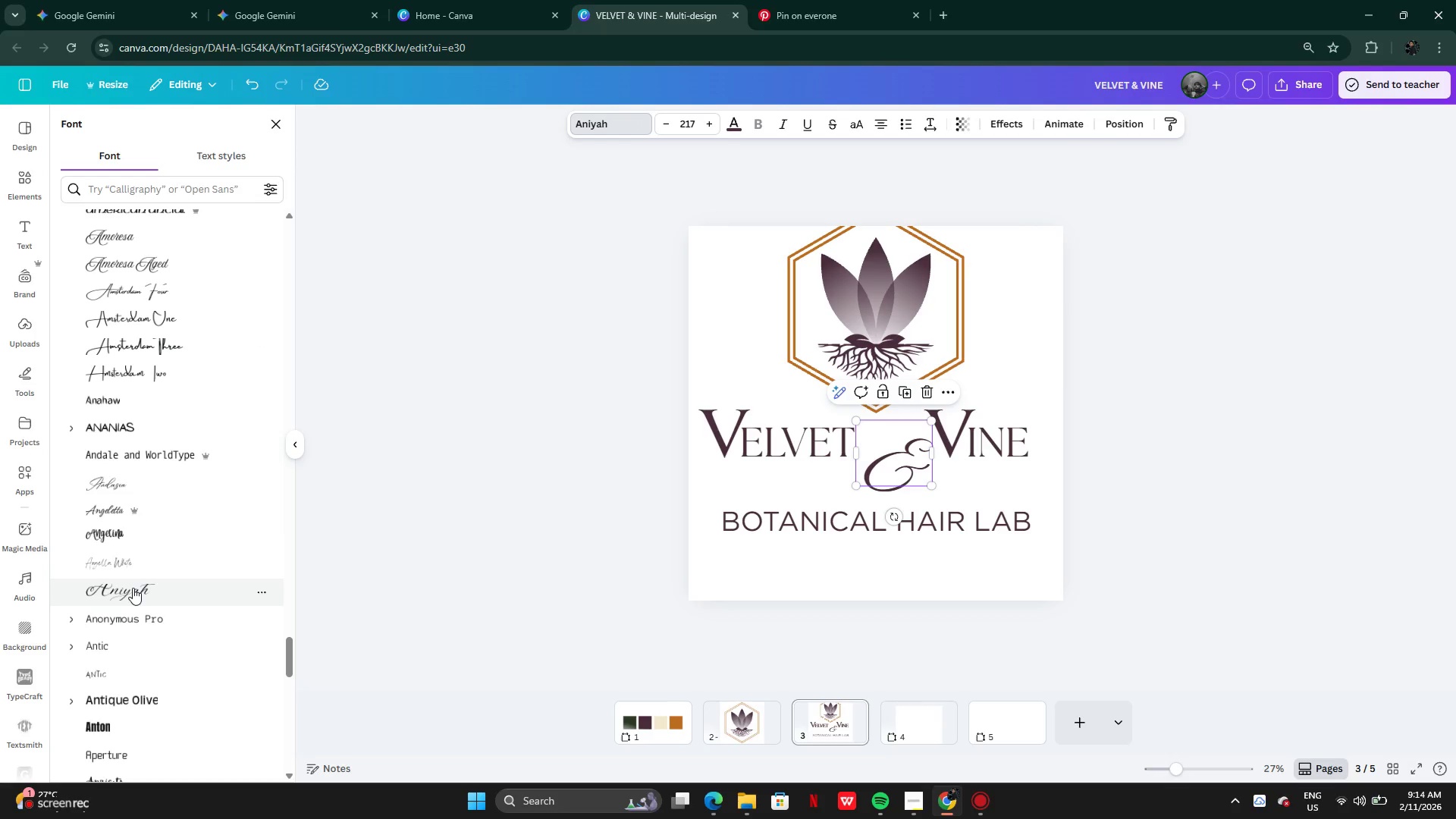 
left_click([126, 610])
 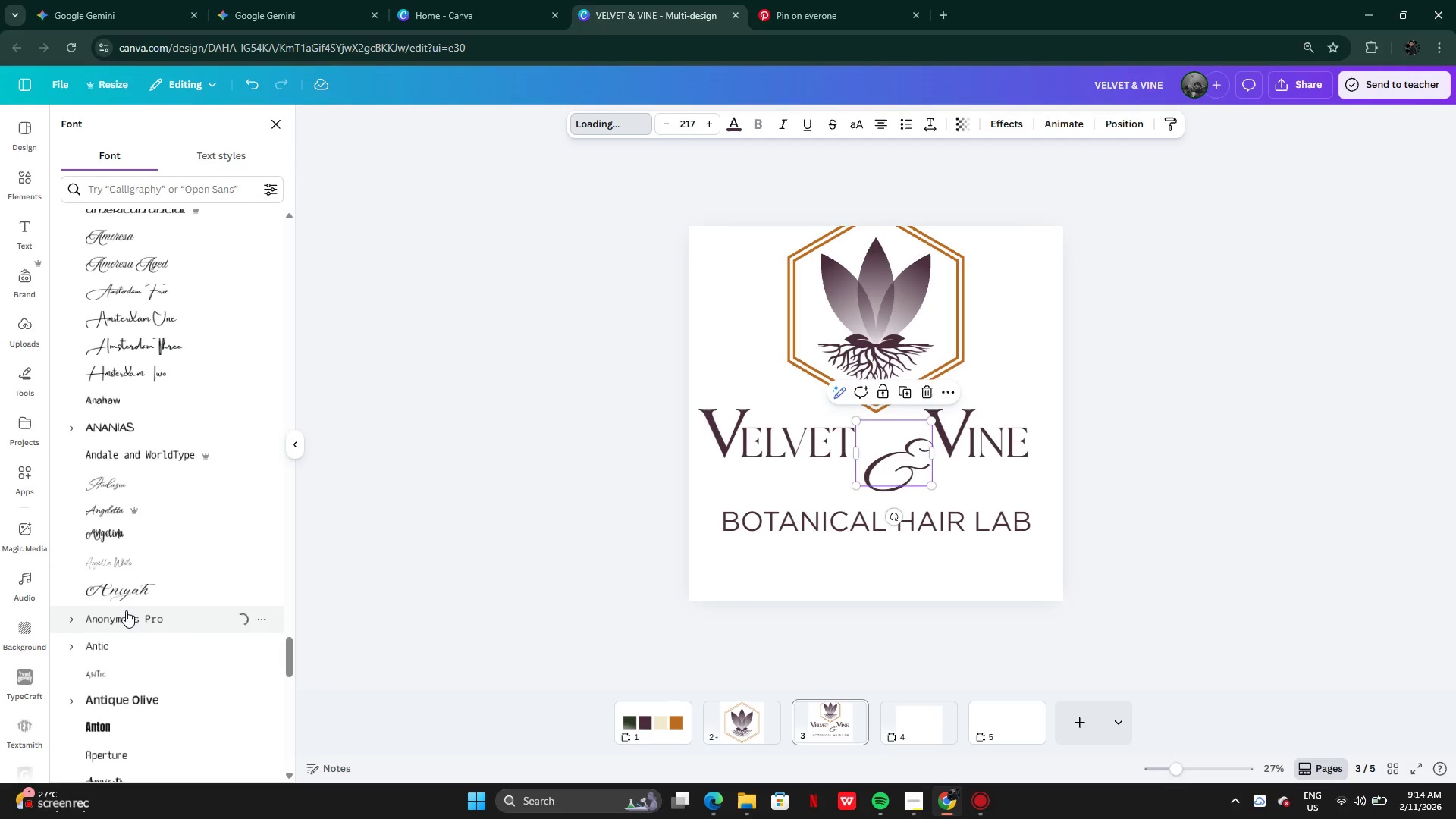 
scroll: coordinate [126, 658], scroll_direction: down, amount: 7.0
 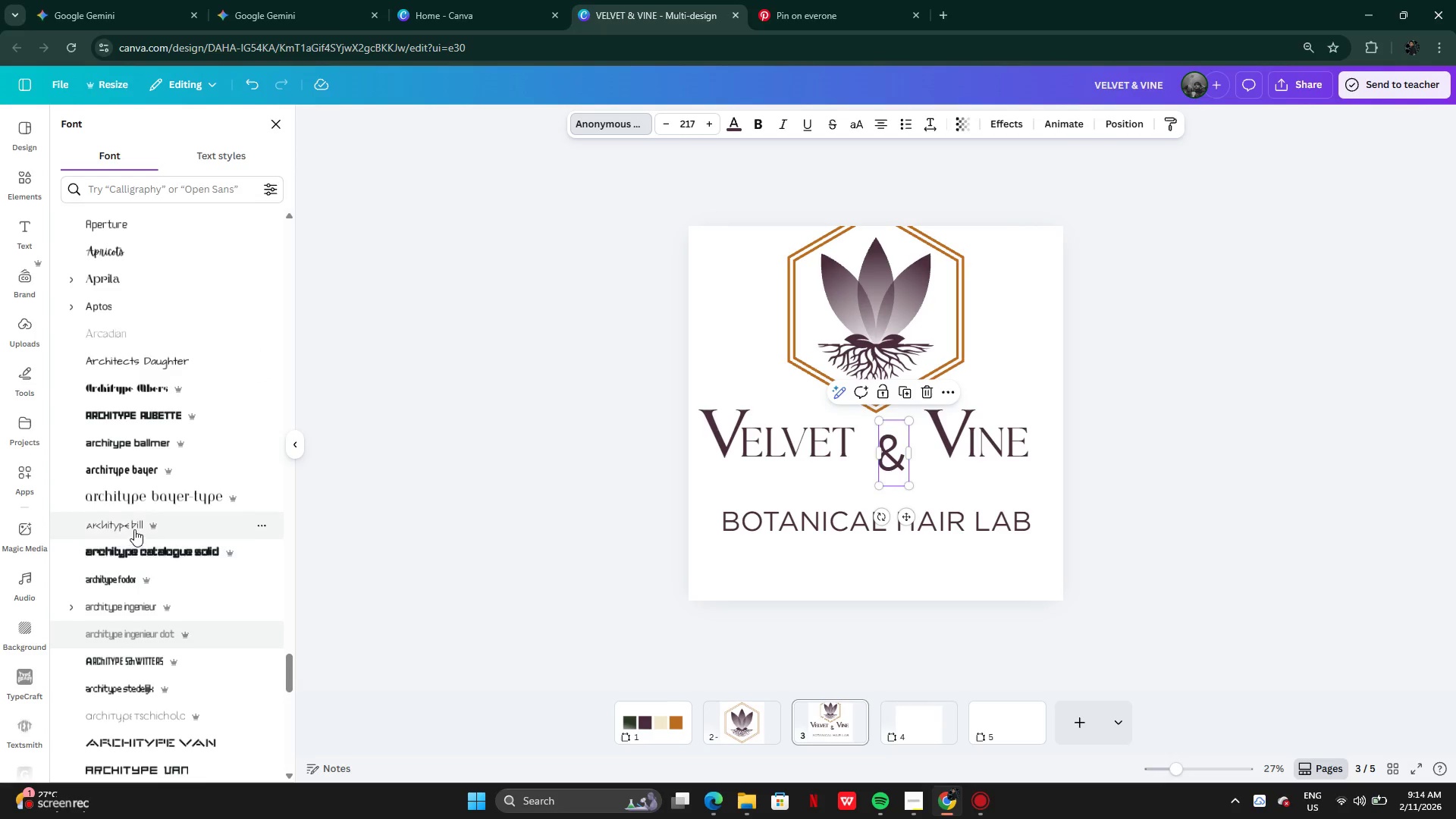 
left_click([124, 525])
 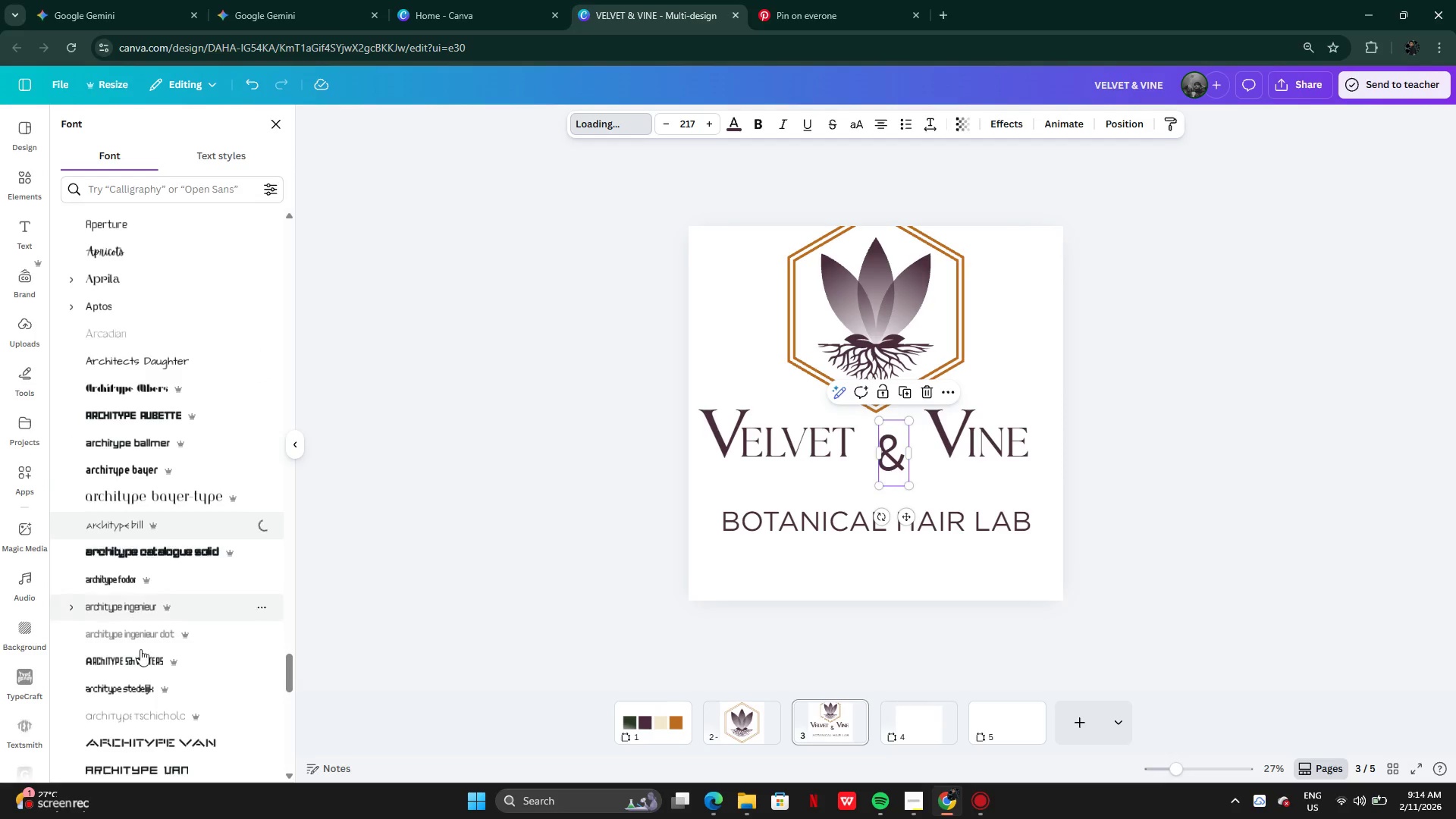 
left_click([146, 671])
 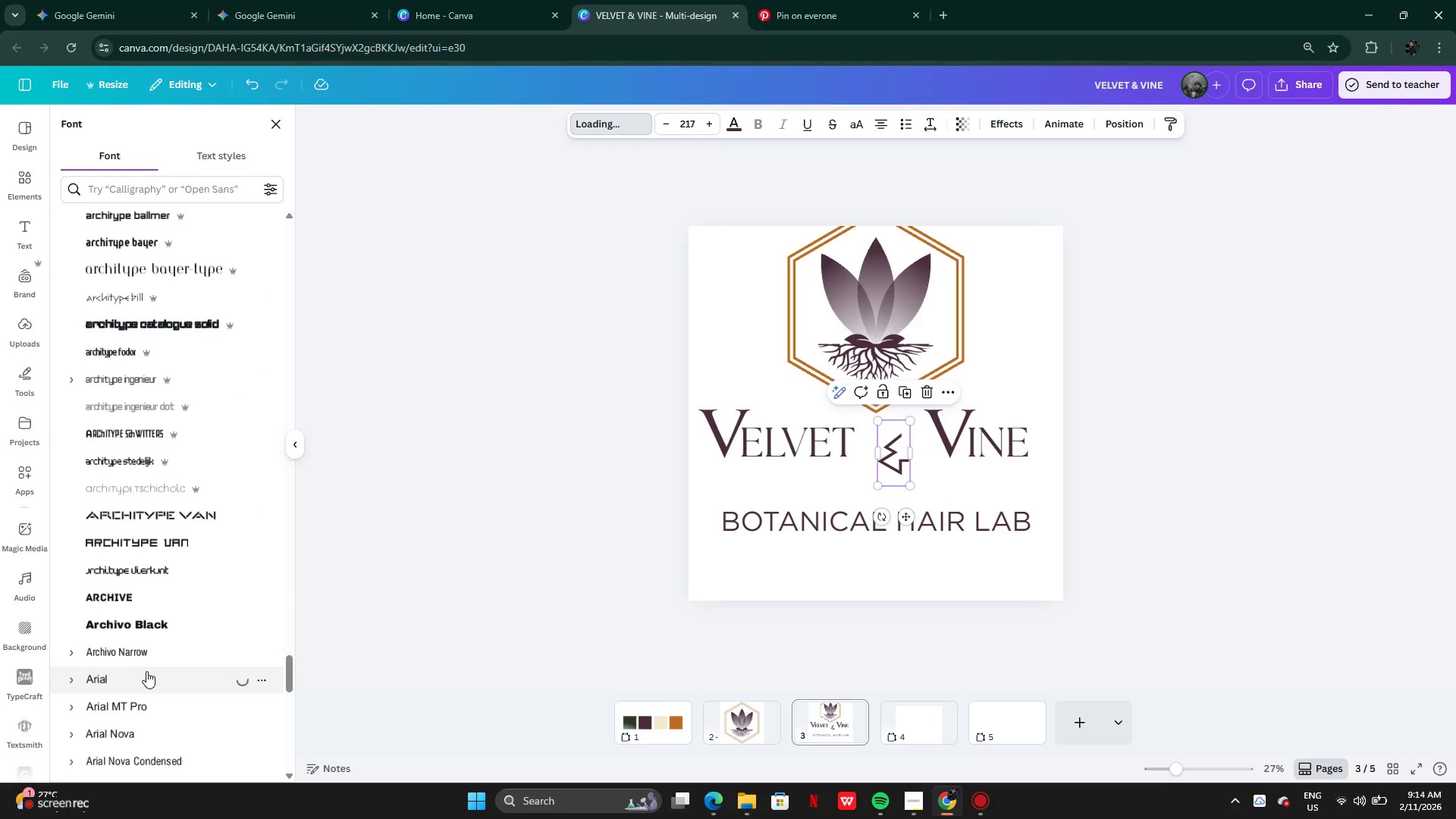 
scroll: coordinate [135, 582], scroll_direction: down, amount: 16.0
 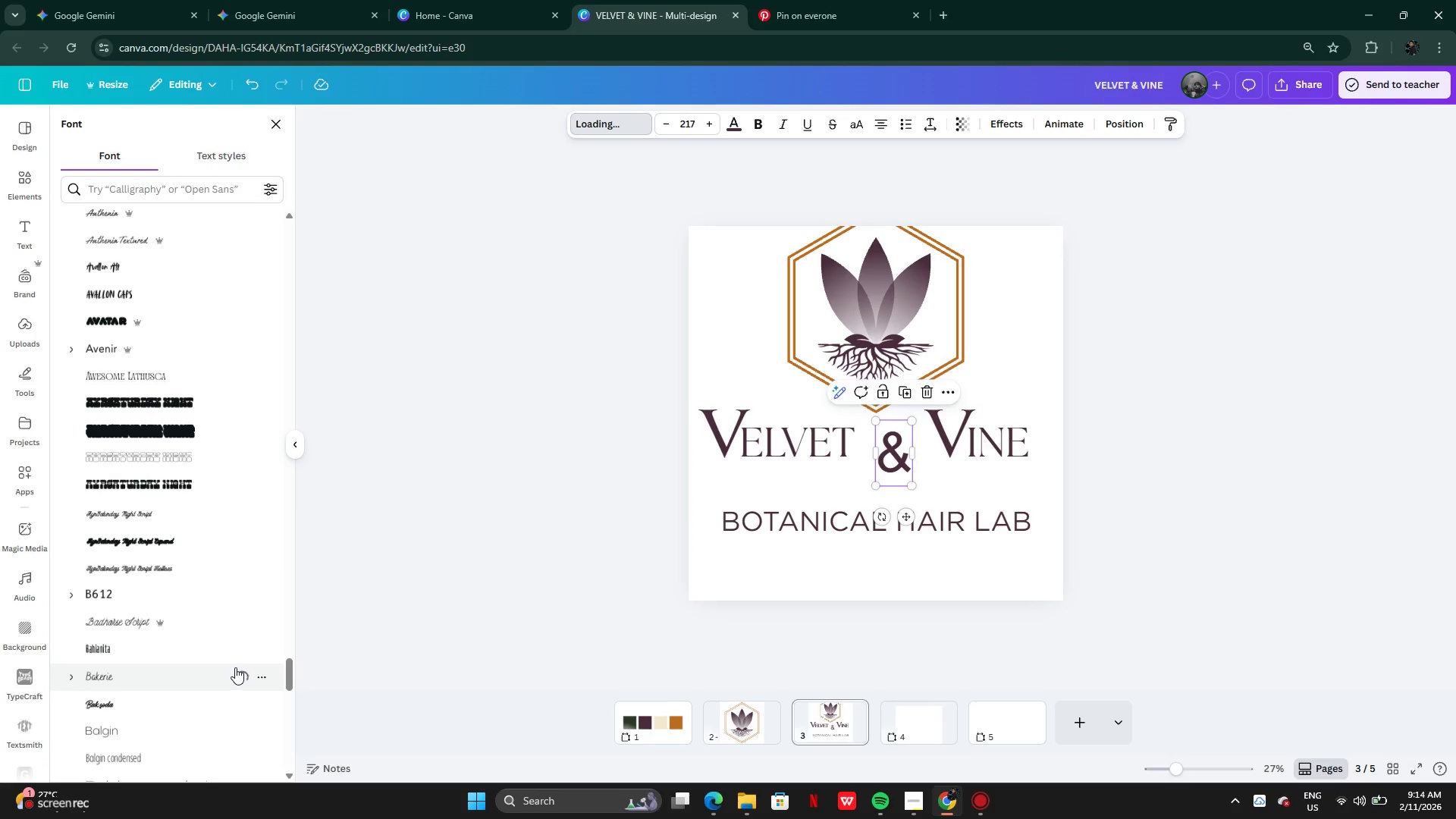 
left_click([202, 628])
 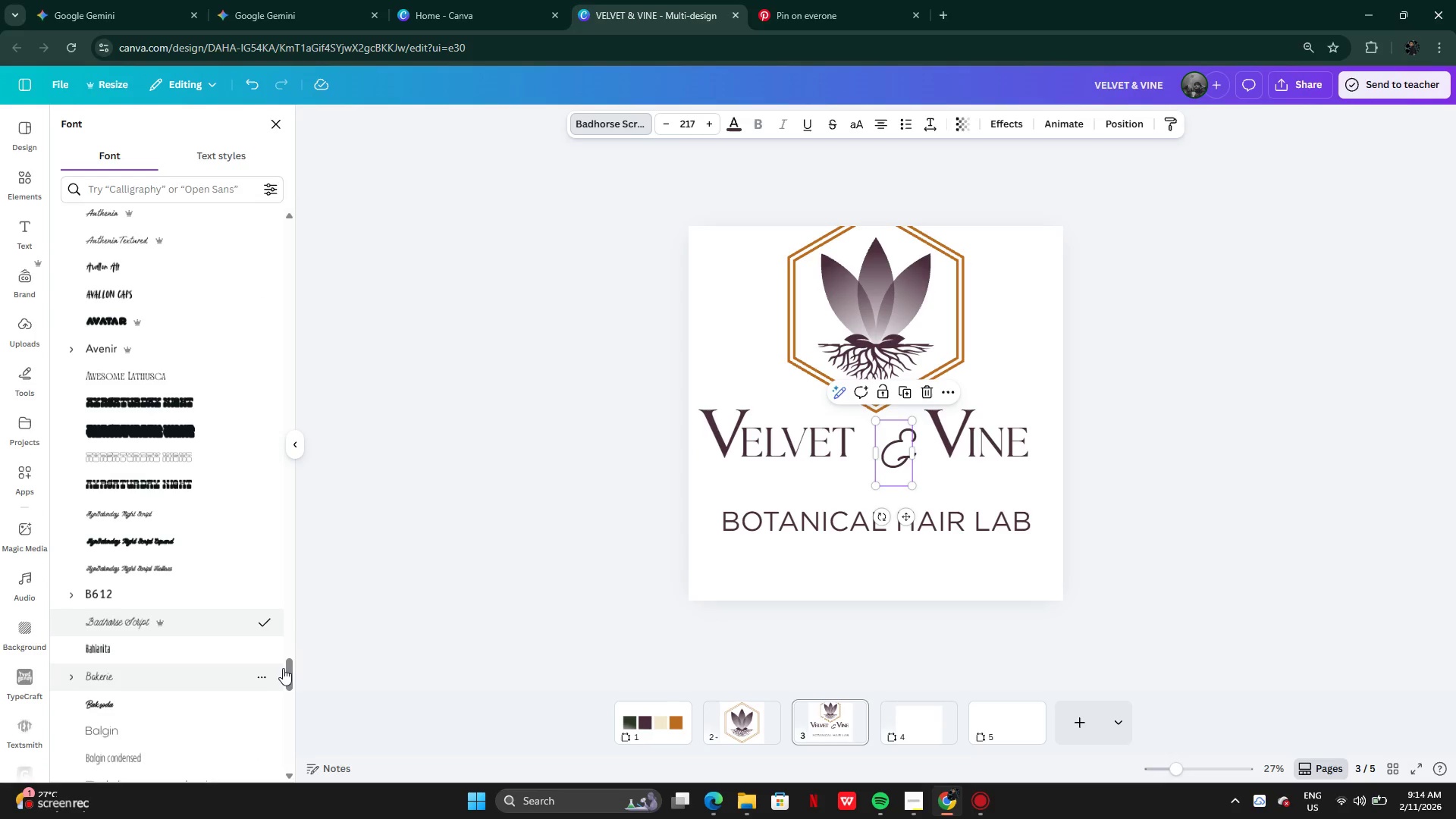 
left_click_drag(start_coordinate=[287, 679], to_coordinate=[251, 408])
 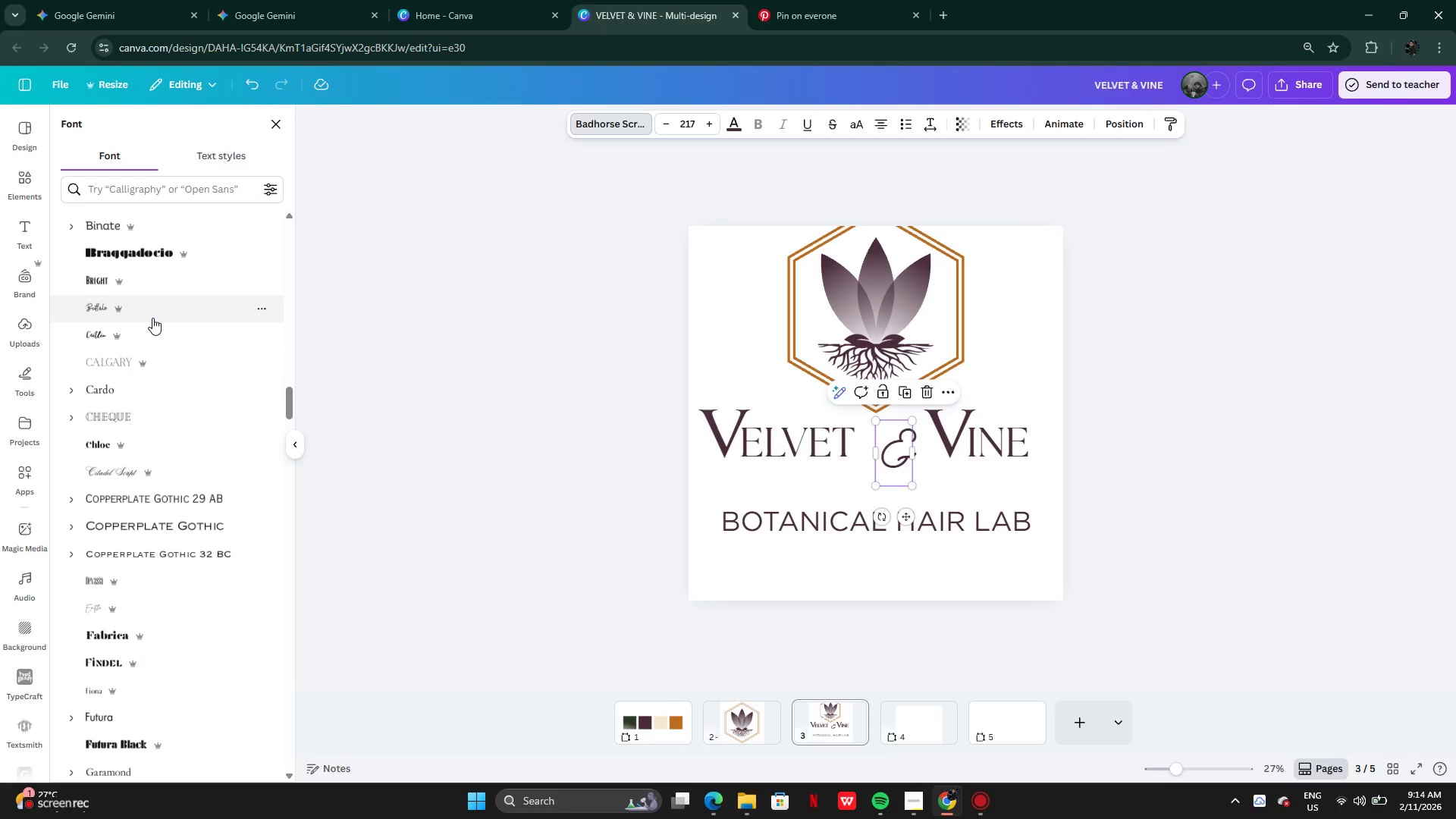 
left_click([152, 350])
 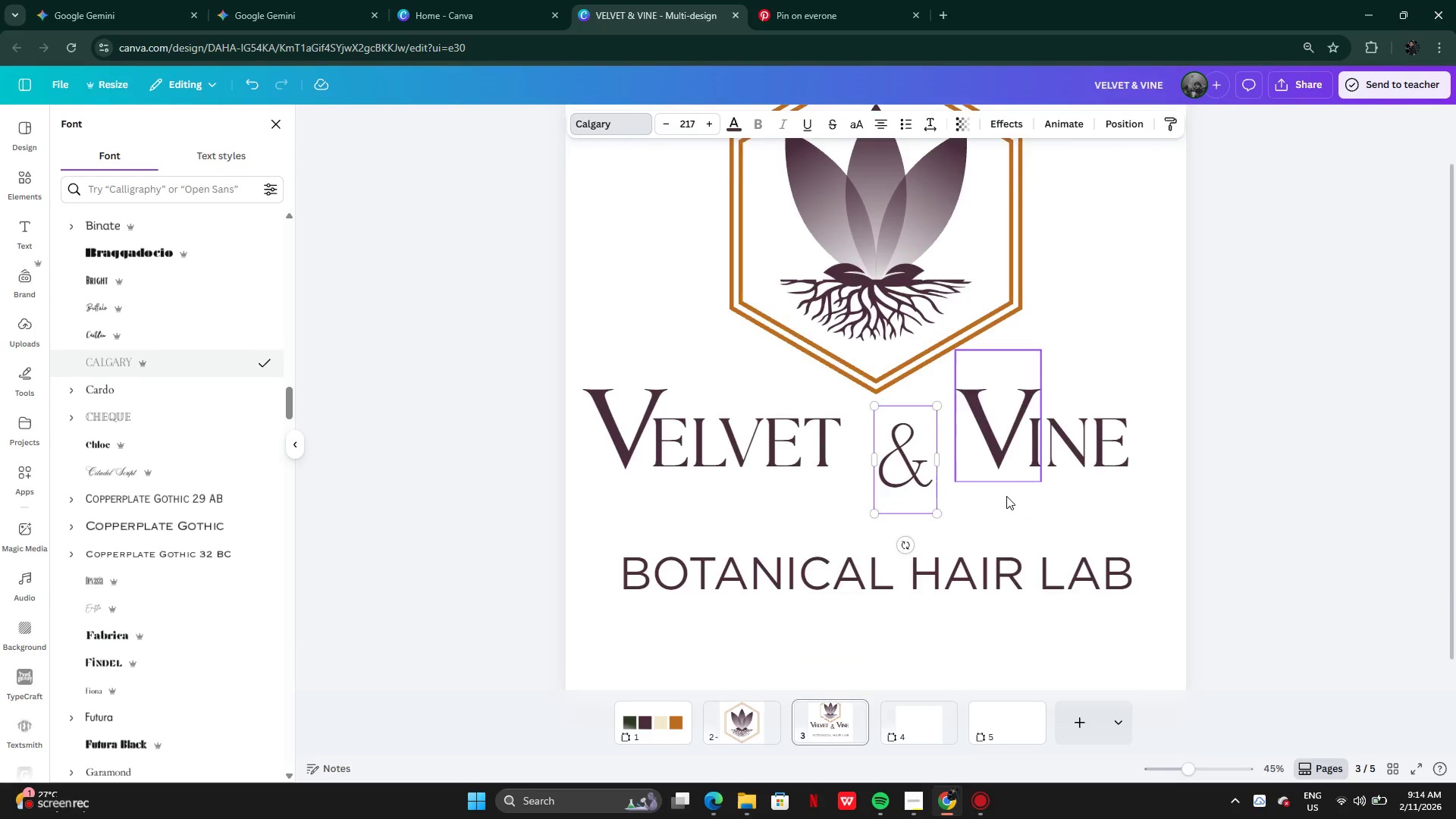 
wait(5.2)
 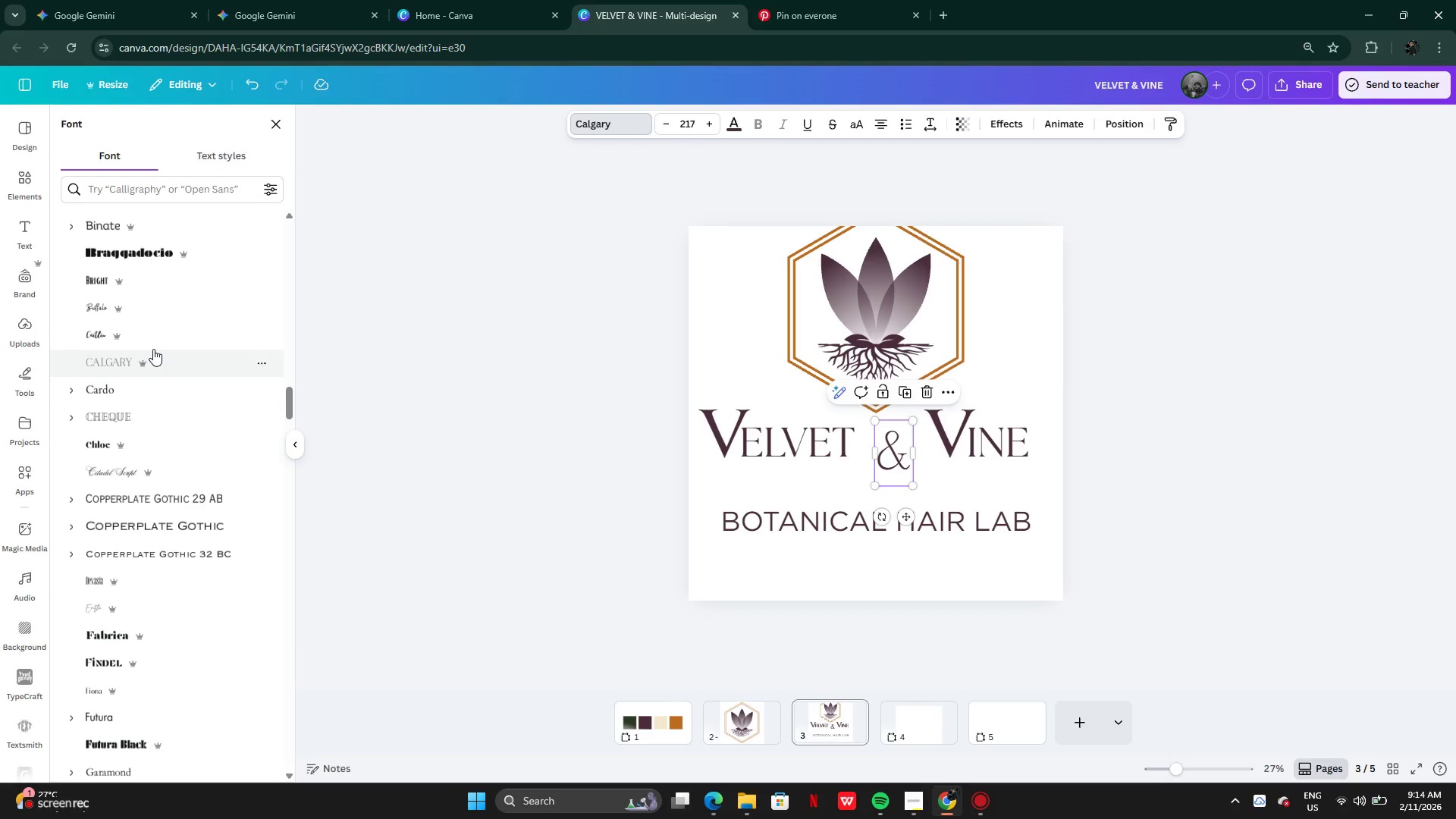 
left_click_drag(start_coordinate=[908, 543], to_coordinate=[894, 524])
 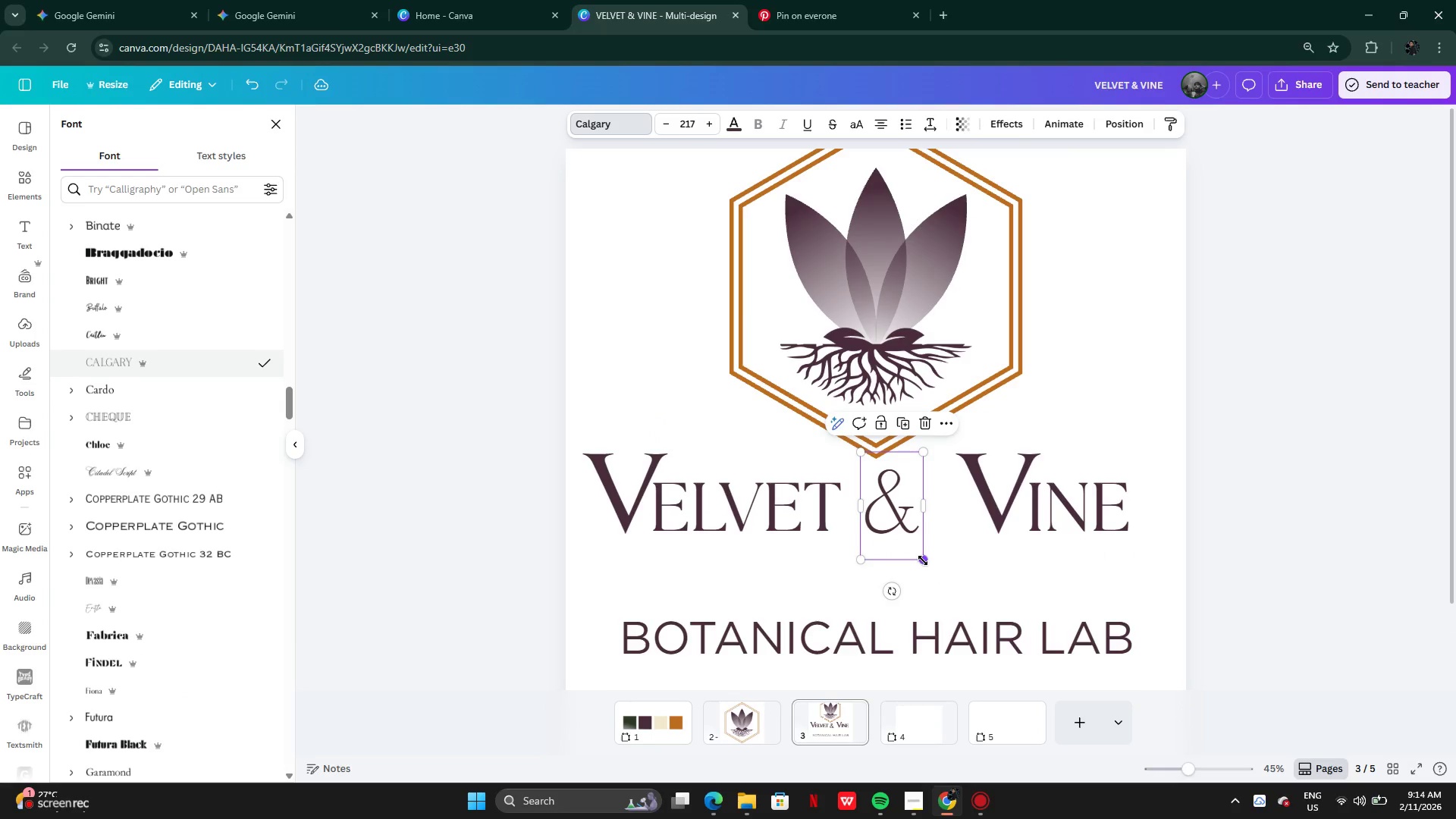 
left_click_drag(start_coordinate=[923, 560], to_coordinate=[951, 584])
 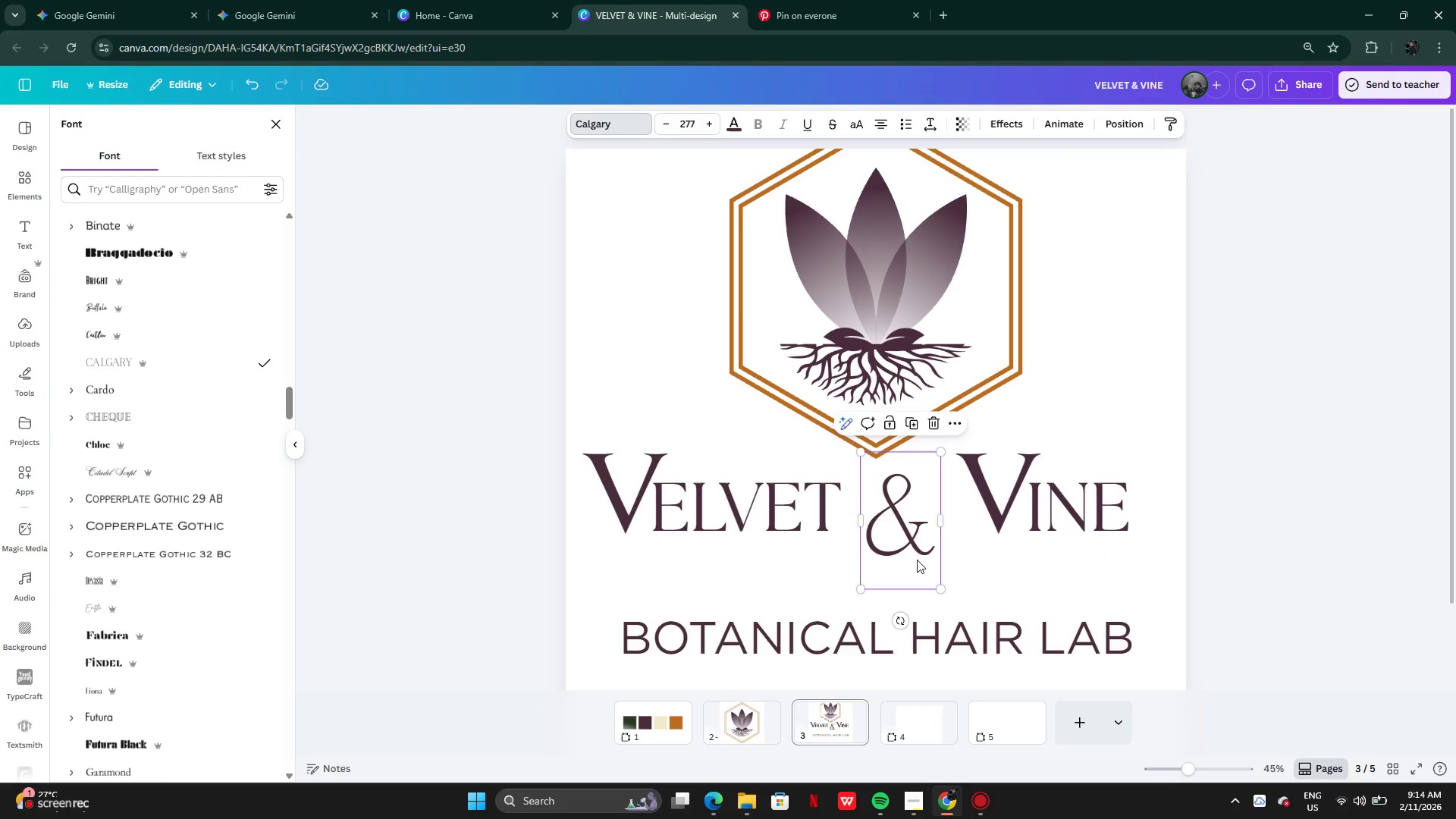 
left_click_drag(start_coordinate=[917, 560], to_coordinate=[919, 543])
 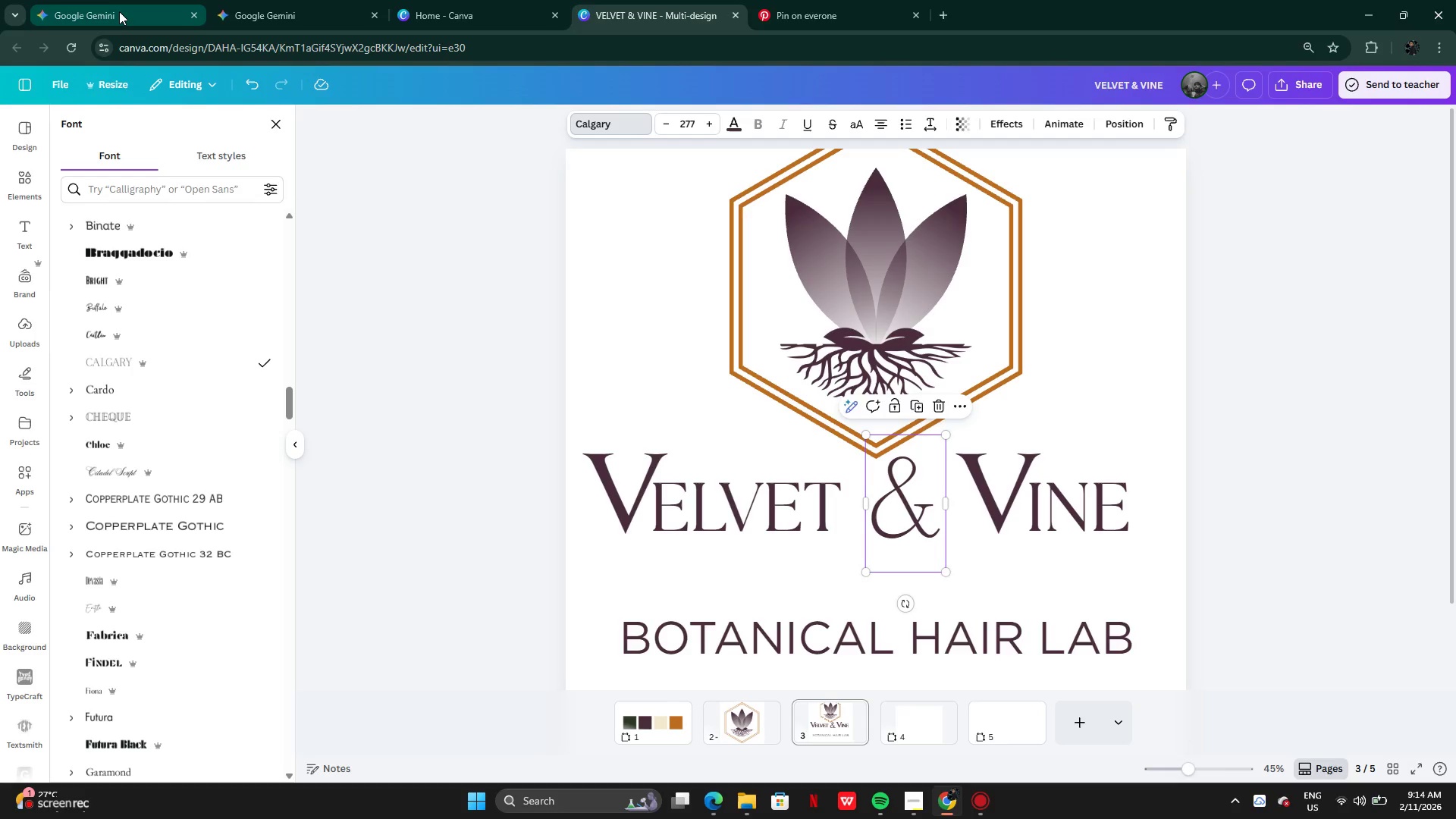 
left_click([119, 11])
 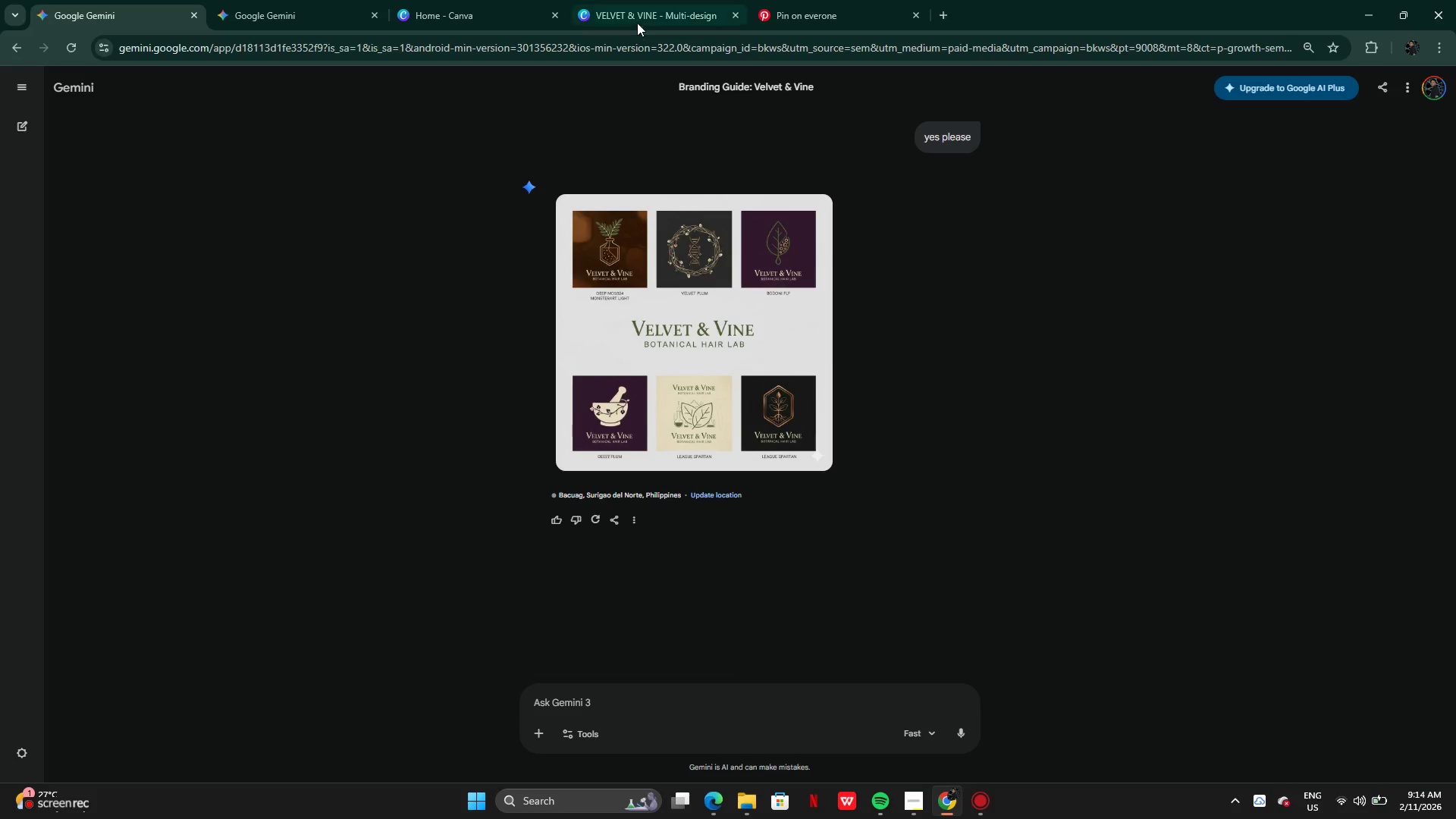 
left_click([626, 14])
 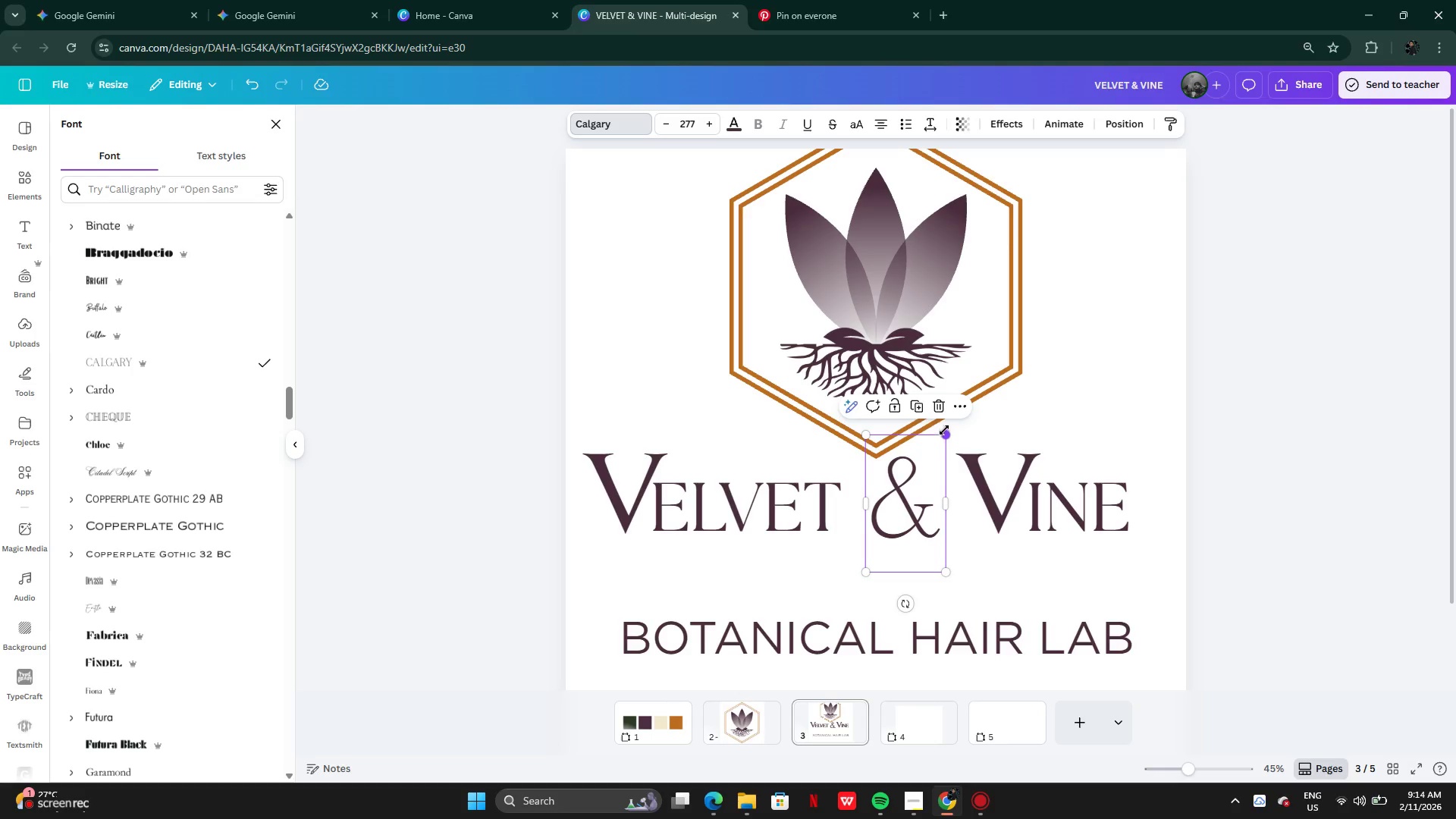 
left_click_drag(start_coordinate=[944, 435], to_coordinate=[935, 462])
 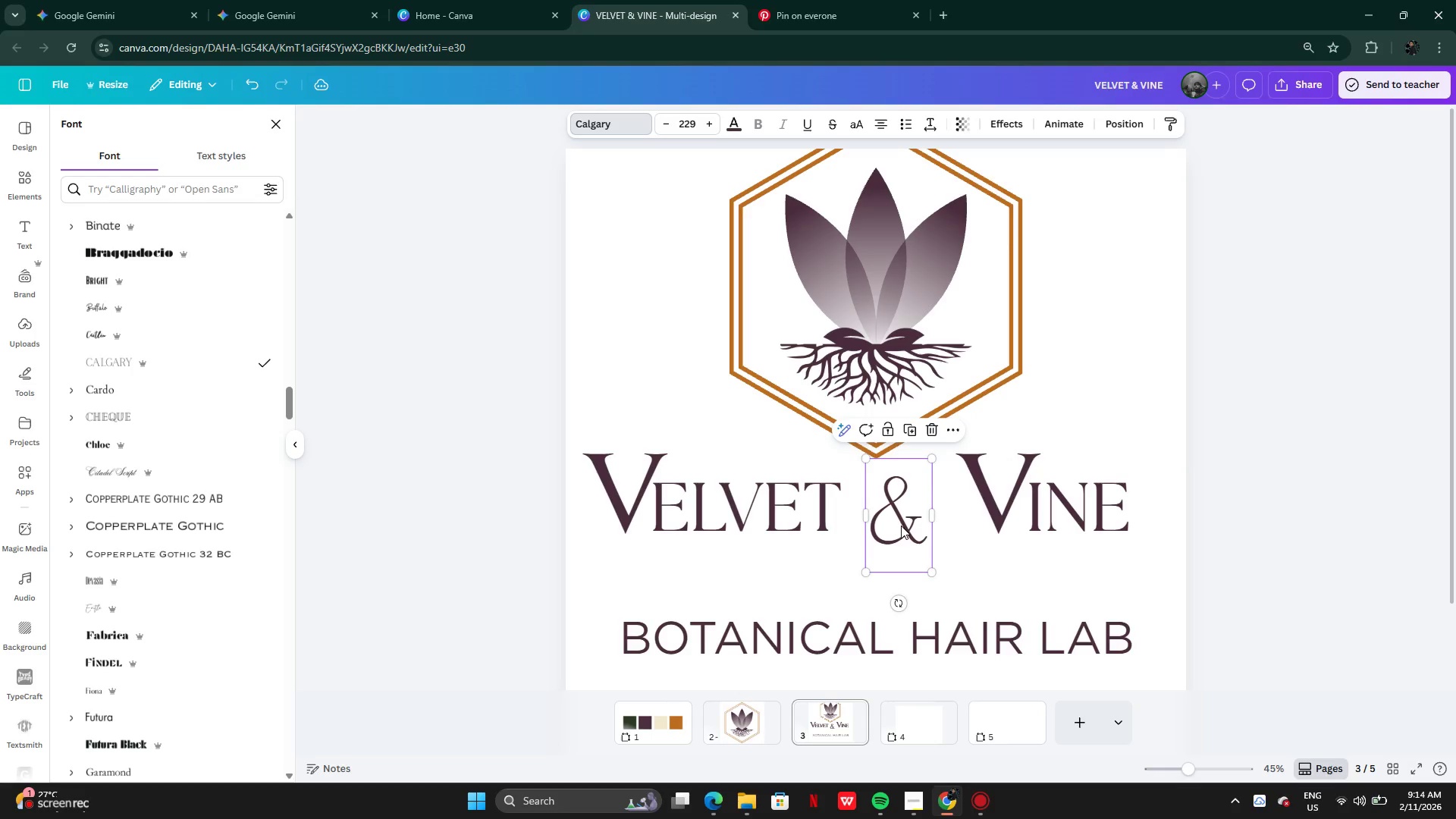 
left_click_drag(start_coordinate=[901, 526], to_coordinate=[910, 516])
 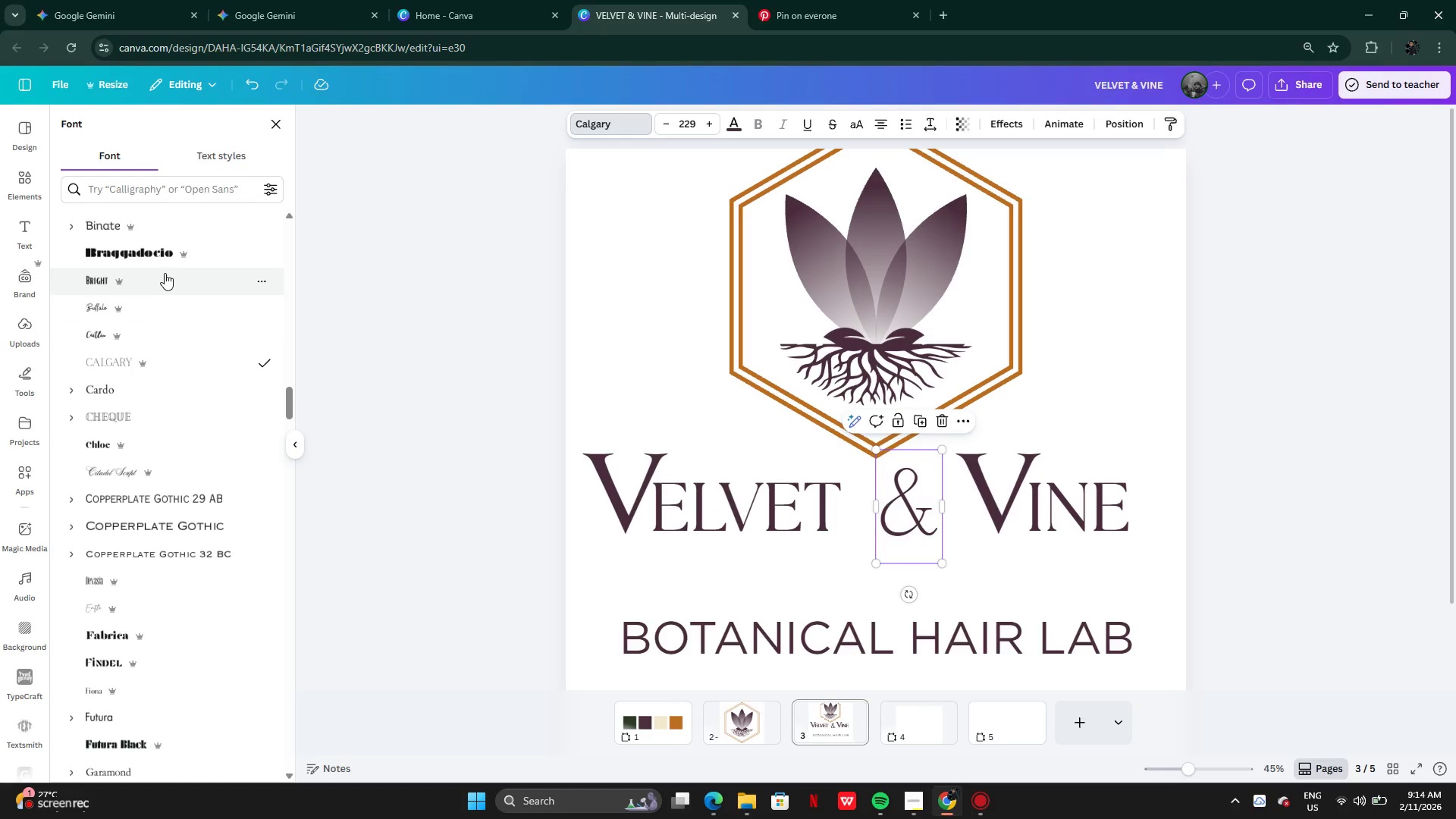 
left_click([168, 299])
 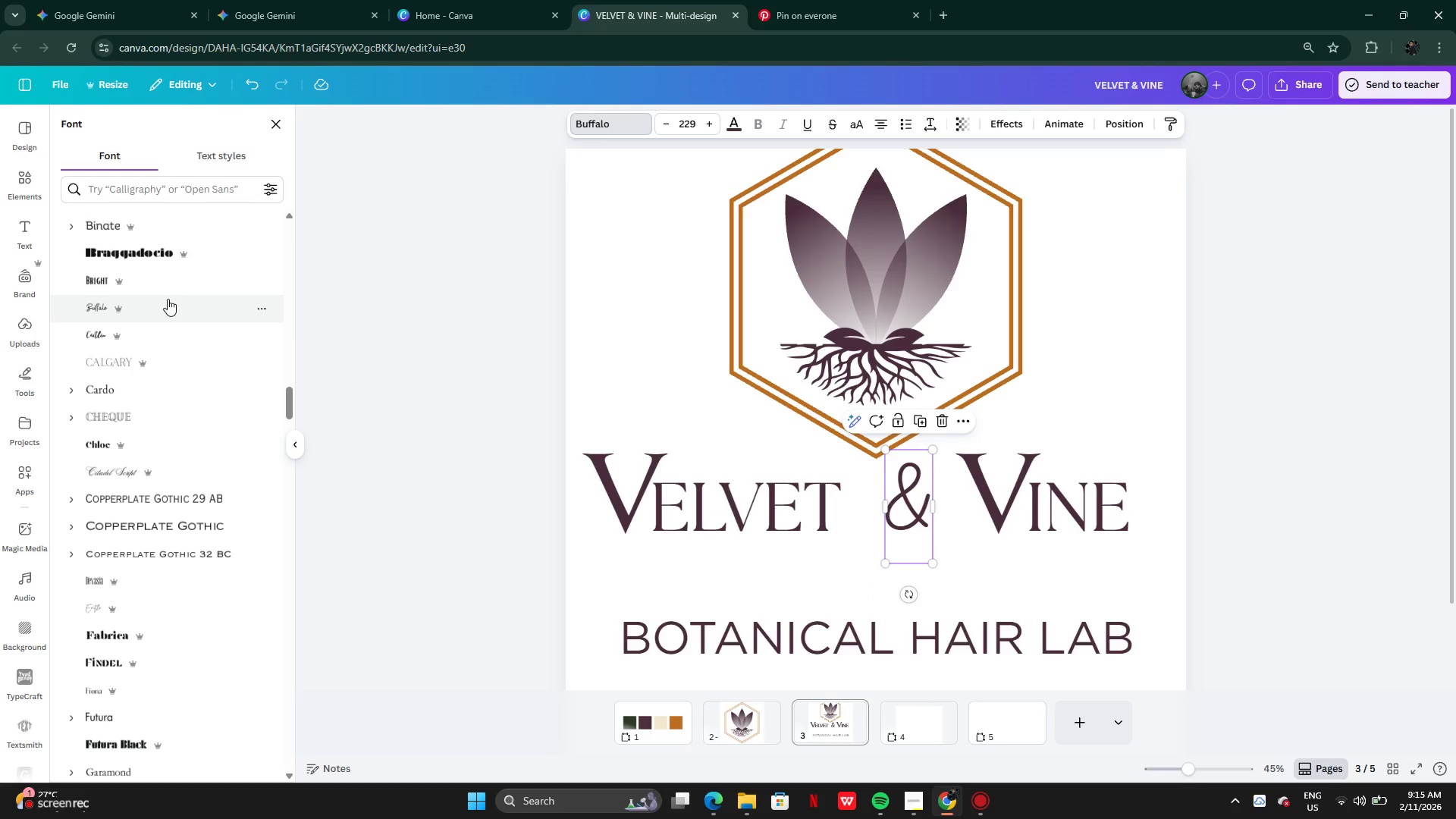 
scroll: coordinate [164, 416], scroll_direction: up, amount: 9.0
 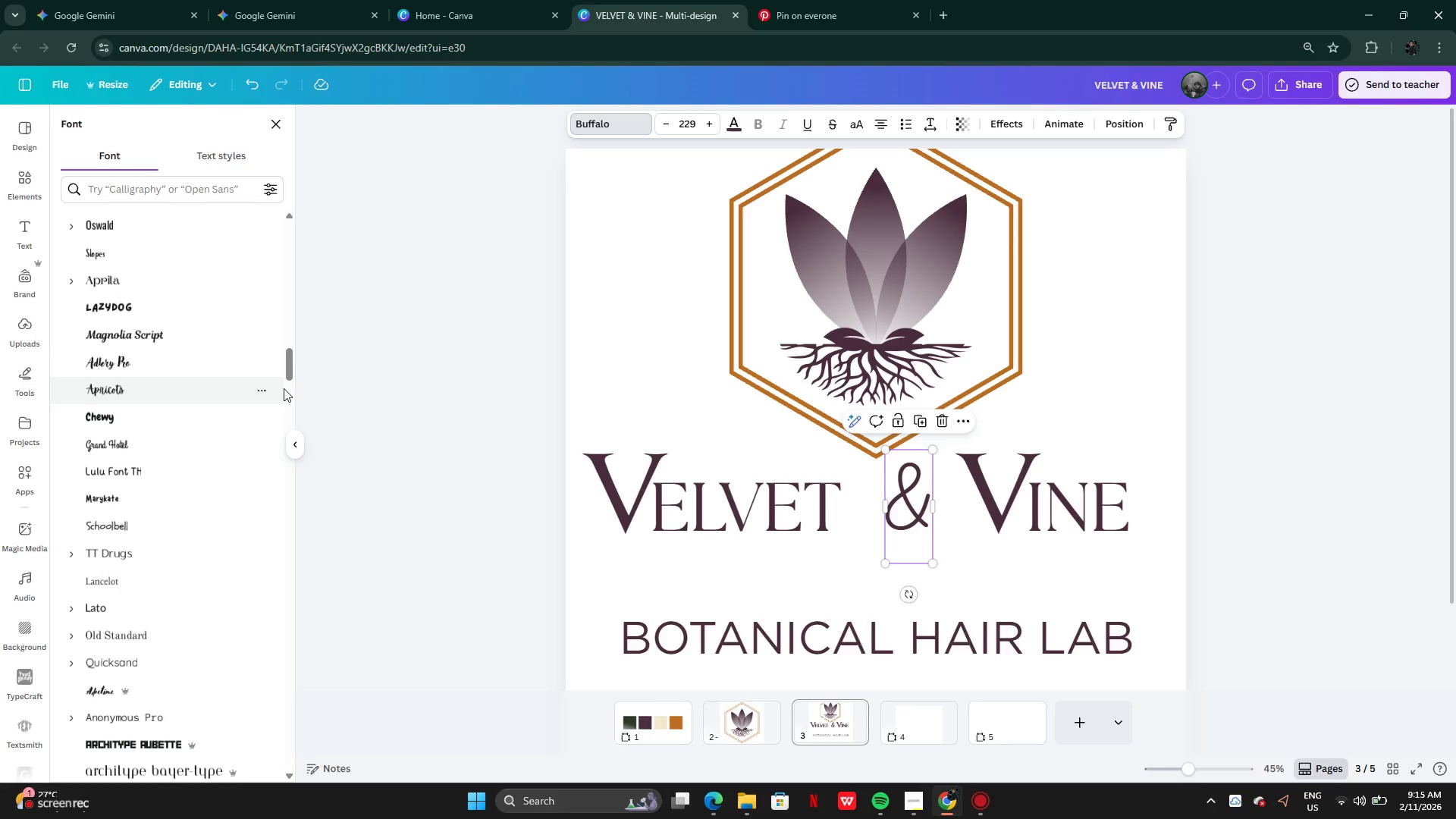 
left_click_drag(start_coordinate=[284, 371], to_coordinate=[335, 17])
 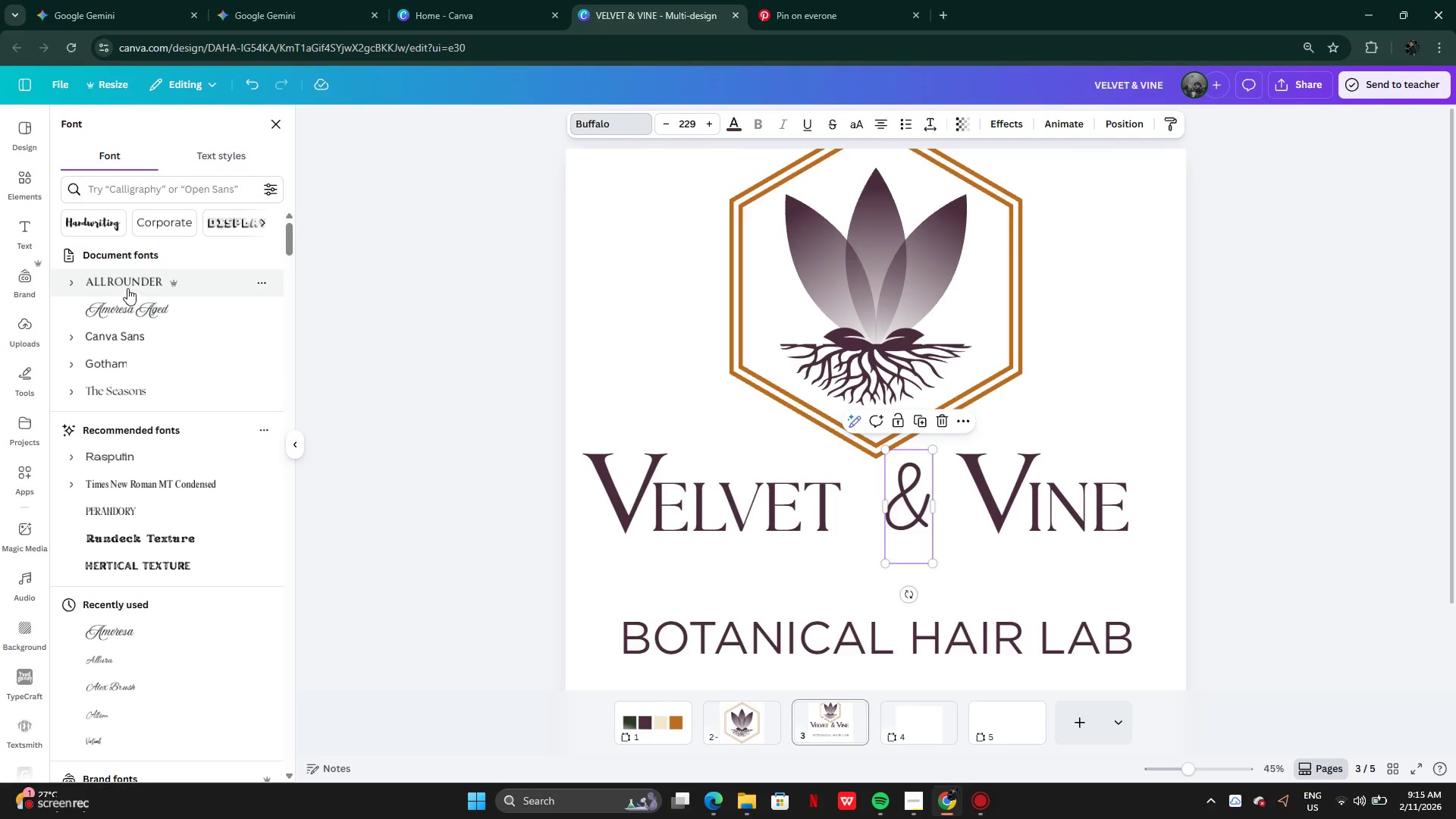 
left_click([127, 287])
 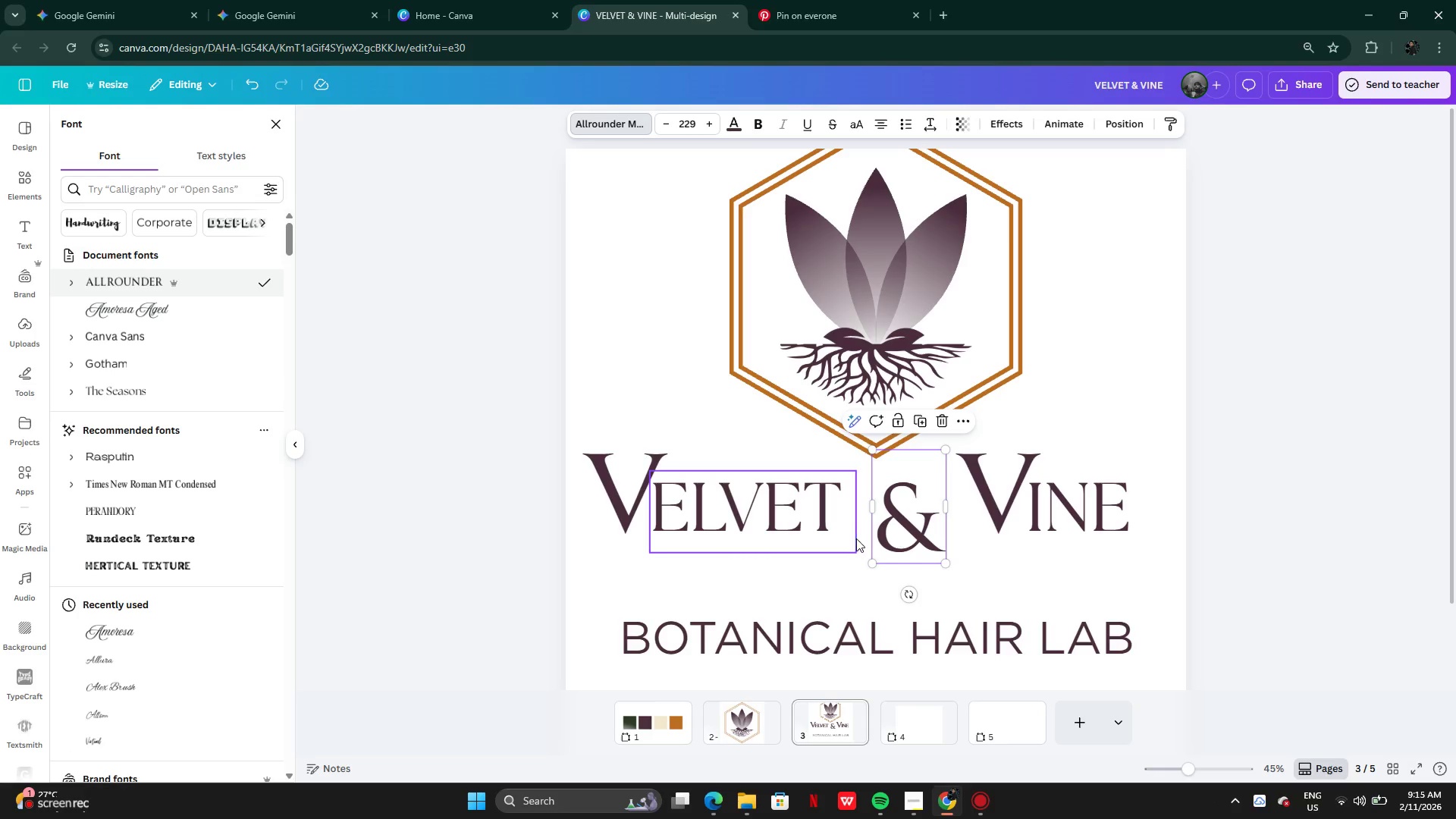 
left_click_drag(start_coordinate=[905, 542], to_coordinate=[901, 523])
 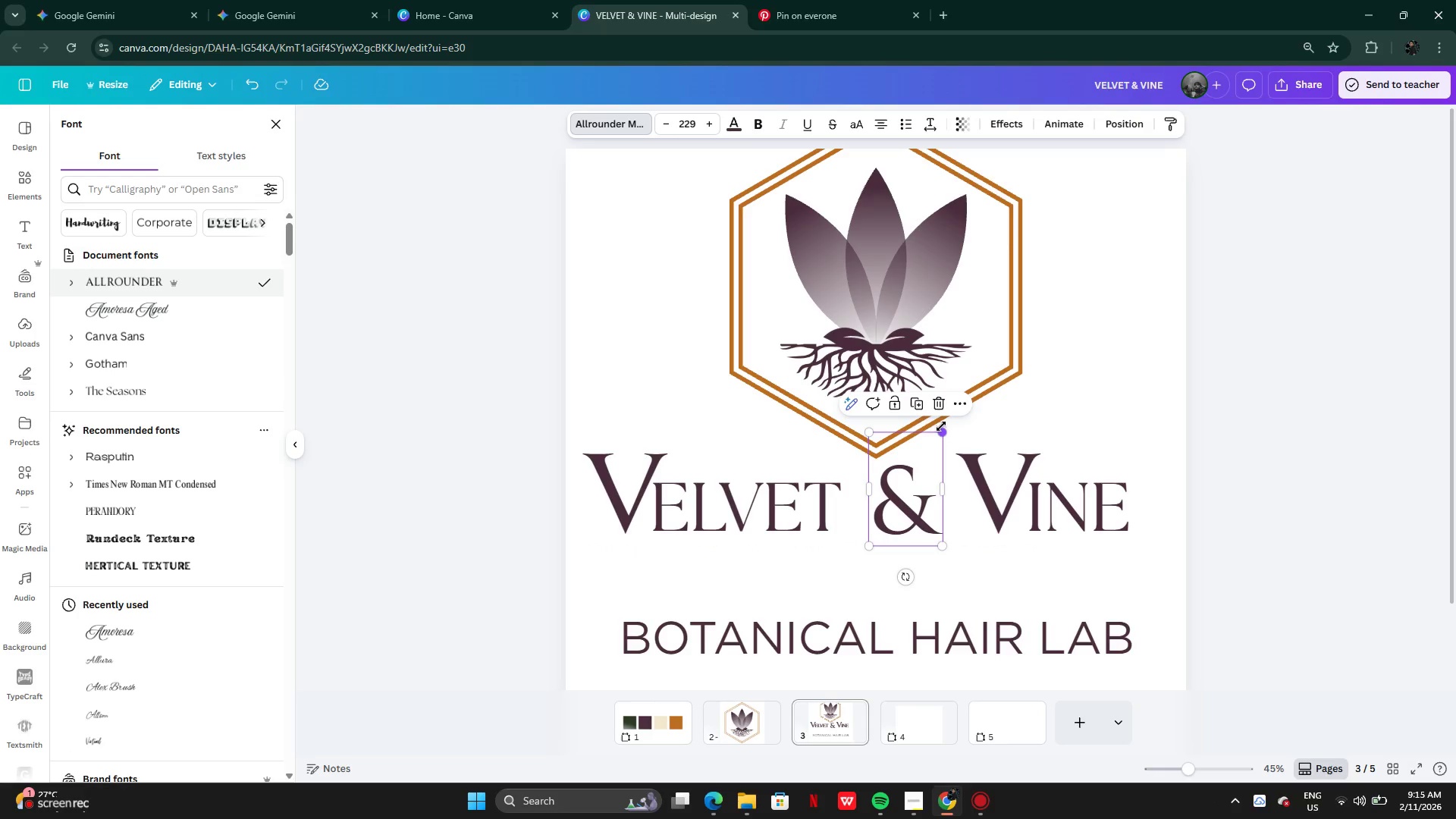 
left_click_drag(start_coordinate=[941, 426], to_coordinate=[929, 444])
 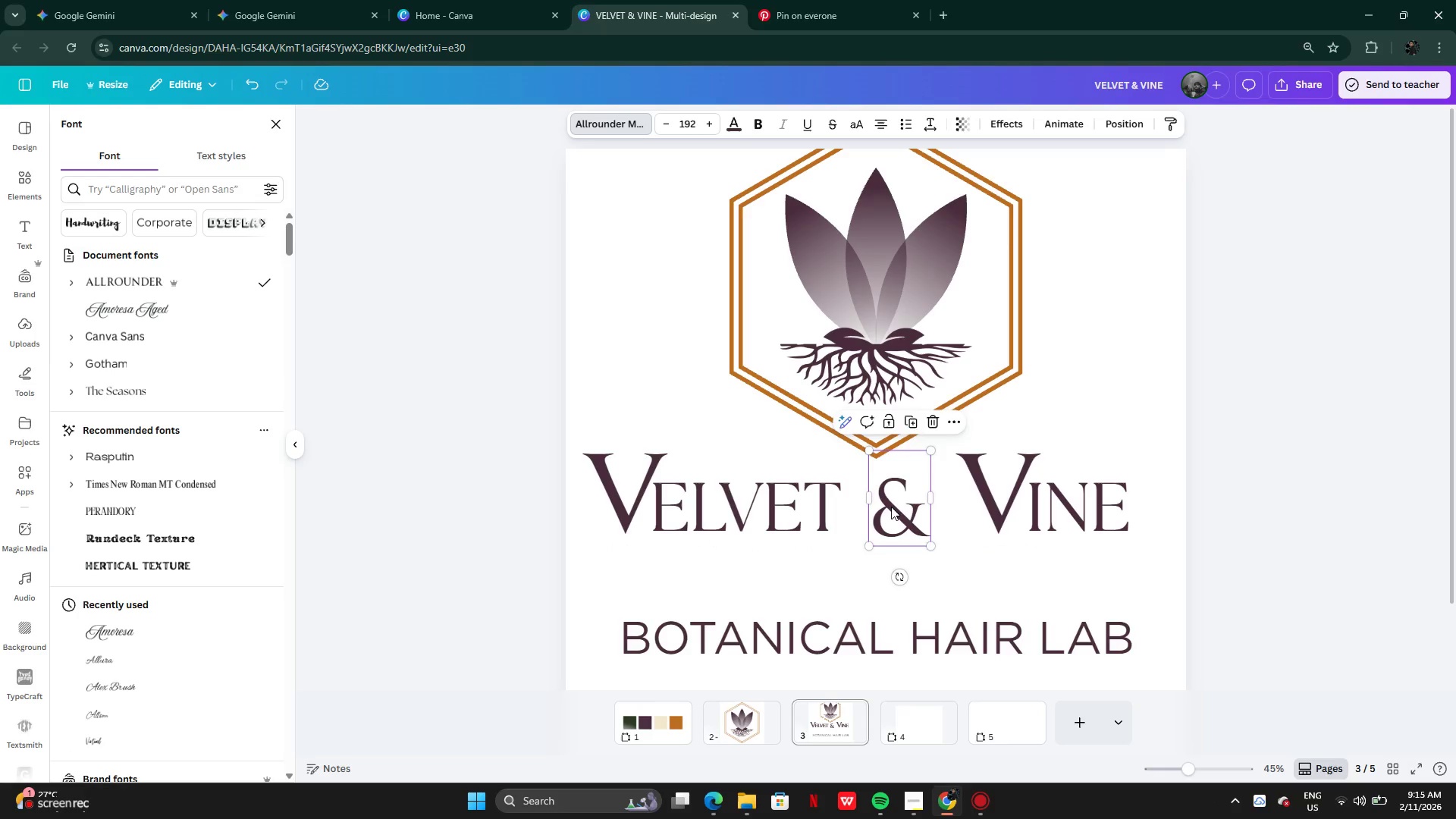 
left_click_drag(start_coordinate=[891, 506], to_coordinate=[890, 502])
 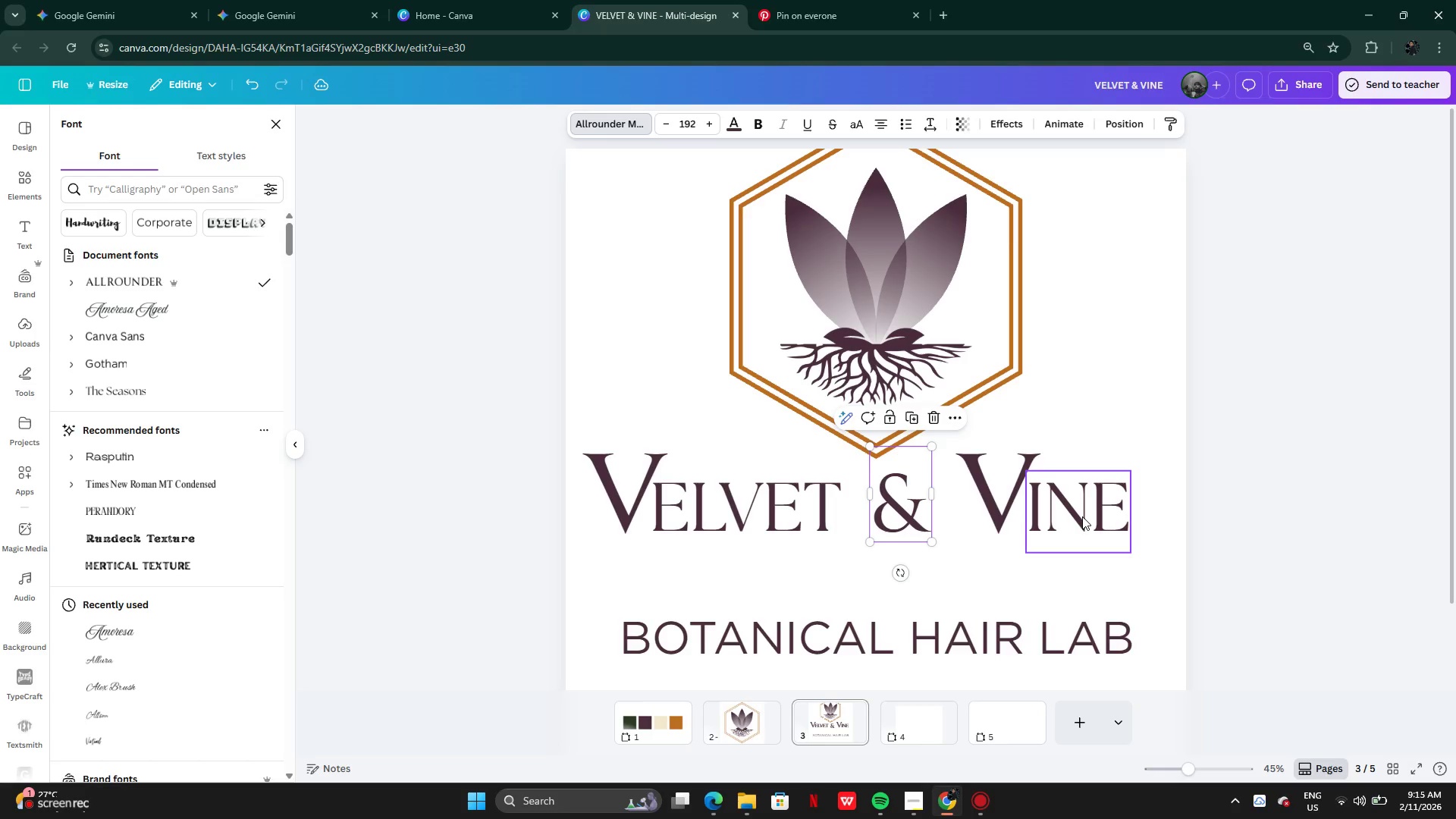 
left_click_drag(start_coordinate=[1082, 516], to_coordinate=[1078, 519])
 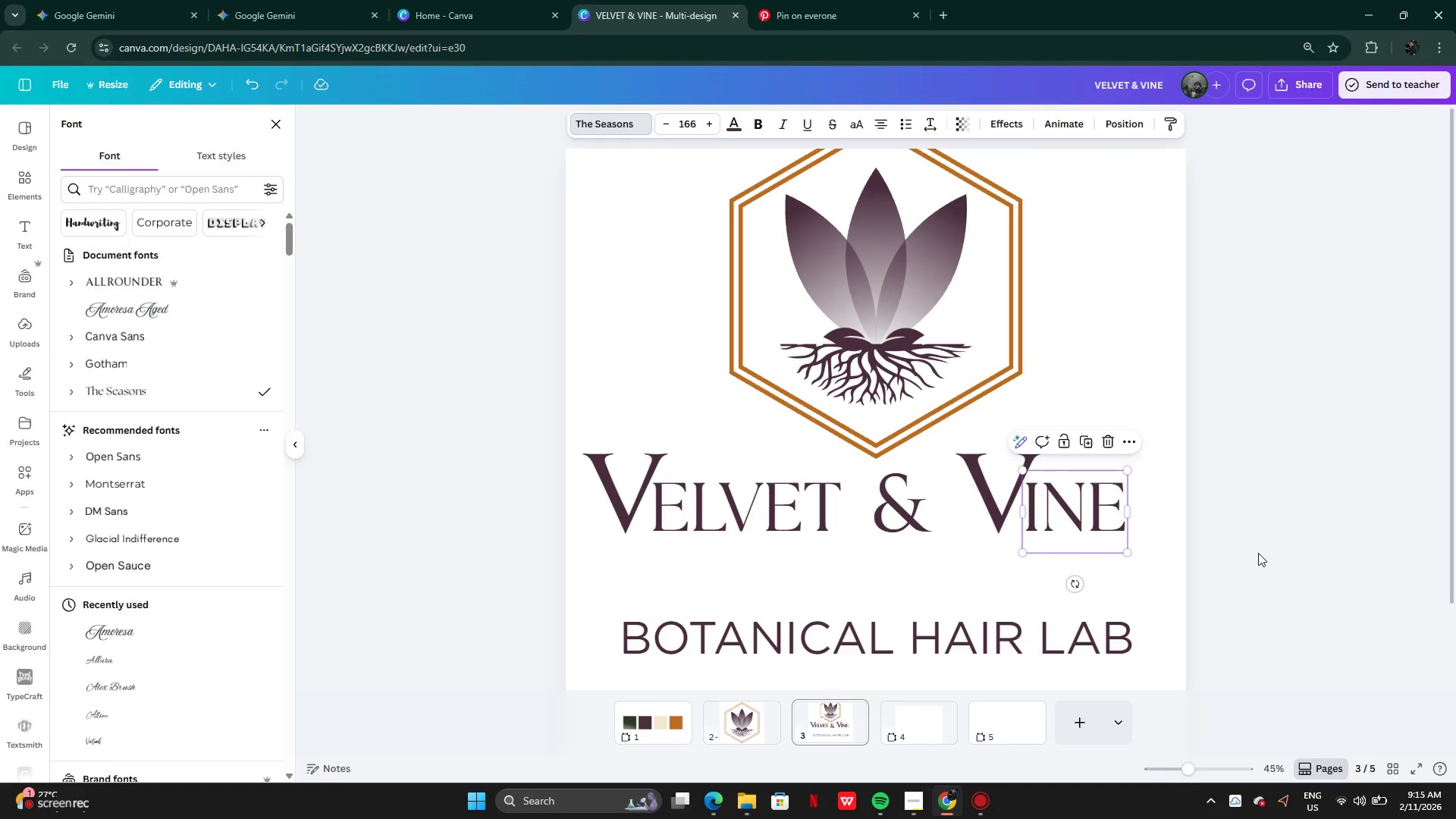 
left_click_drag(start_coordinate=[1240, 544], to_coordinate=[1223, 531])
 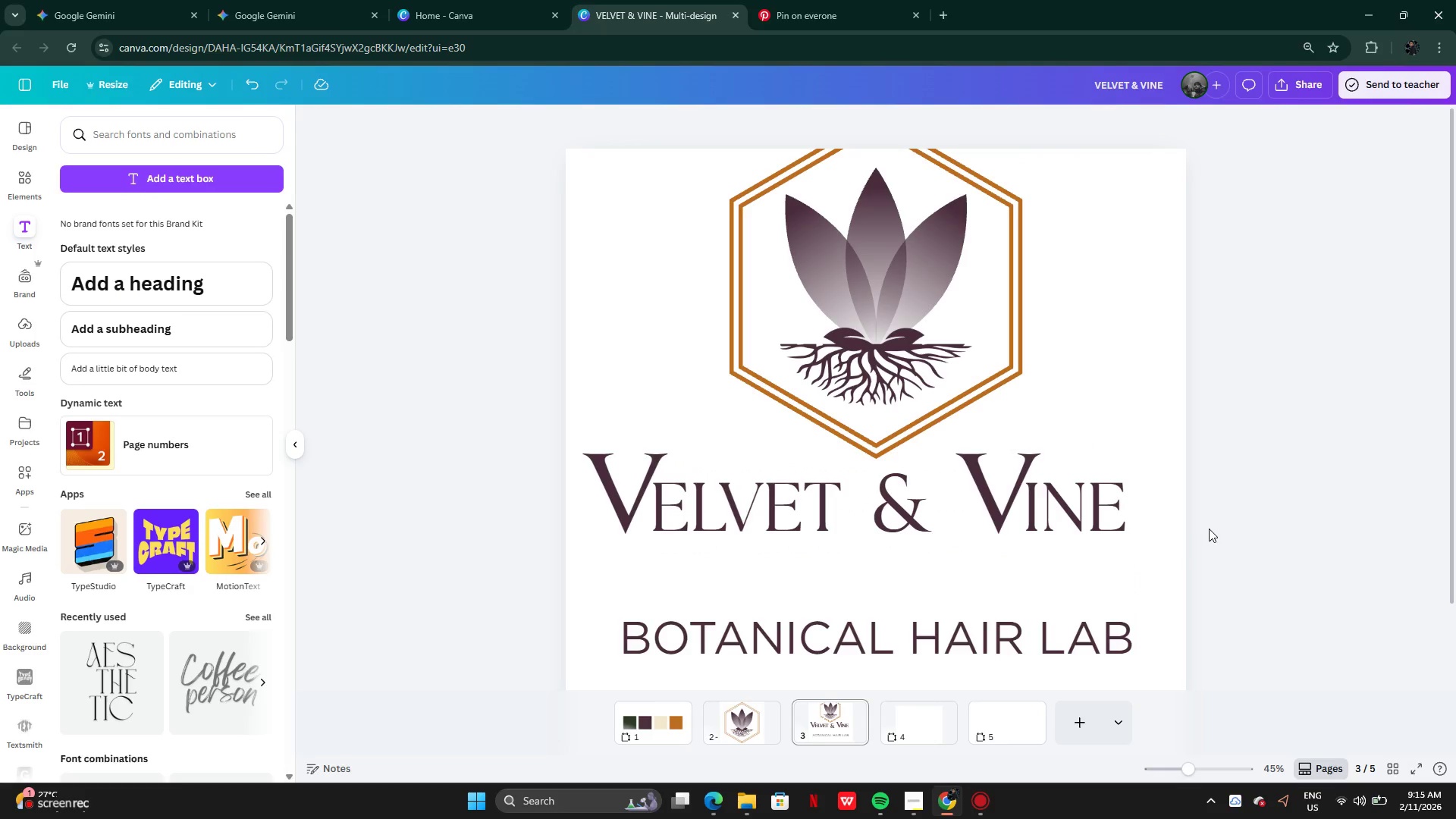 
left_click_drag(start_coordinate=[1208, 529], to_coordinate=[997, 495])
 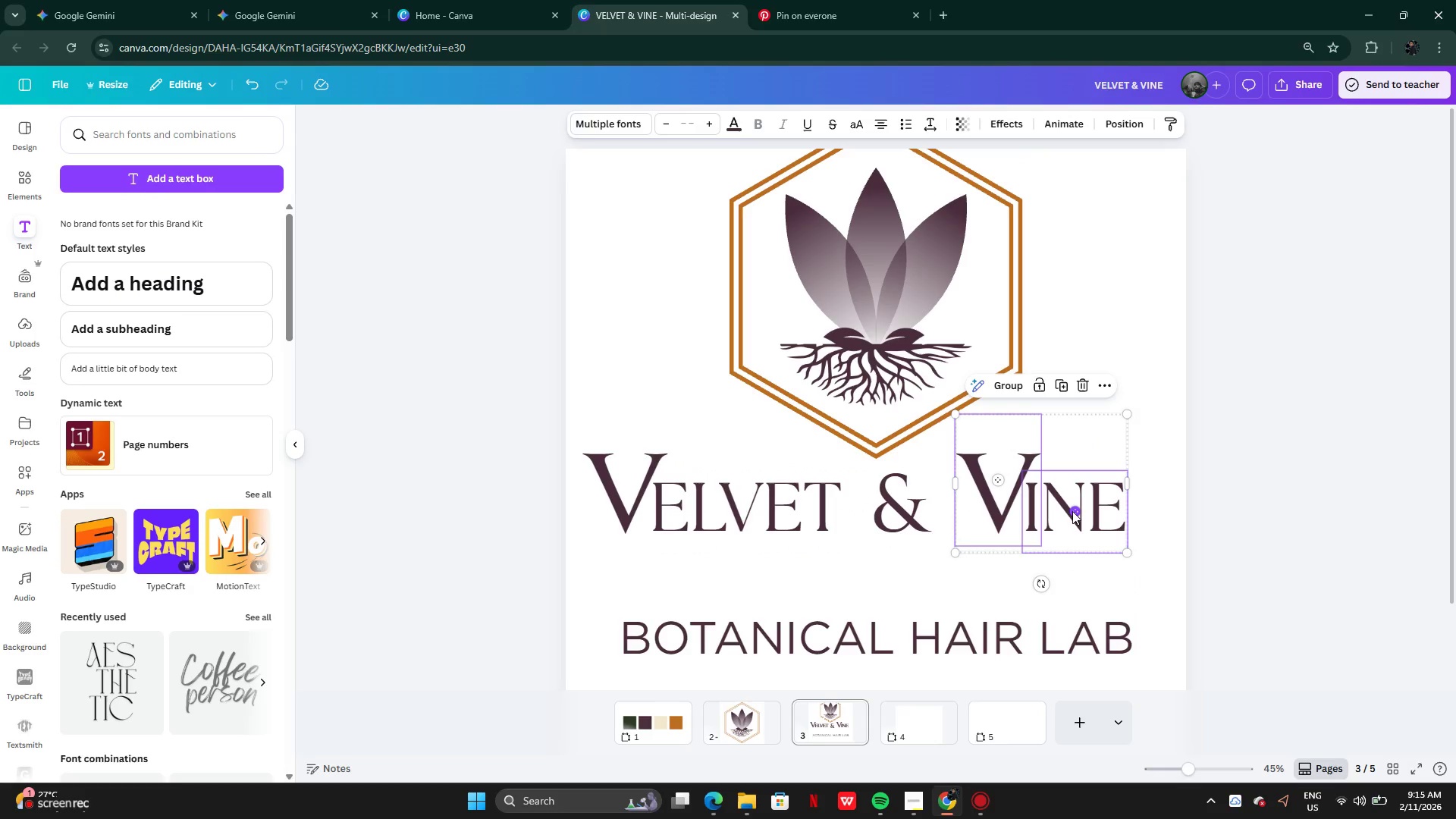 
left_click_drag(start_coordinate=[1072, 511], to_coordinate=[1062, 511])
 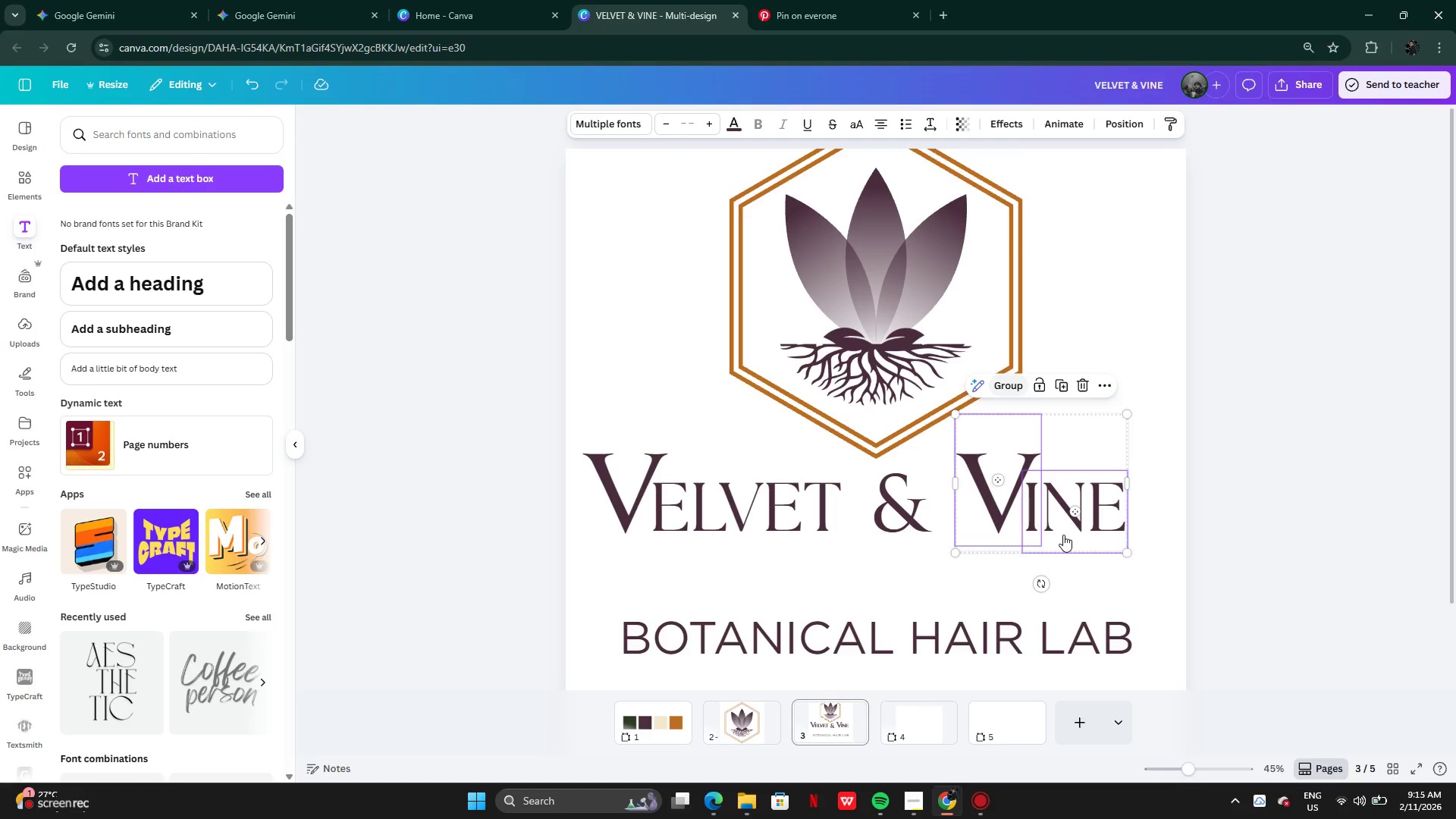 
left_click_drag(start_coordinate=[1033, 495], to_coordinate=[662, 494])
 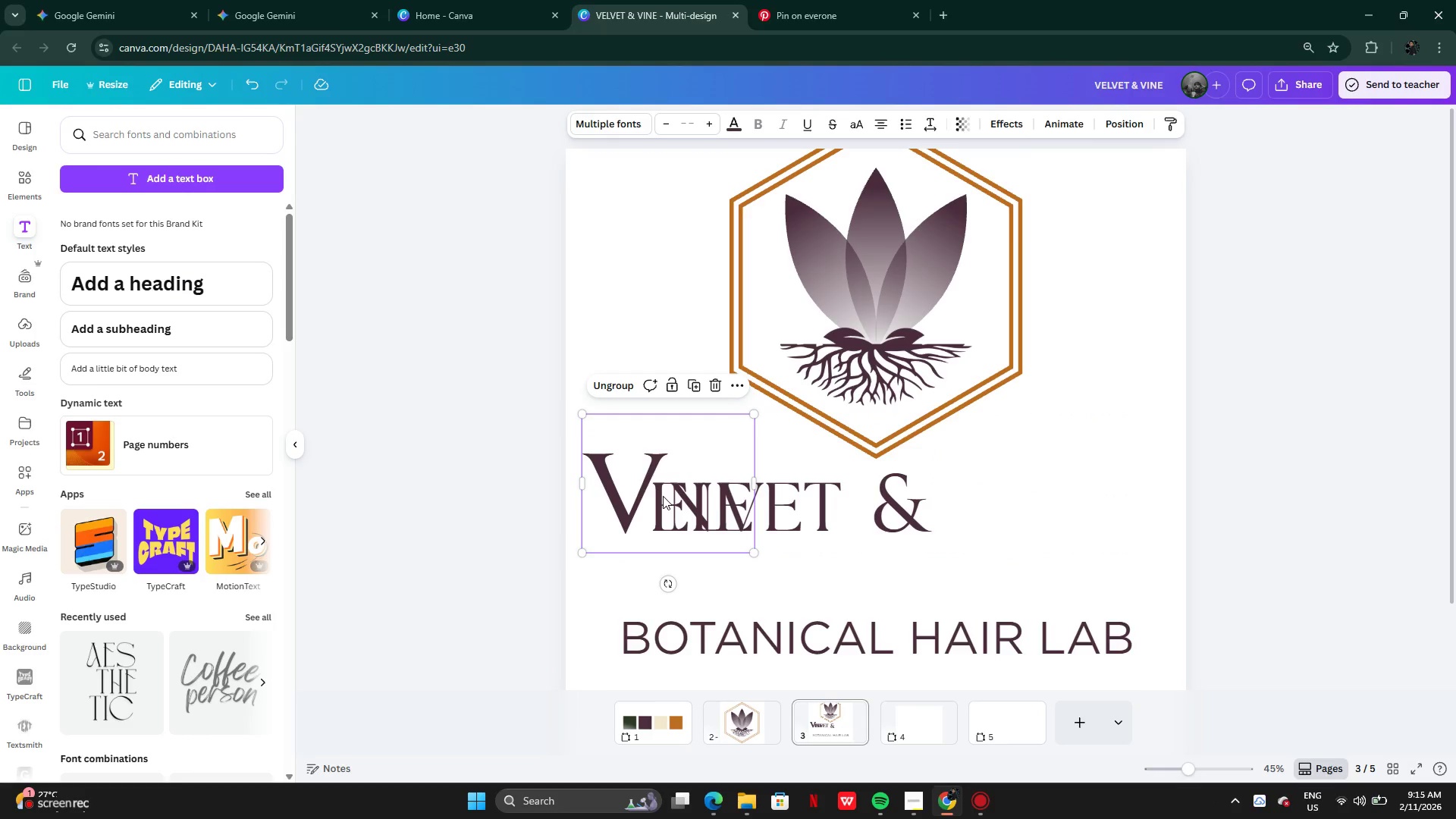 
hold_key(key=ArrowRight, duration=1.17)
 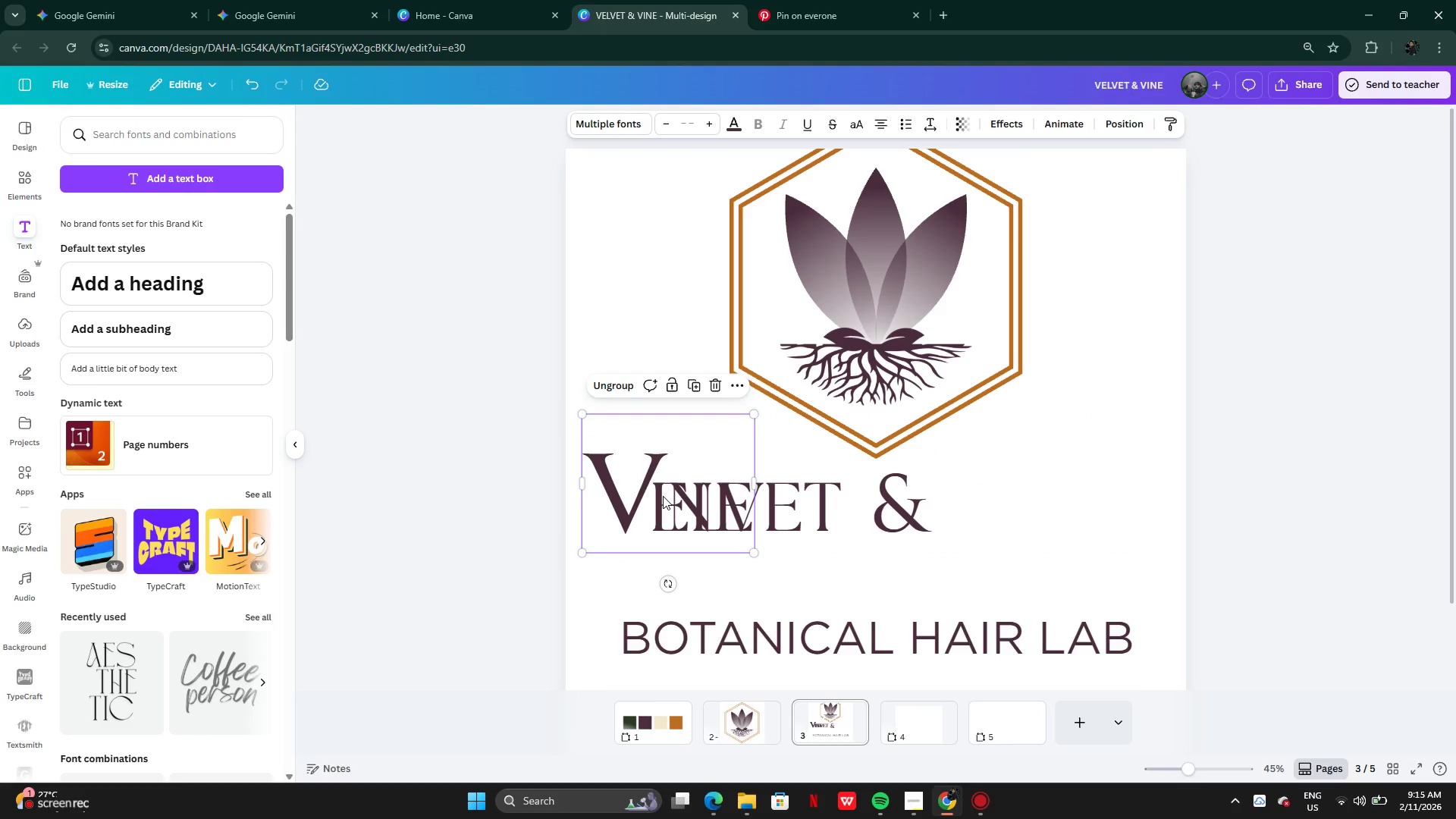 
hold_key(key=ArrowRight, duration=0.44)
 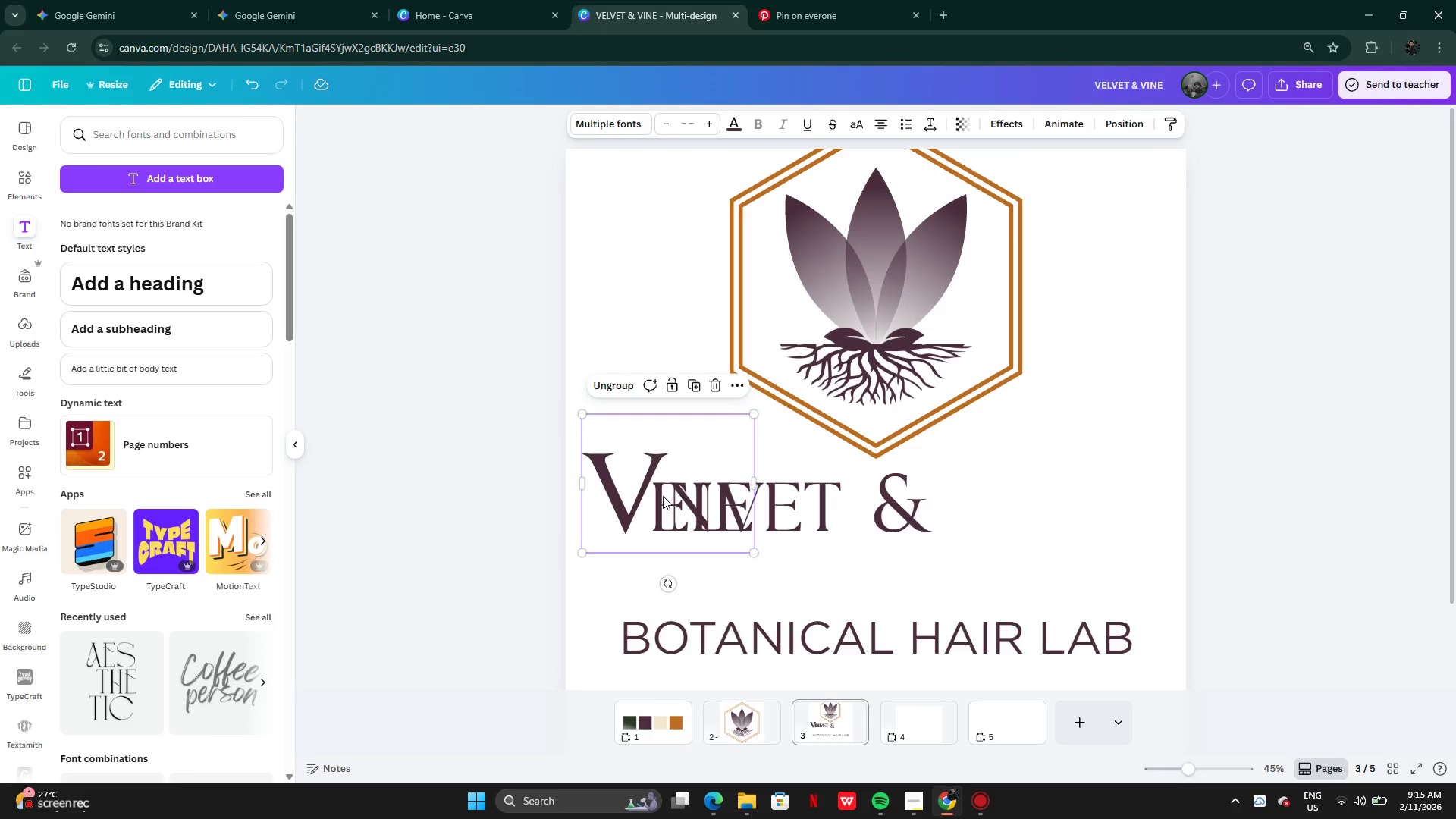 
key(ArrowRight)
 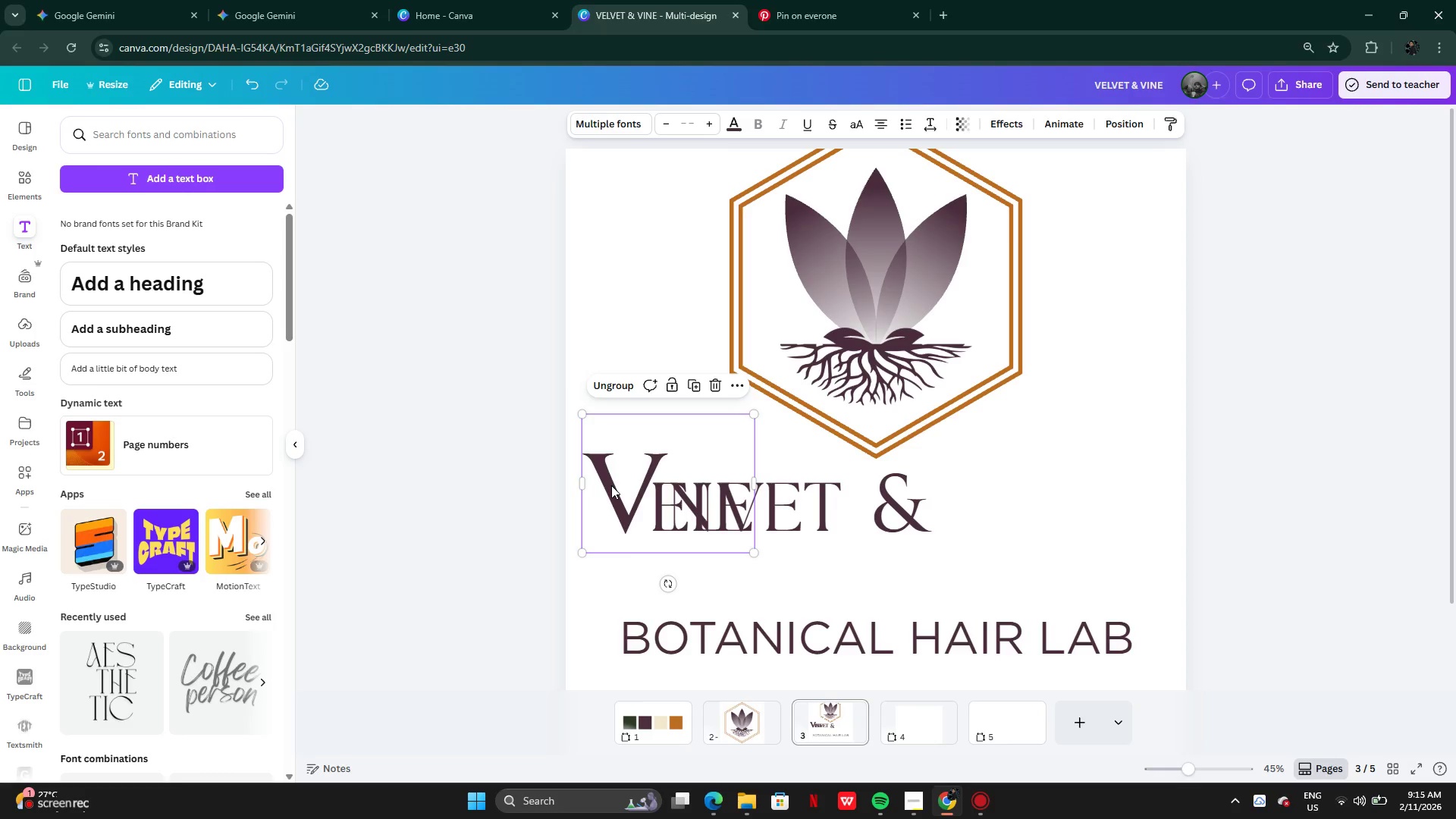 
left_click([458, 420])
 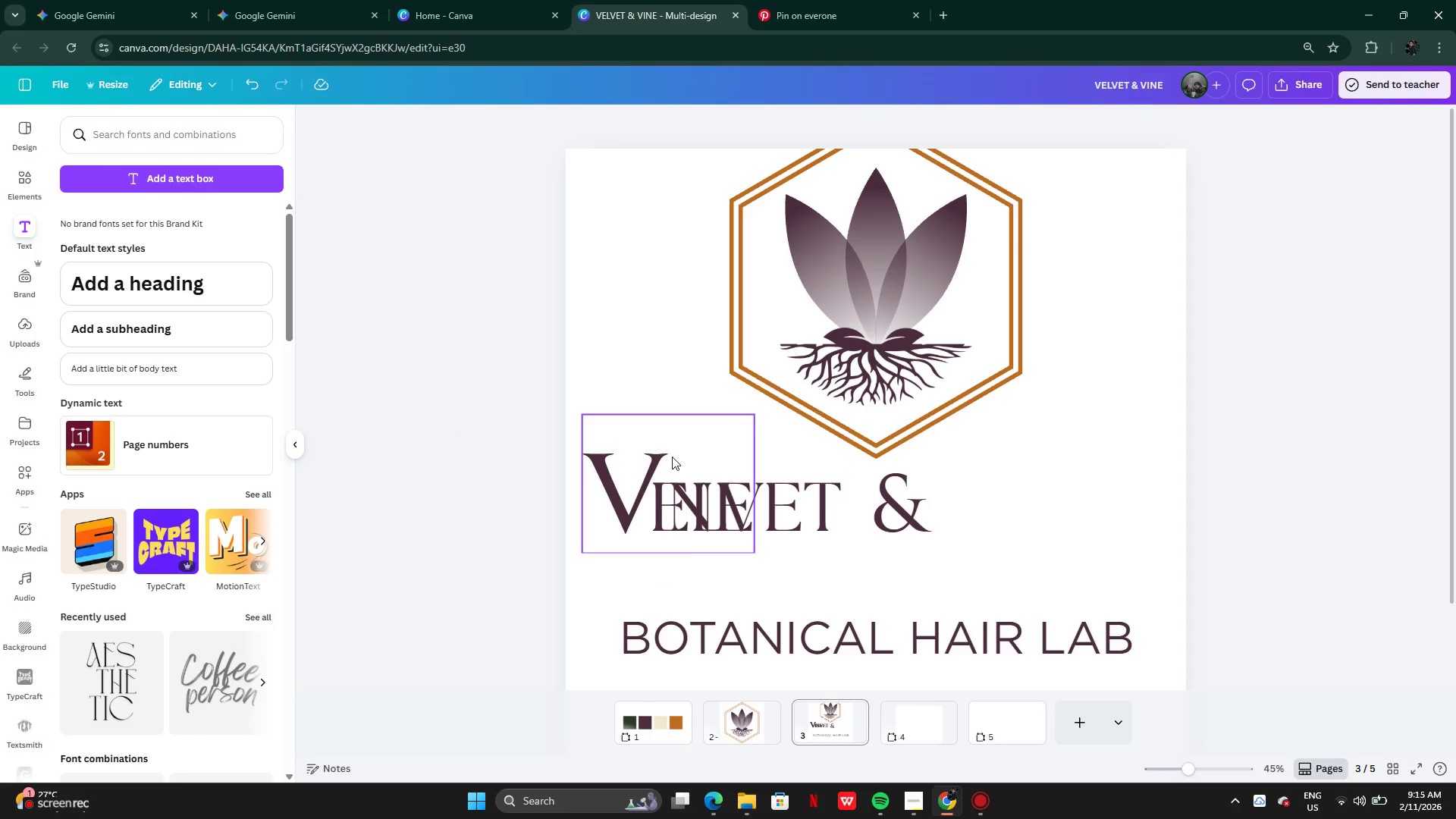 
left_click([672, 457])
 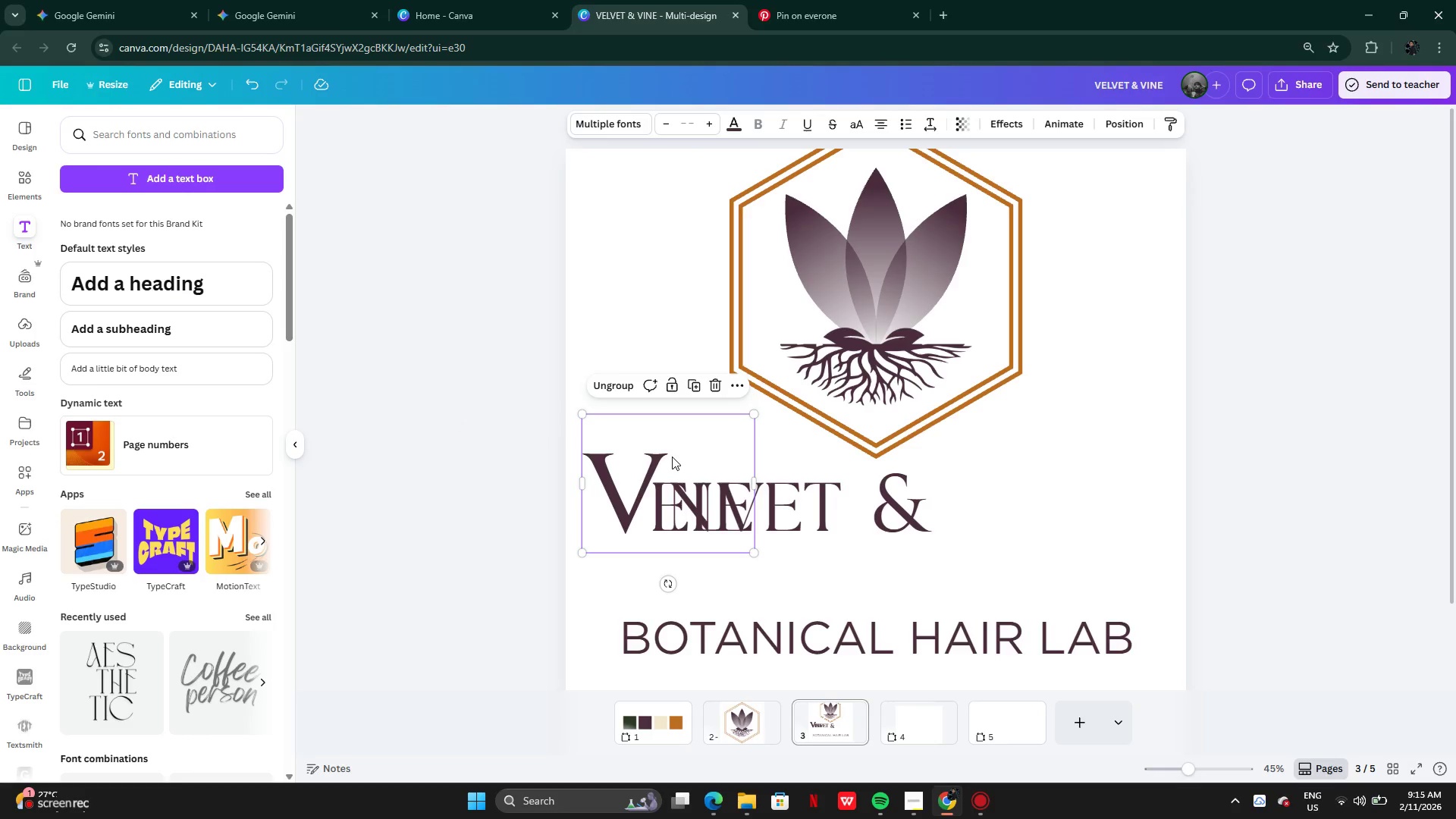 
hold_key(key=ArrowRight, duration=1.52)
 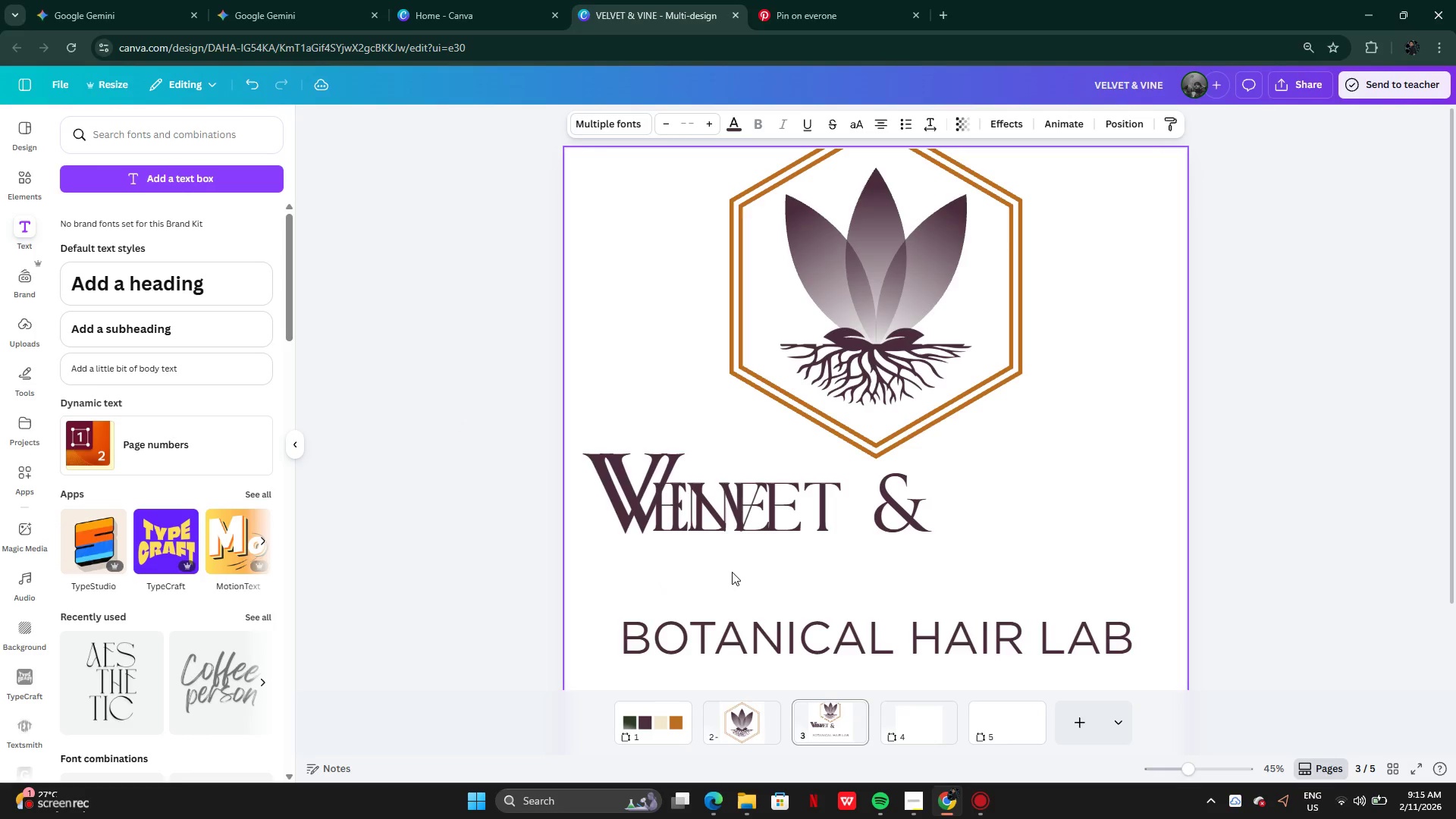 
hold_key(key=ArrowRight, duration=1.52)
 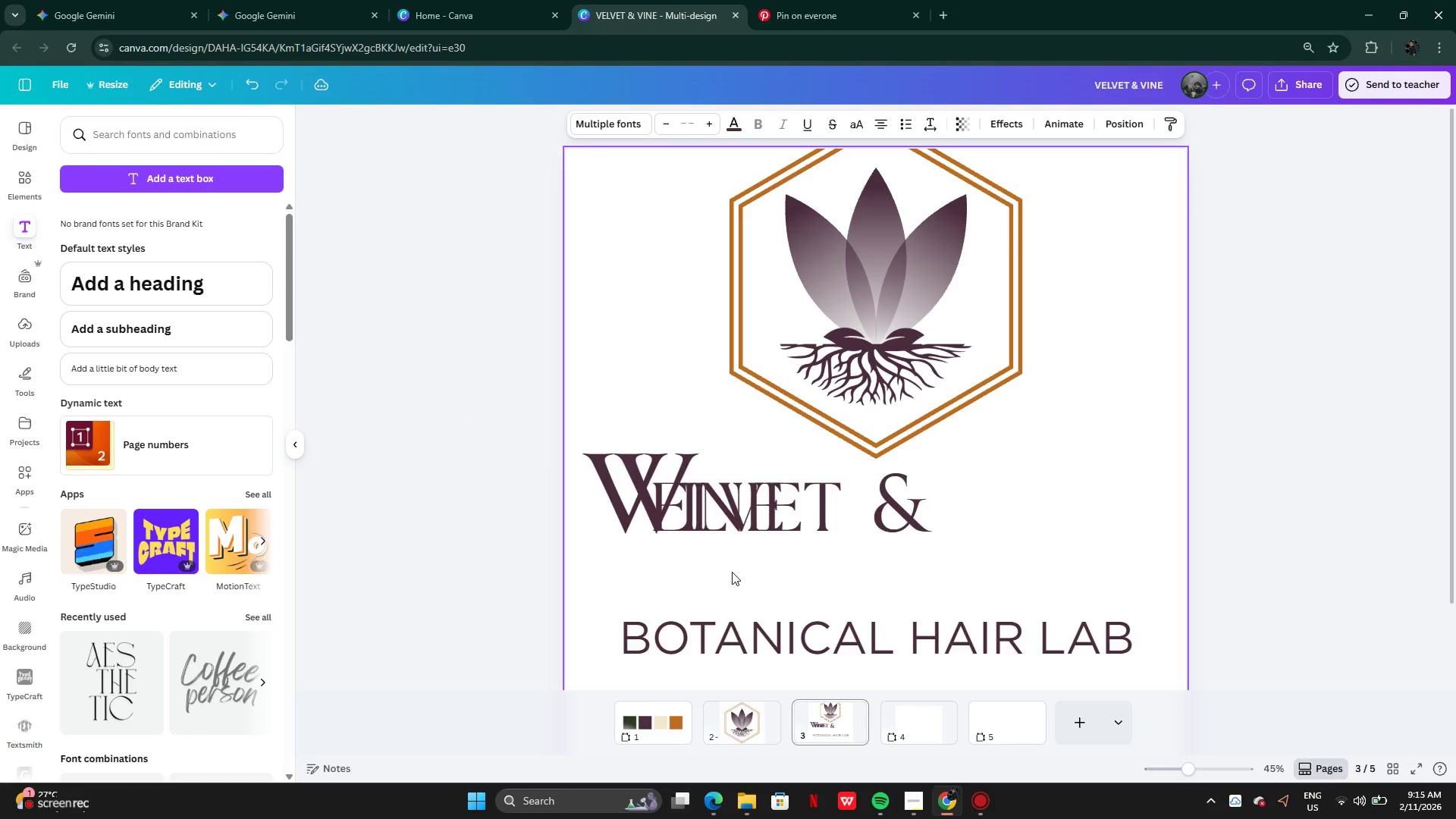 
hold_key(key=ArrowRight, duration=1.51)
 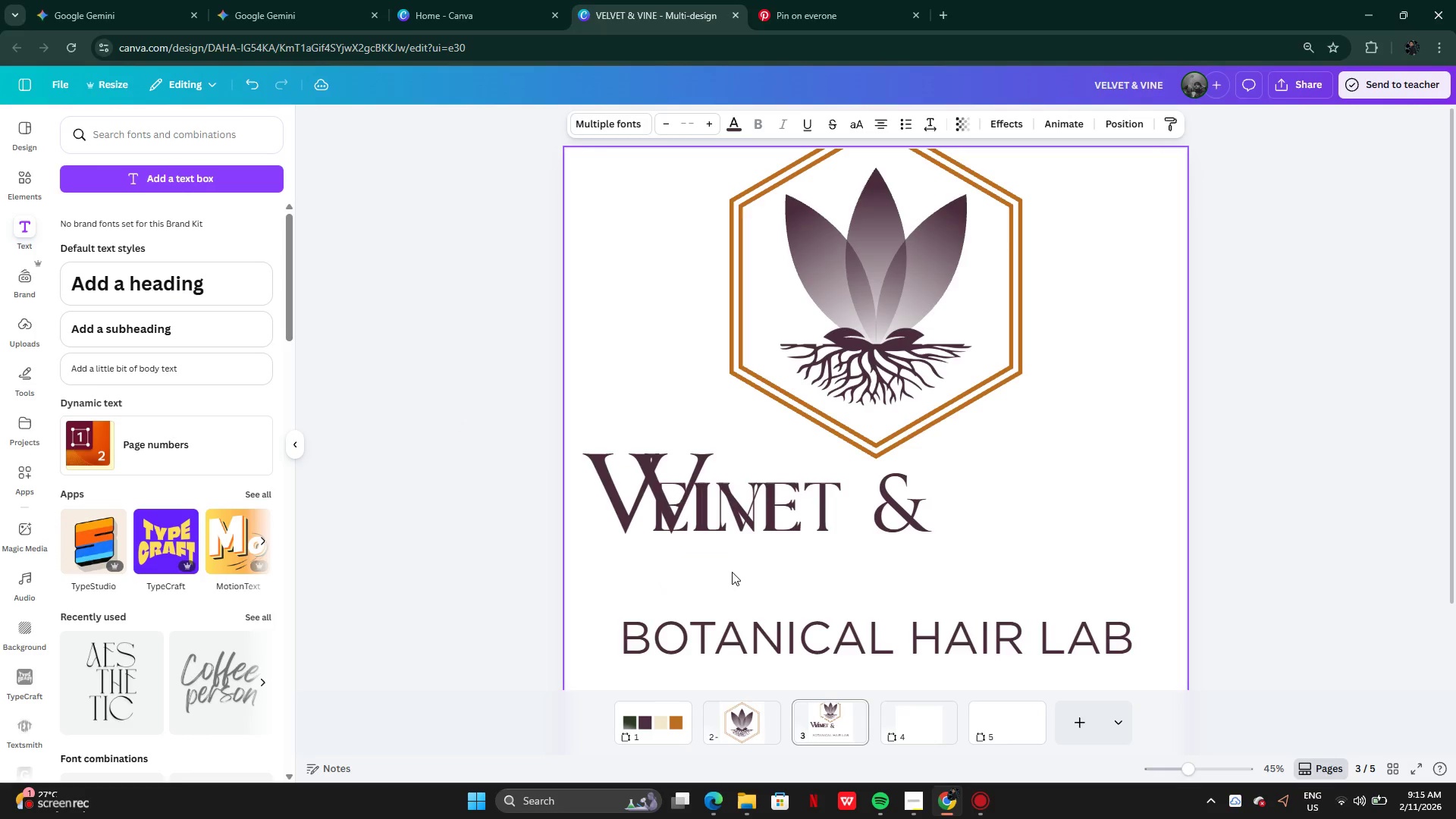 
hold_key(key=ArrowRight, duration=1.52)
 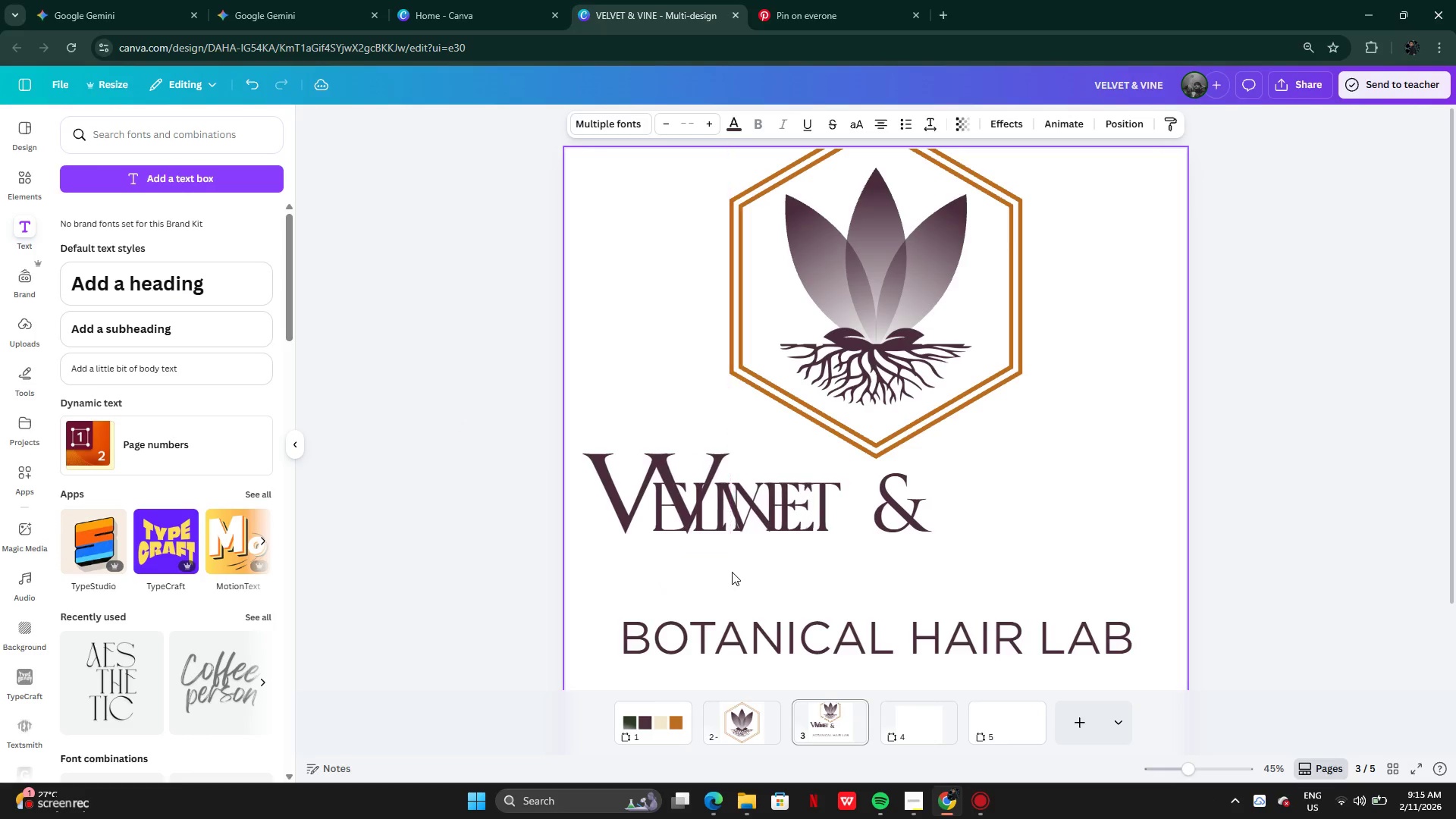 
hold_key(key=ArrowRight, duration=1.51)
 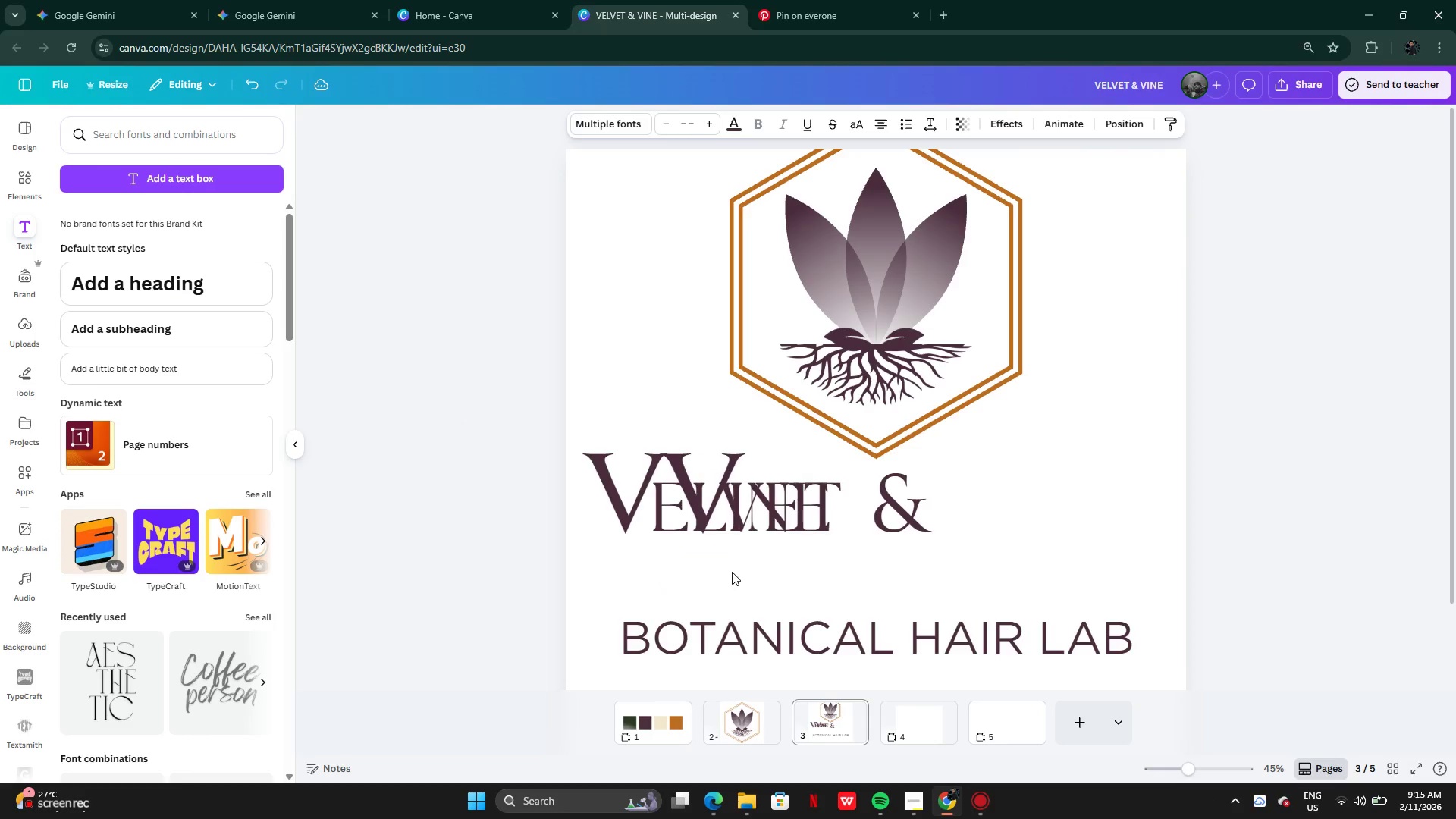 
hold_key(key=ArrowRight, duration=1.52)
 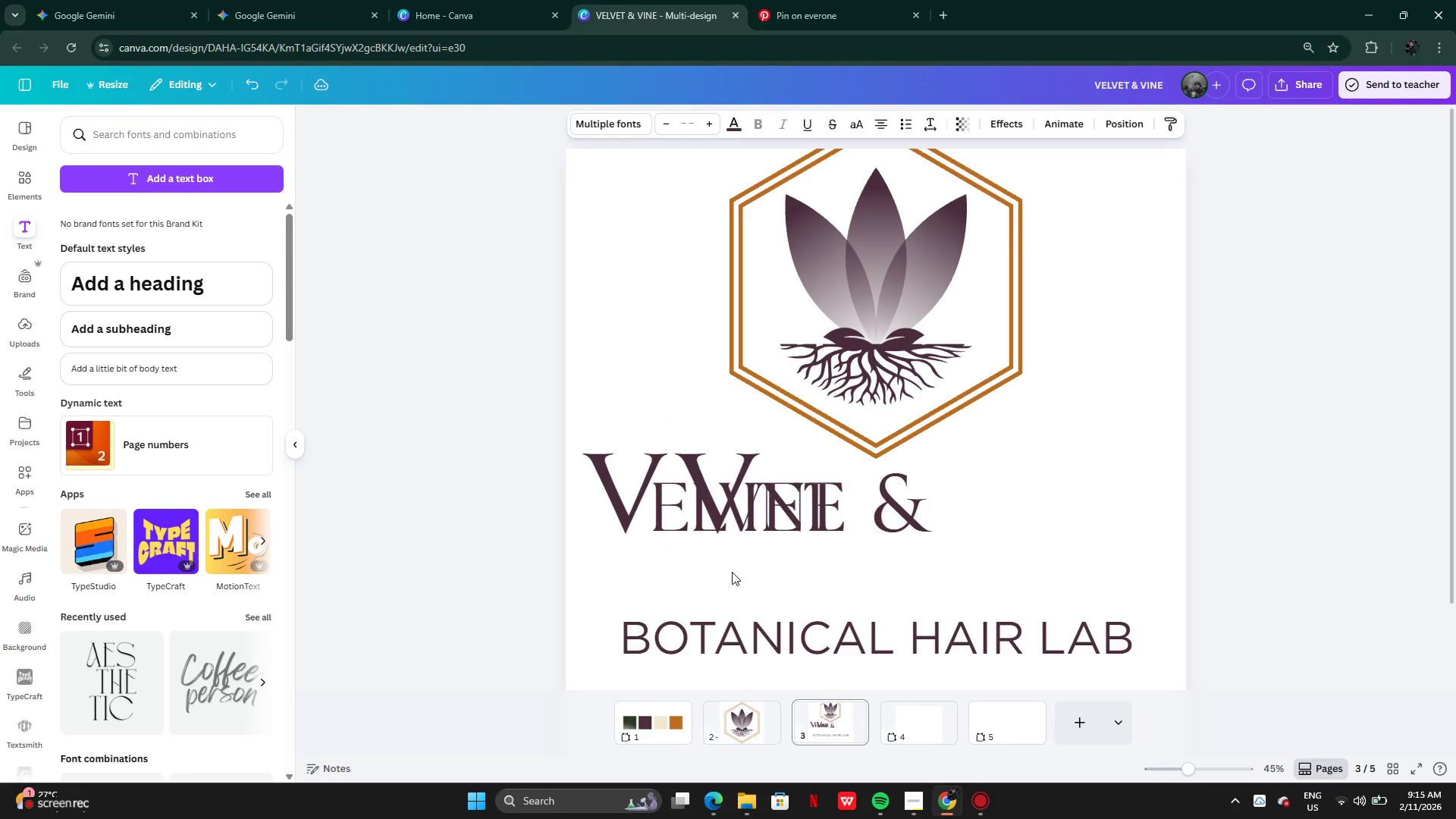 
hold_key(key=ArrowRight, duration=1.5)
 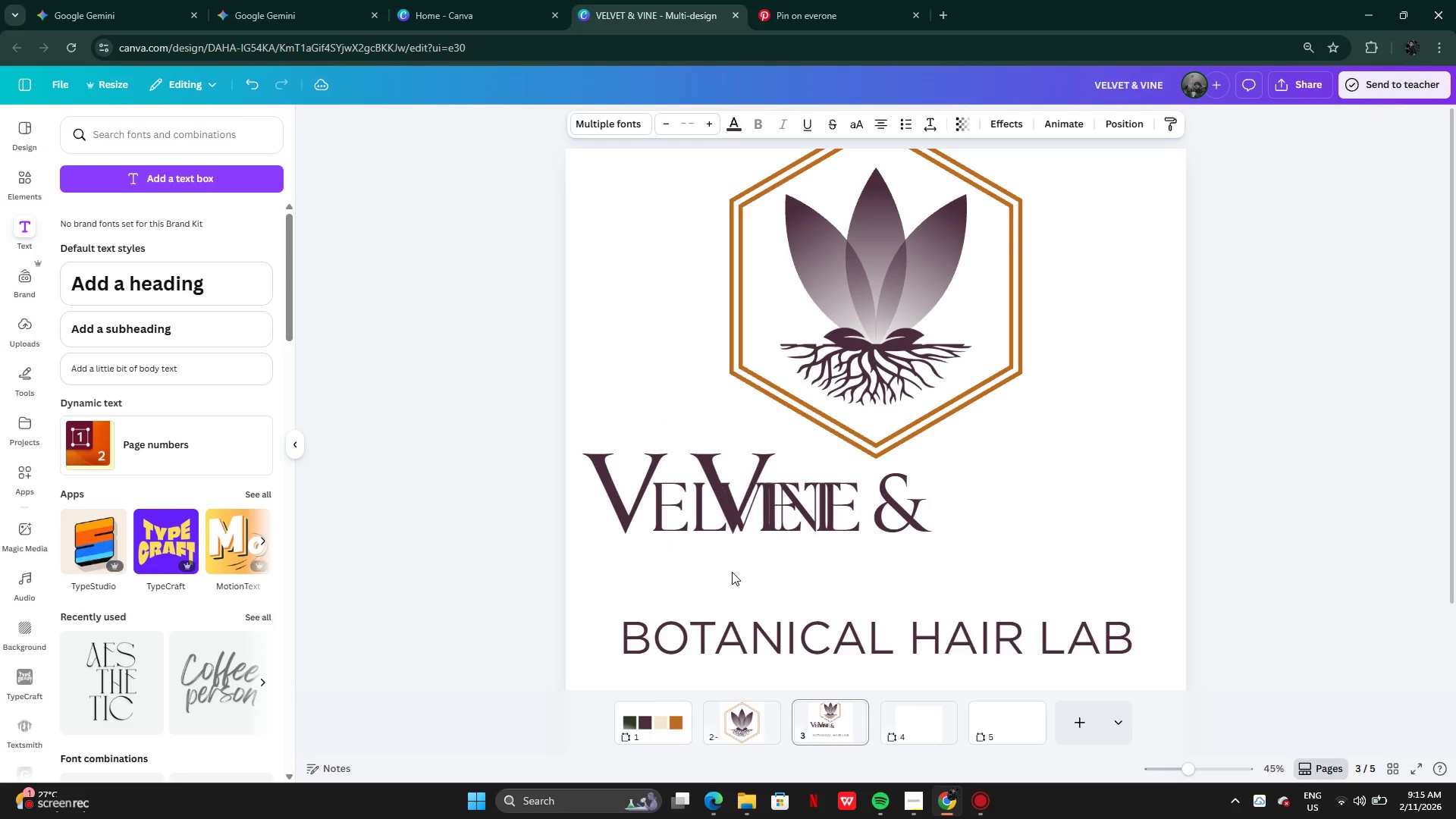 
hold_key(key=ArrowRight, duration=1.52)
 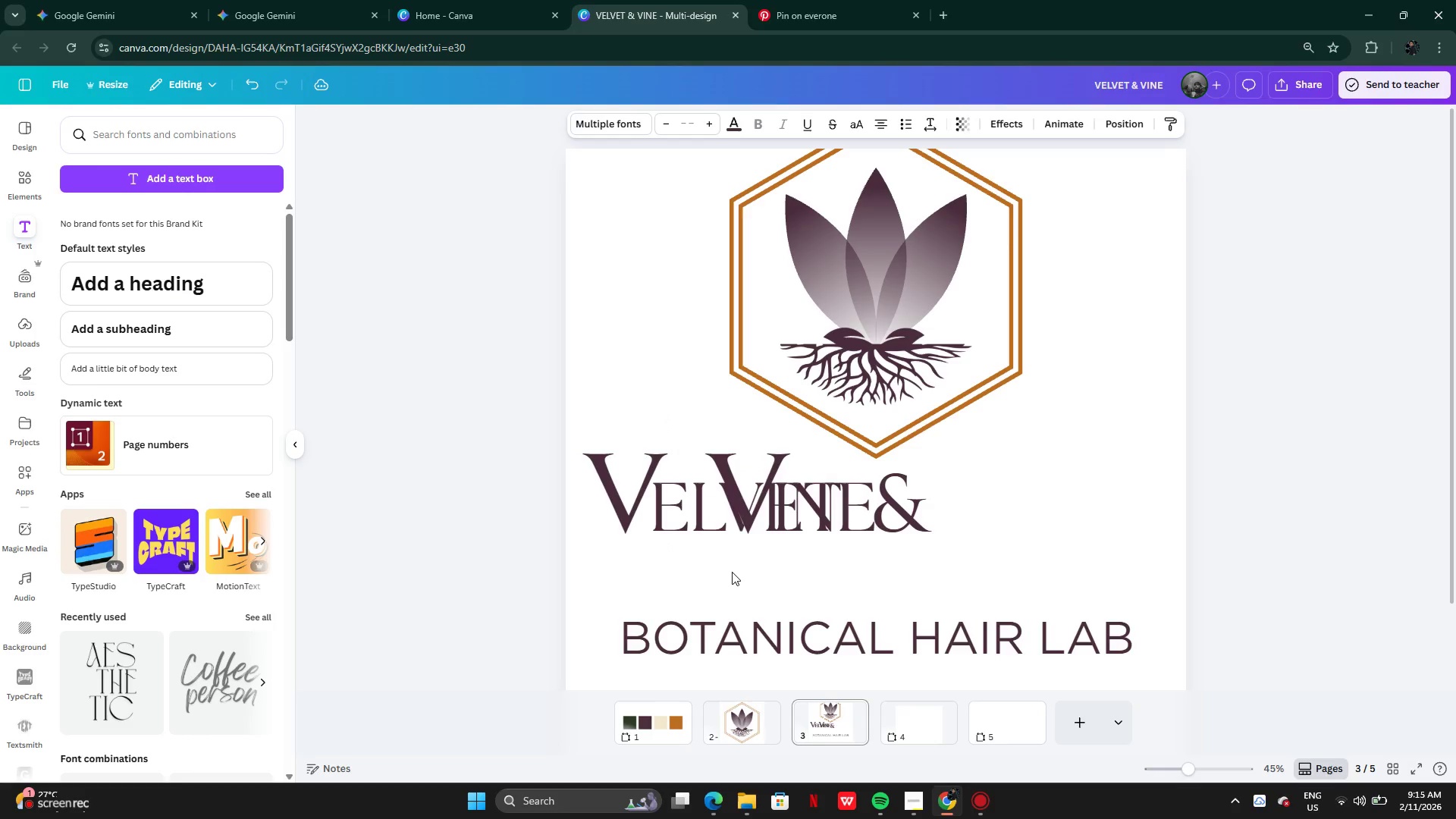 
hold_key(key=ArrowRight, duration=1.51)
 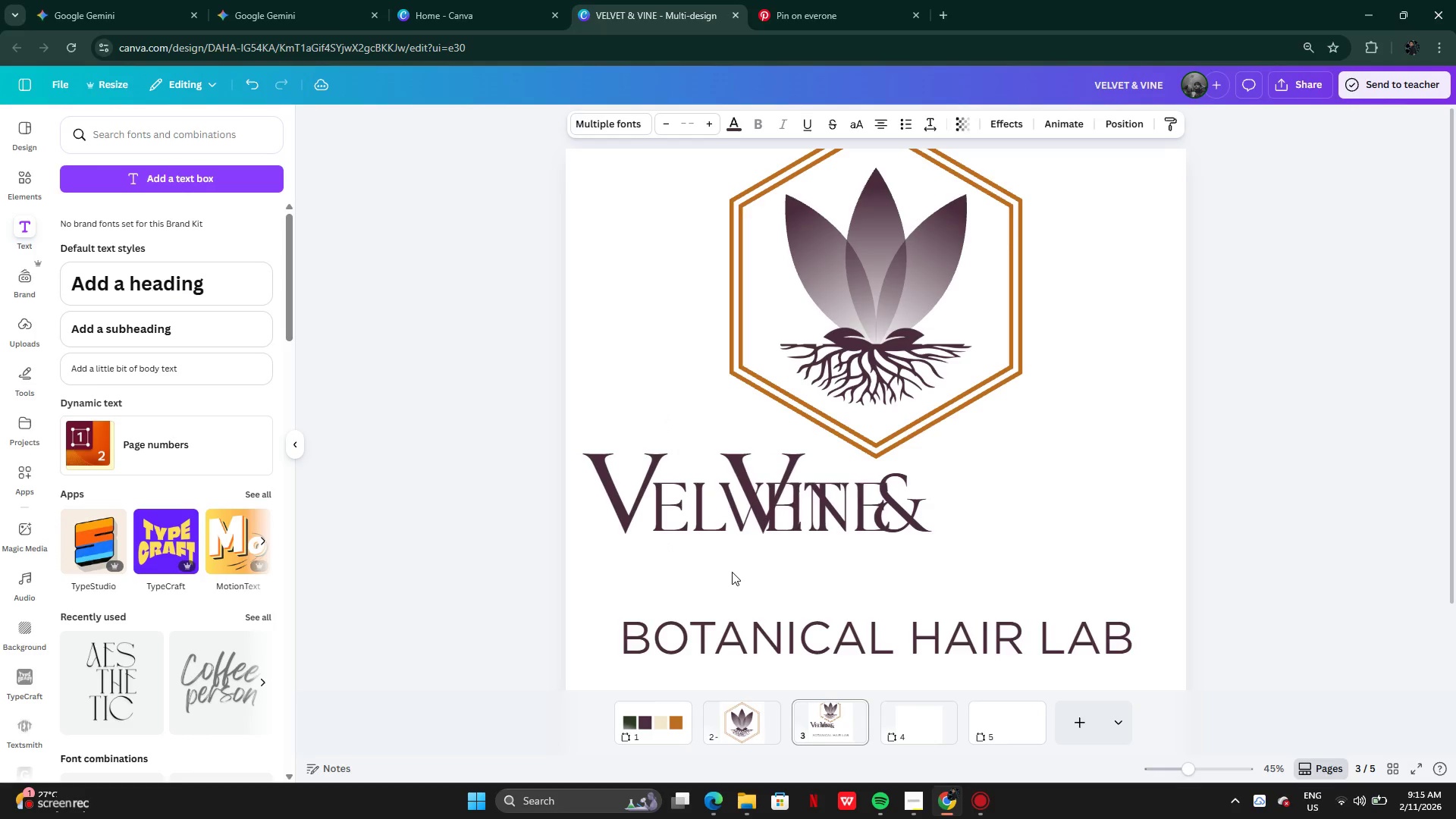 
hold_key(key=ArrowRight, duration=1.52)
 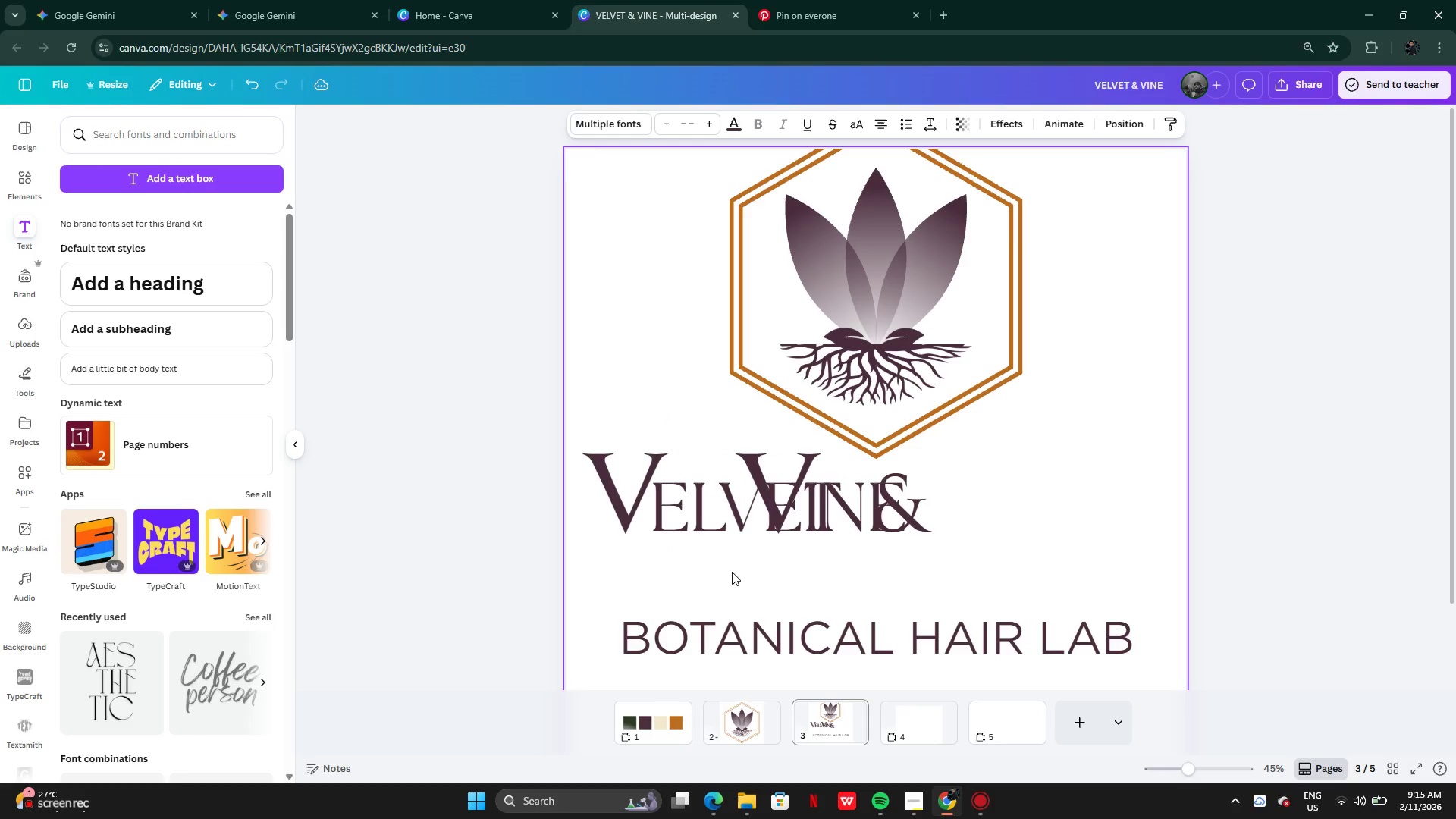 
hold_key(key=ArrowRight, duration=1.52)
 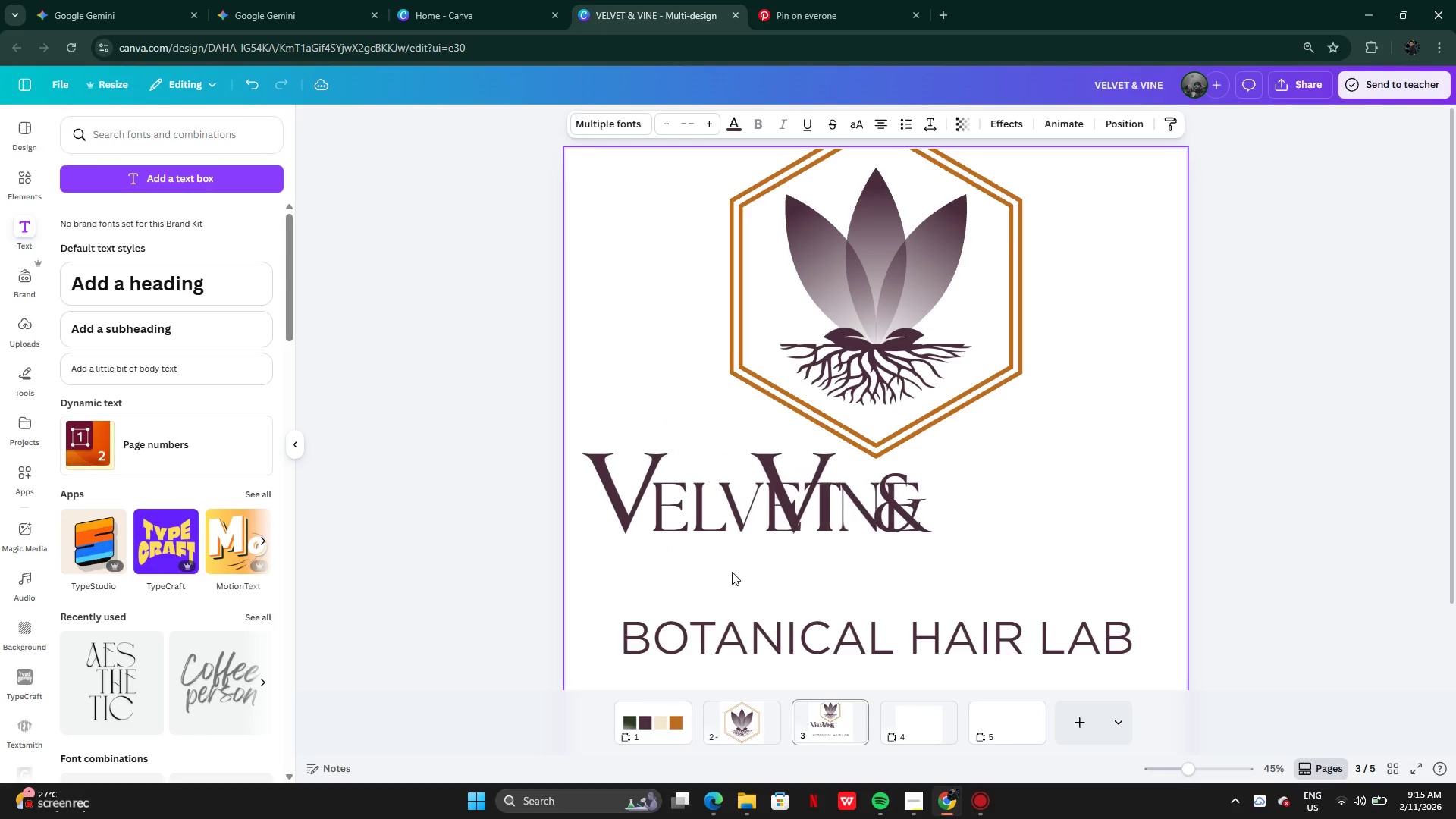 
hold_key(key=ArrowRight, duration=1.51)
 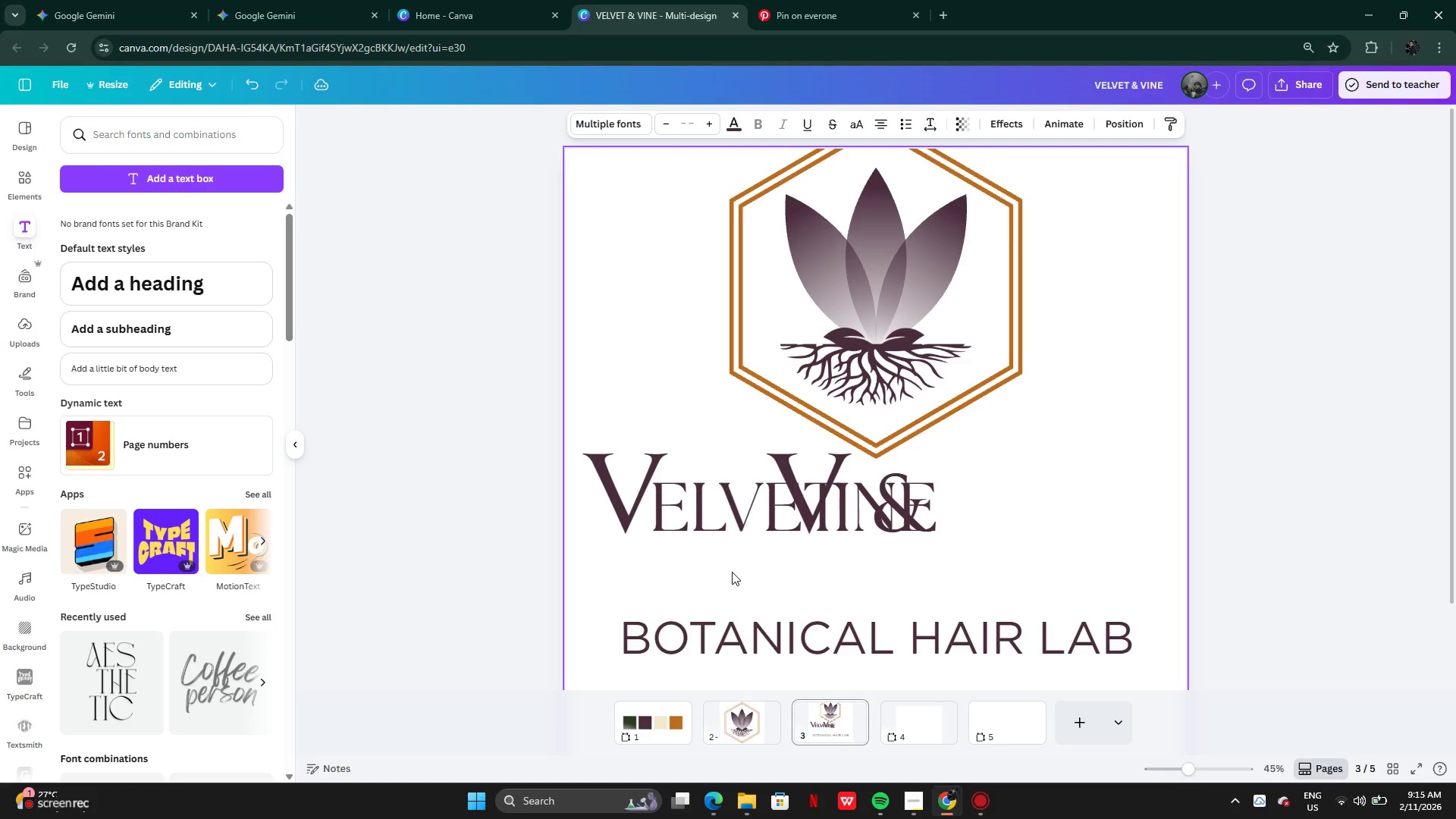 
hold_key(key=ArrowRight, duration=1.5)
 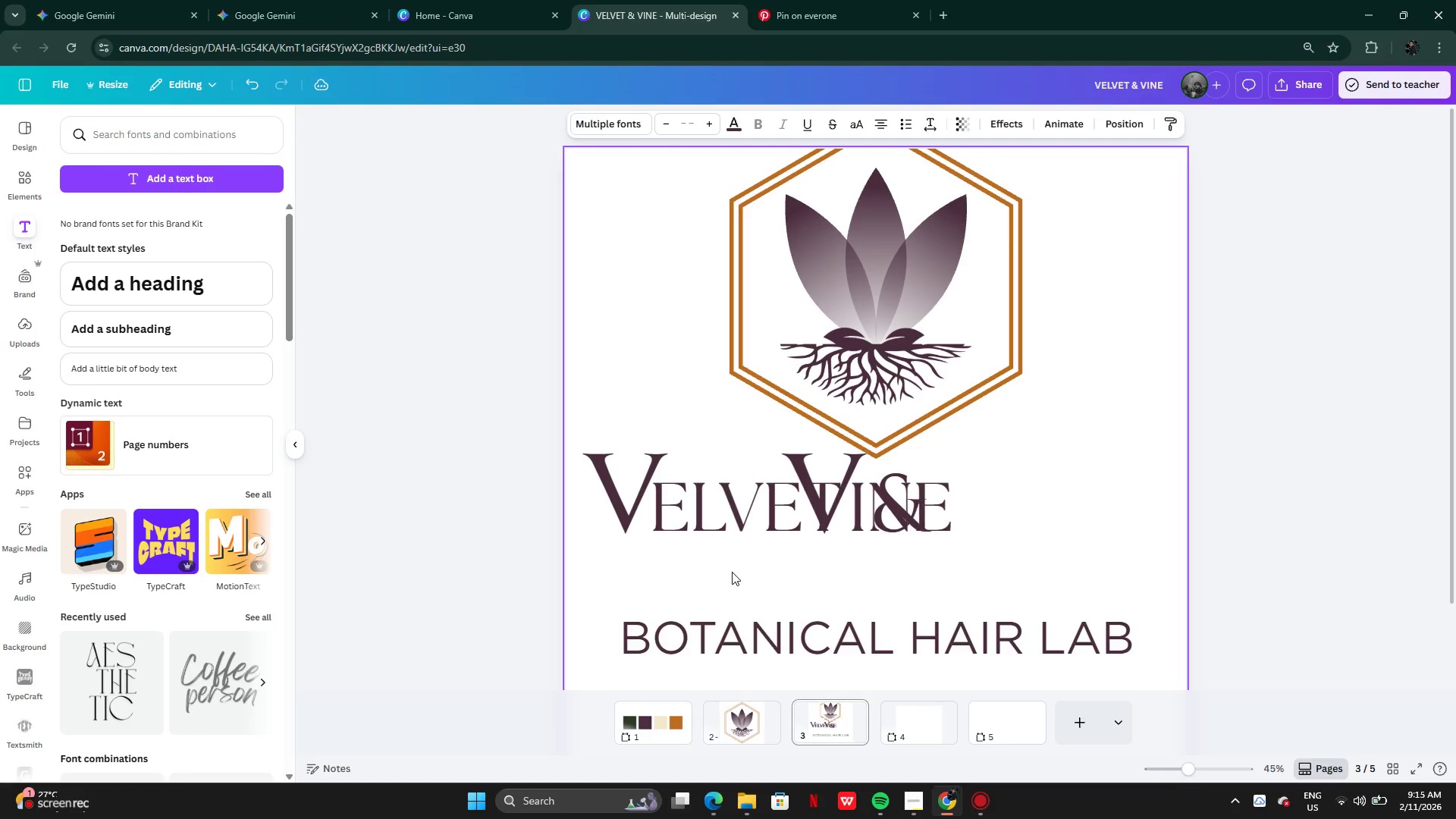 
hold_key(key=ArrowRight, duration=1.52)
 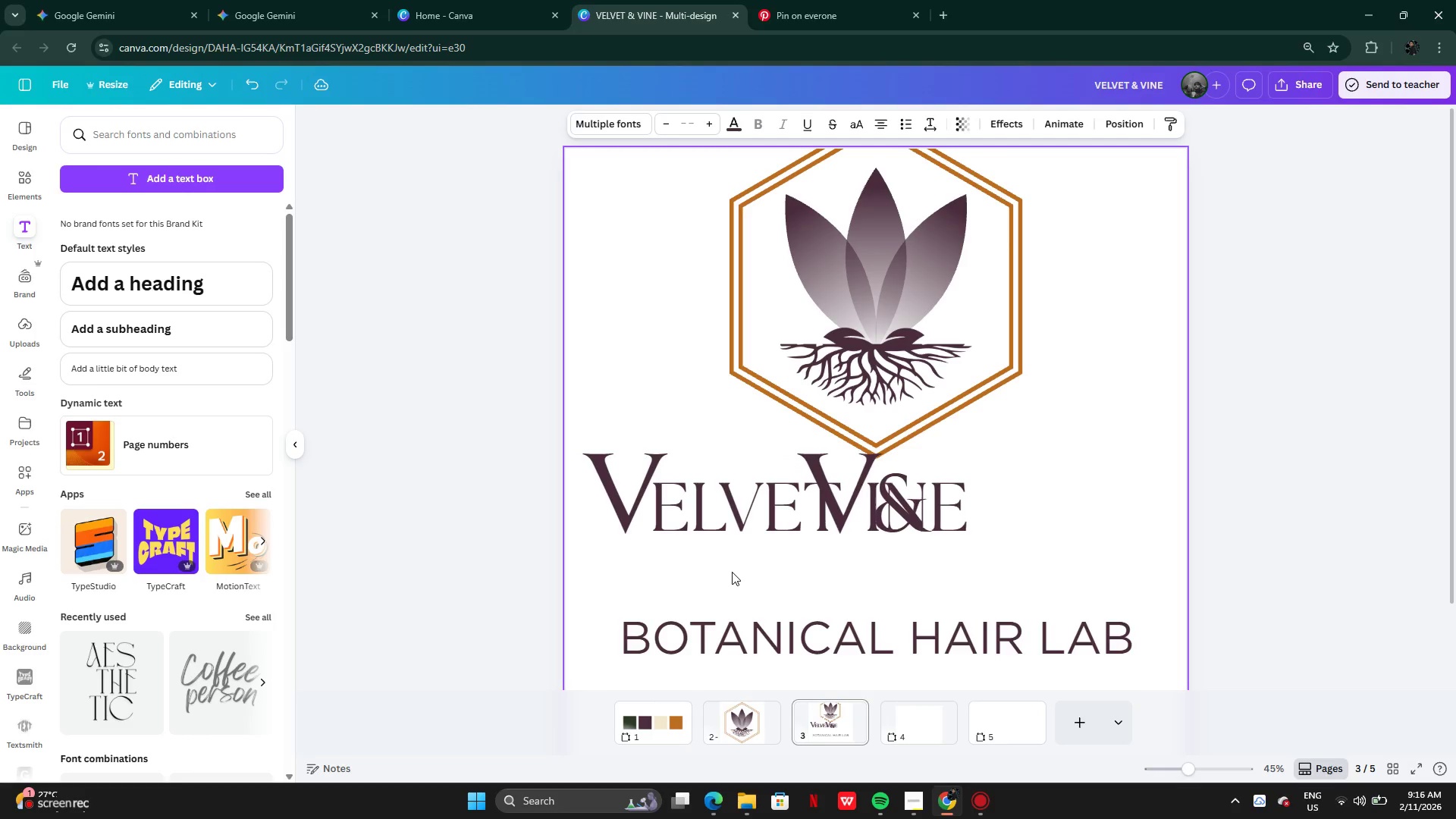 
hold_key(key=ArrowRight, duration=1.51)
 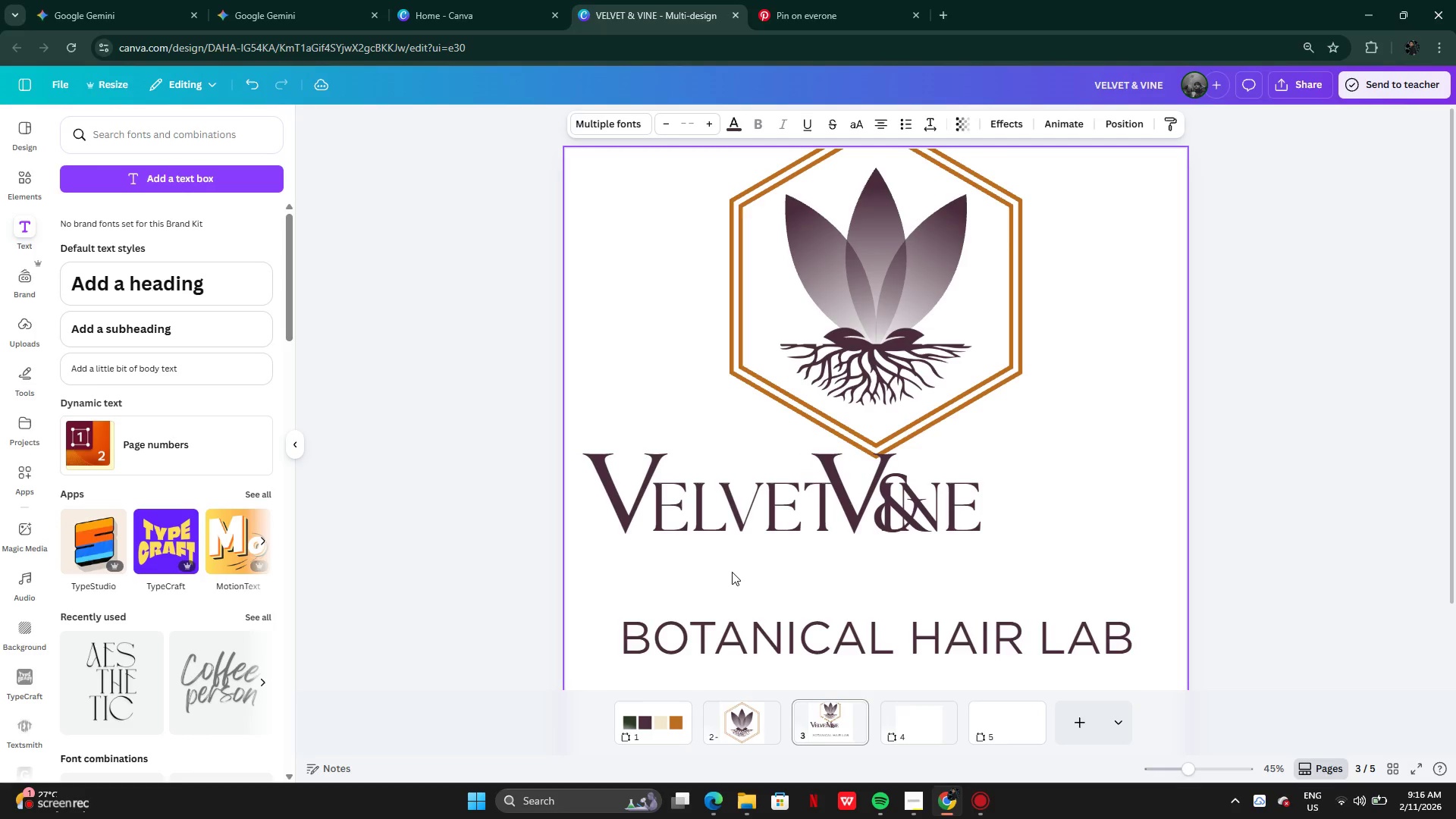 
hold_key(key=ArrowRight, duration=1.52)
 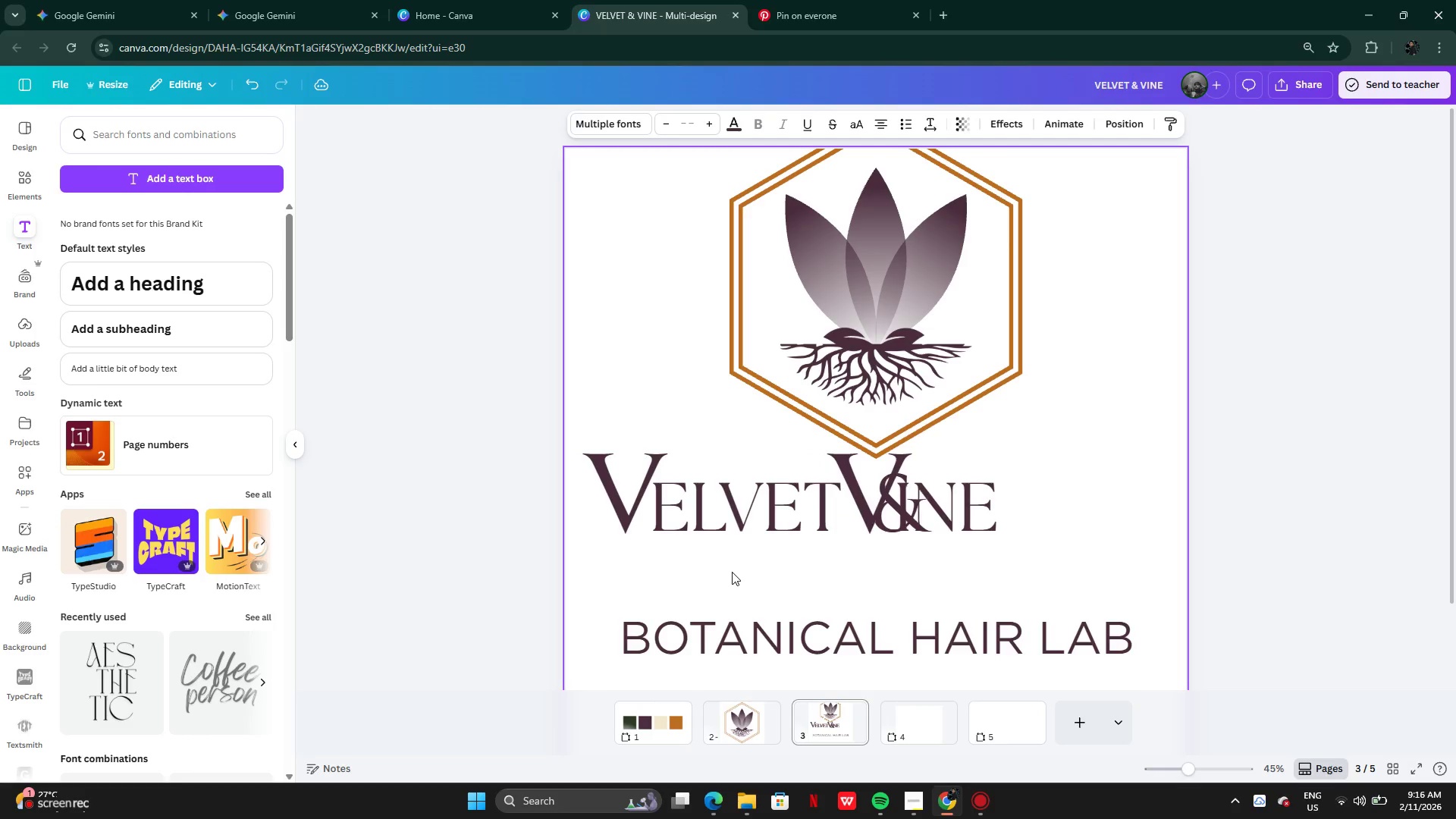 
hold_key(key=ArrowRight, duration=1.52)
 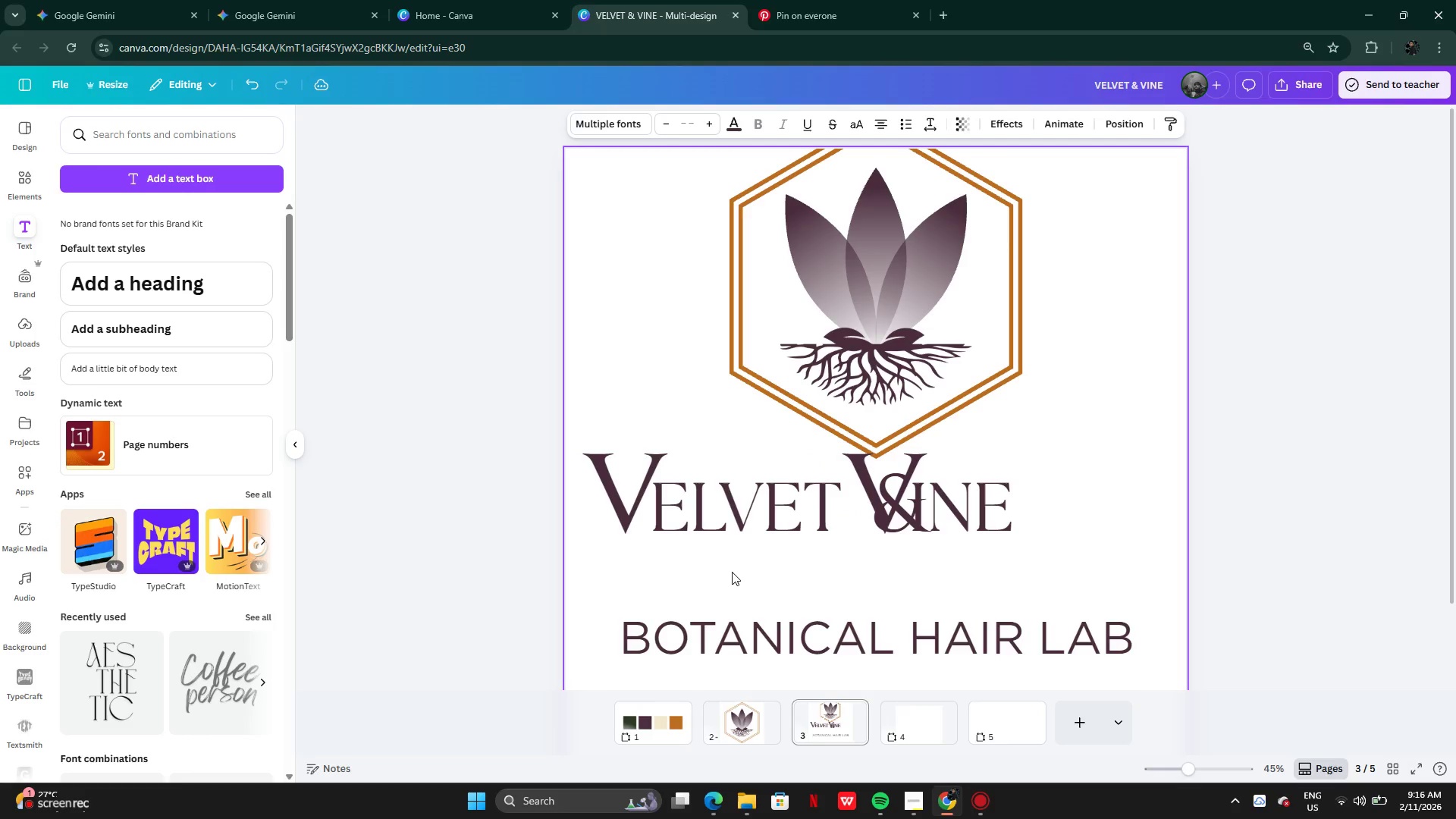 
hold_key(key=ArrowRight, duration=1.51)
 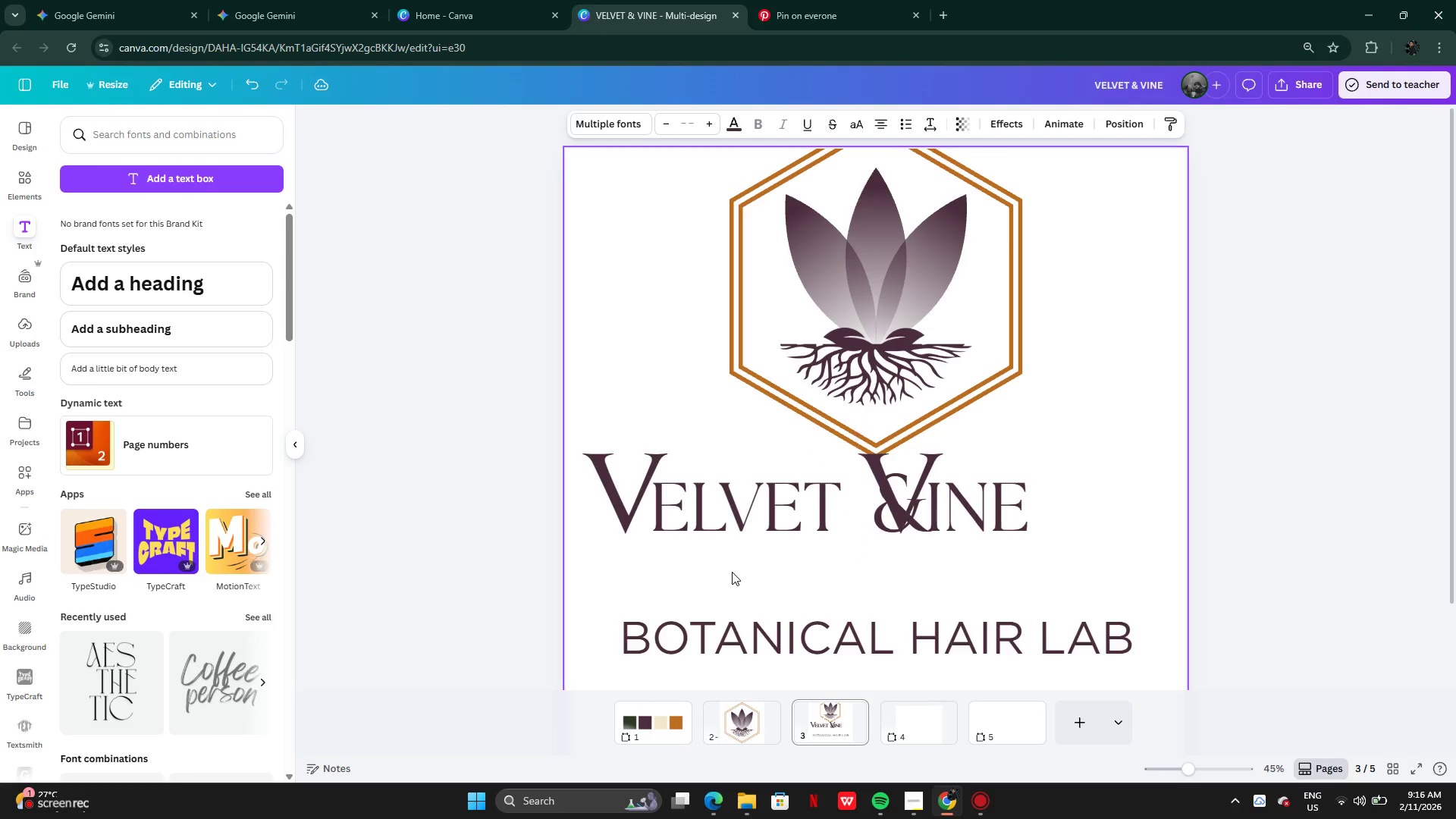 
hold_key(key=ArrowRight, duration=1.52)
 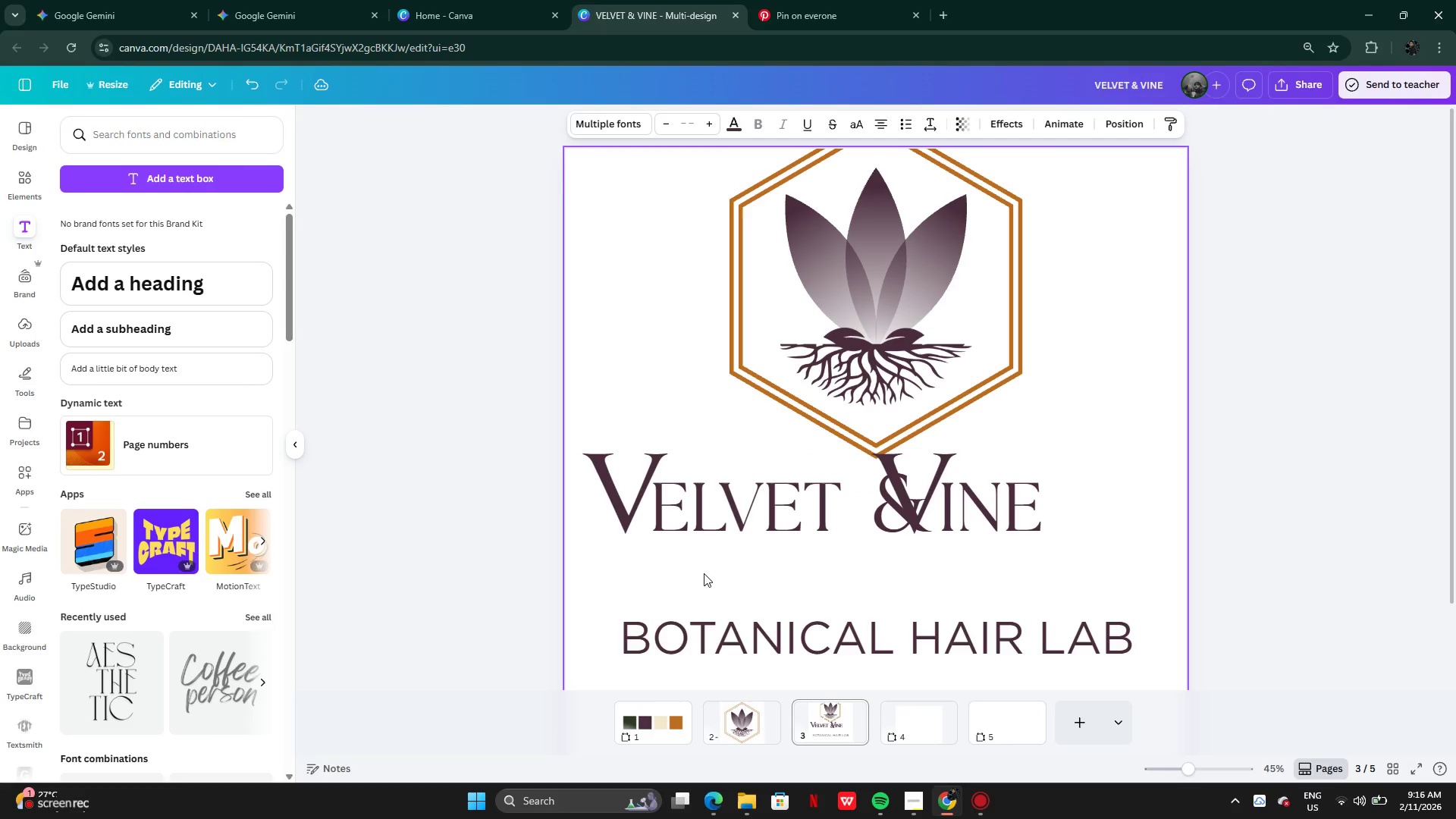 
hold_key(key=ArrowRight, duration=1.5)
 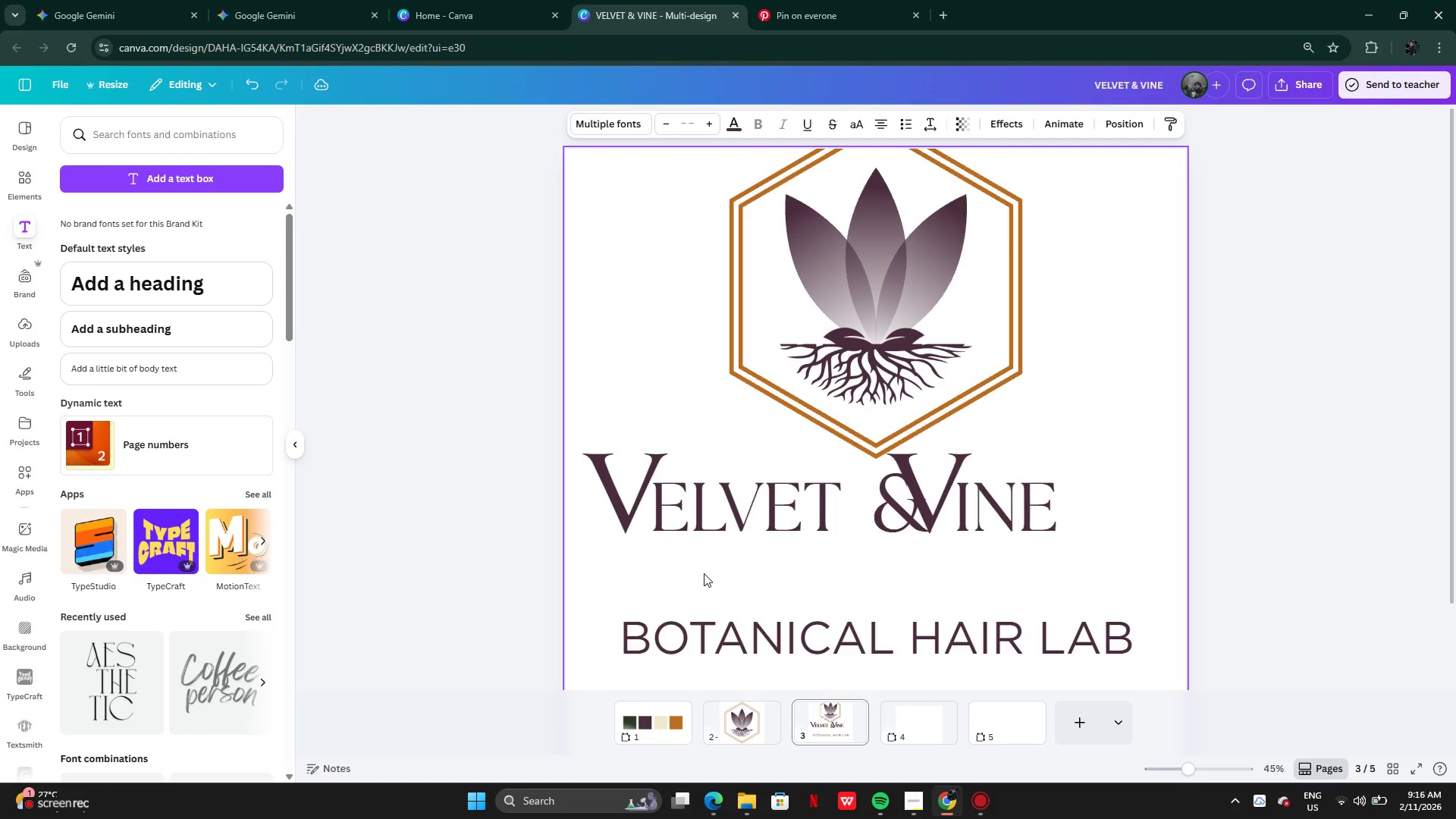 
hold_key(key=ArrowRight, duration=1.52)
 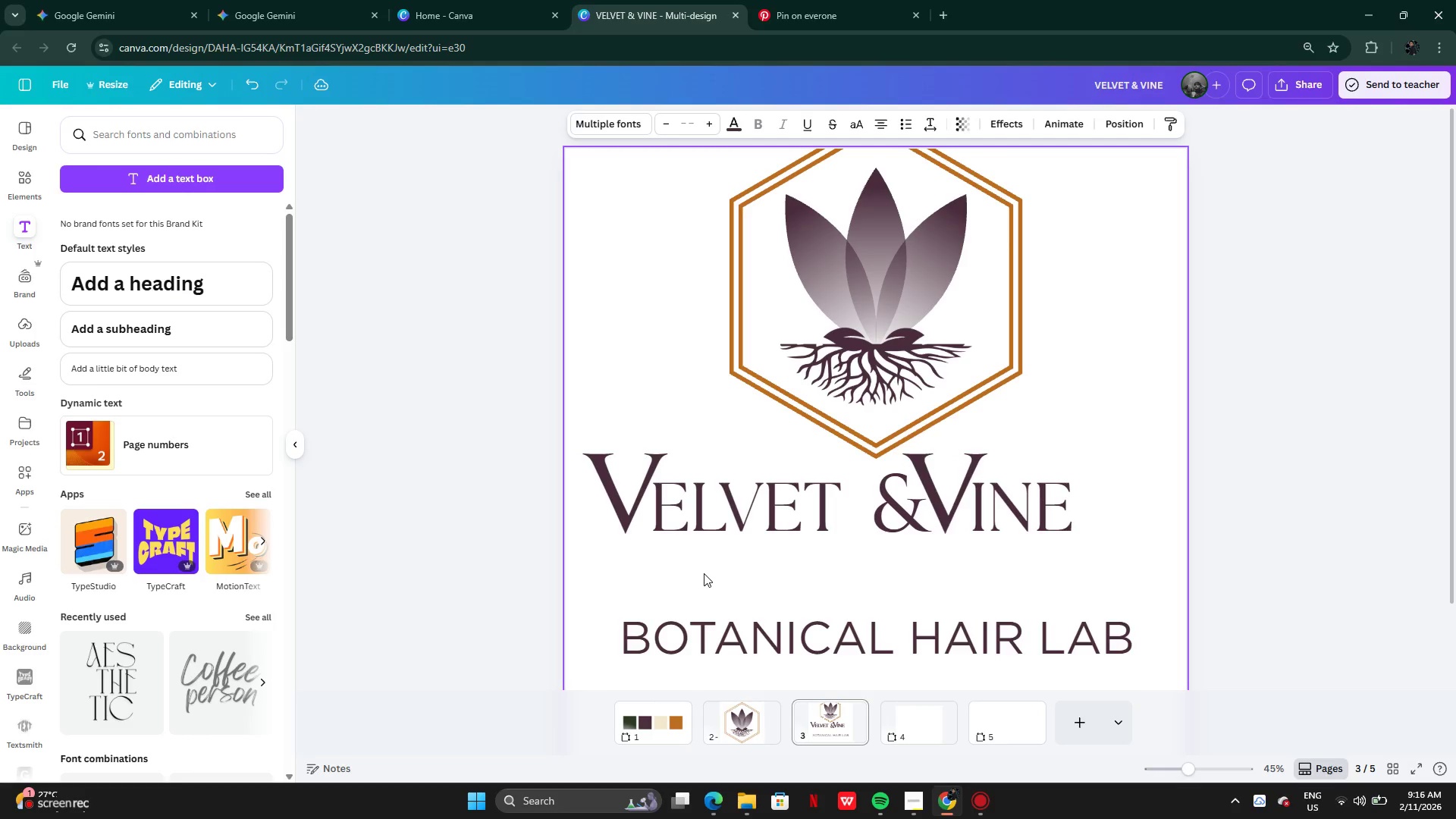 
hold_key(key=ArrowRight, duration=1.51)
 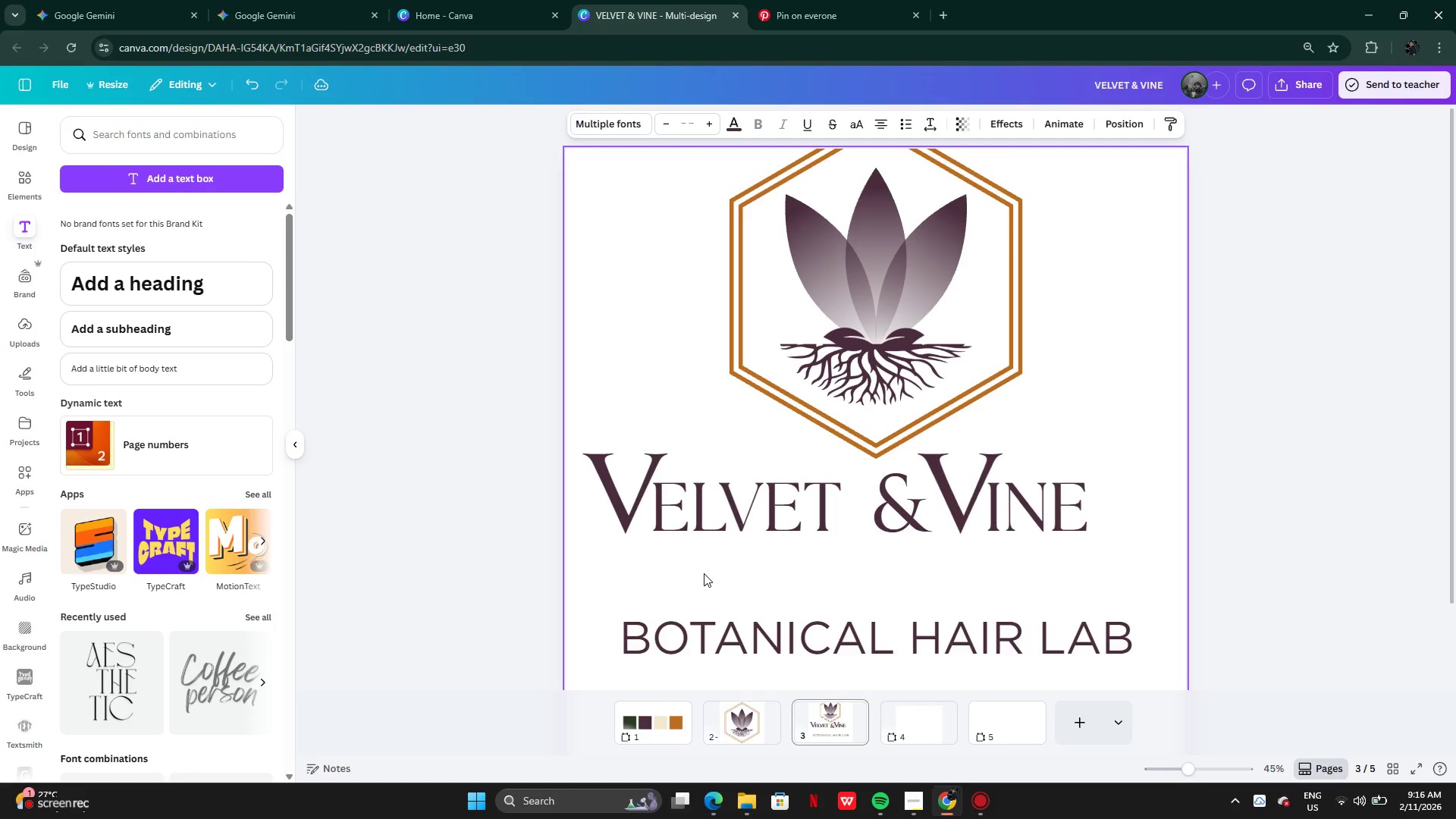 
hold_key(key=ArrowRight, duration=1.52)
 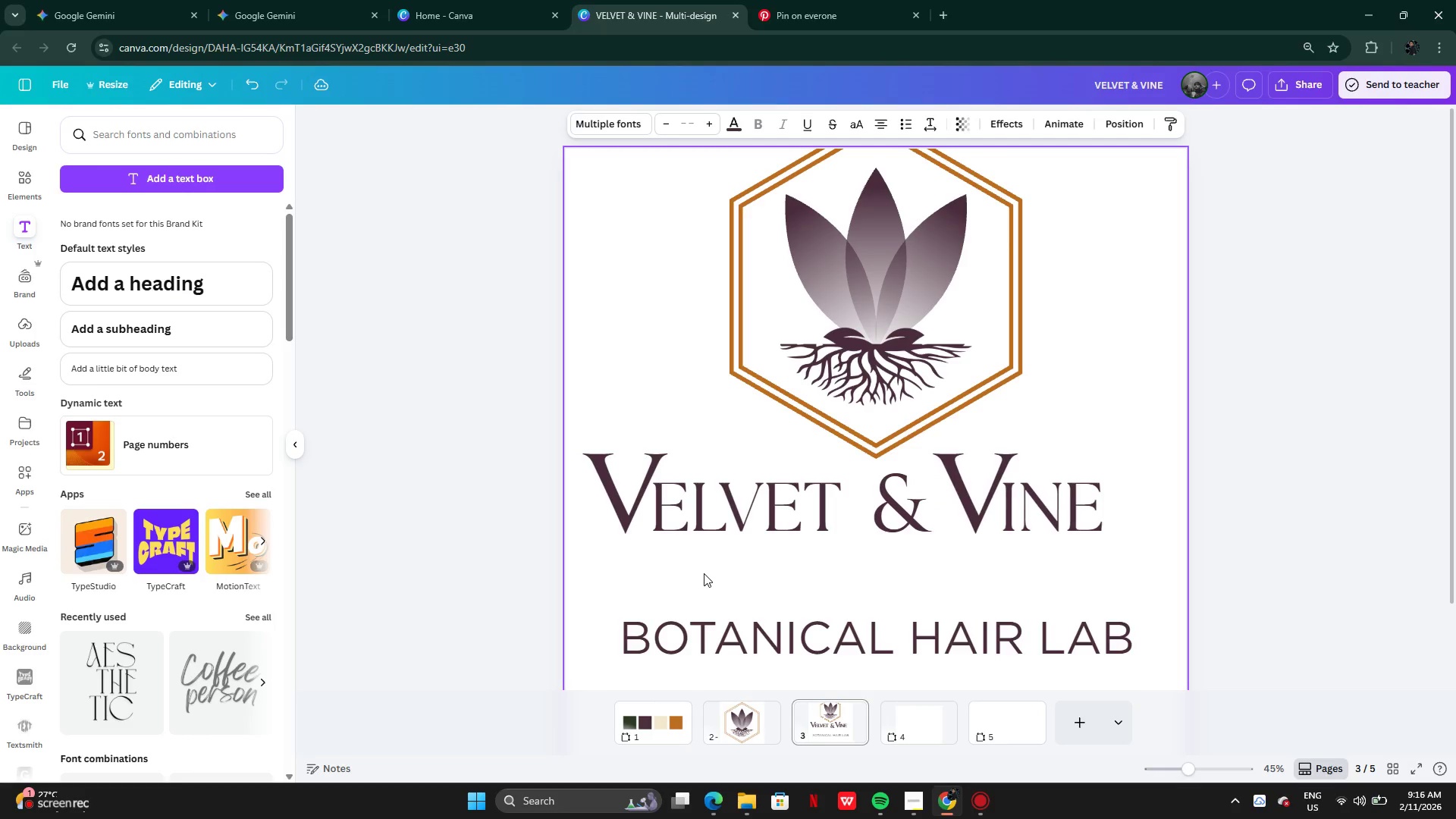 
hold_key(key=ArrowRight, duration=0.77)
 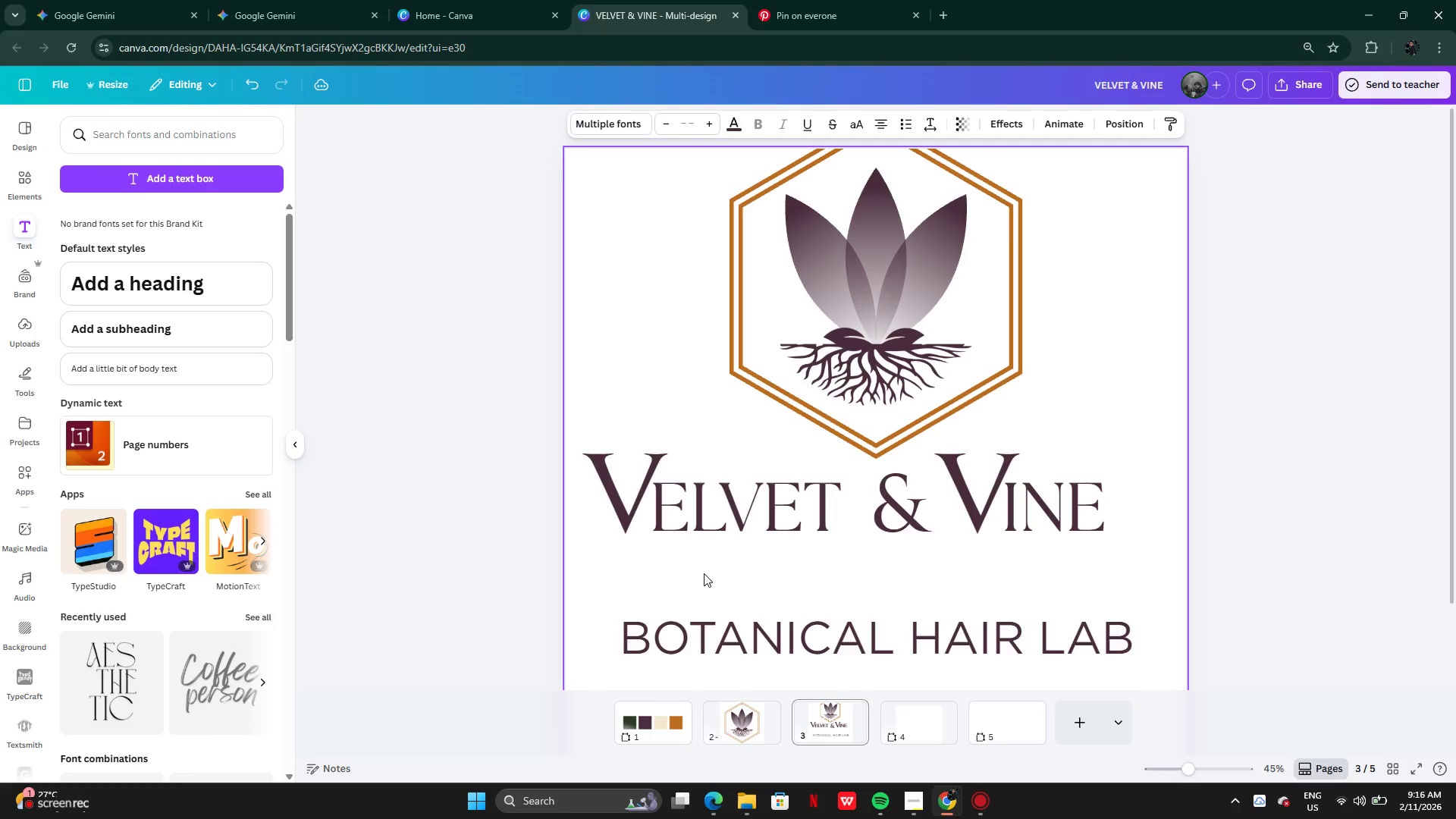 
hold_key(key=ArrowRight, duration=0.34)
 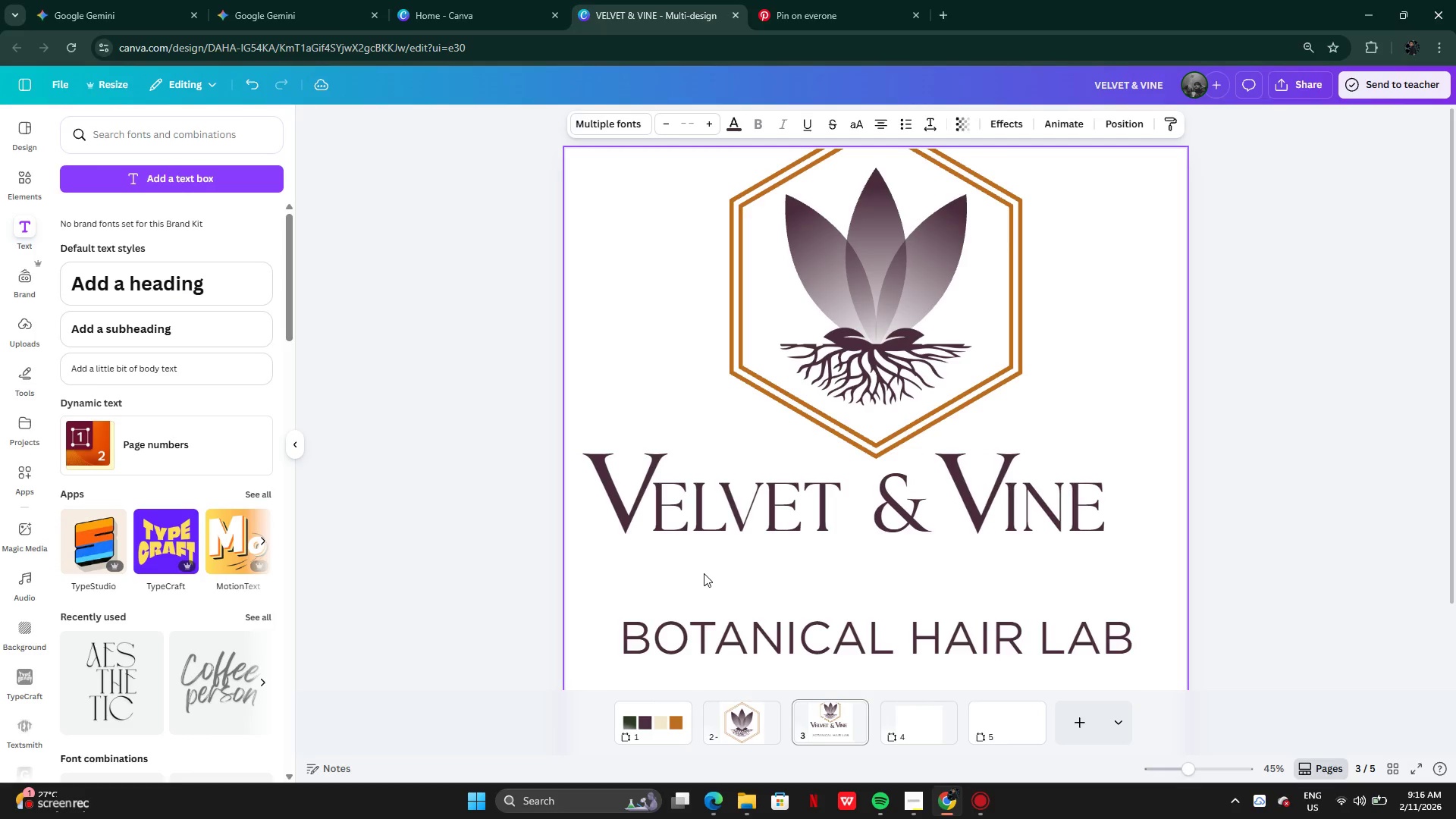 
key(ArrowRight)
 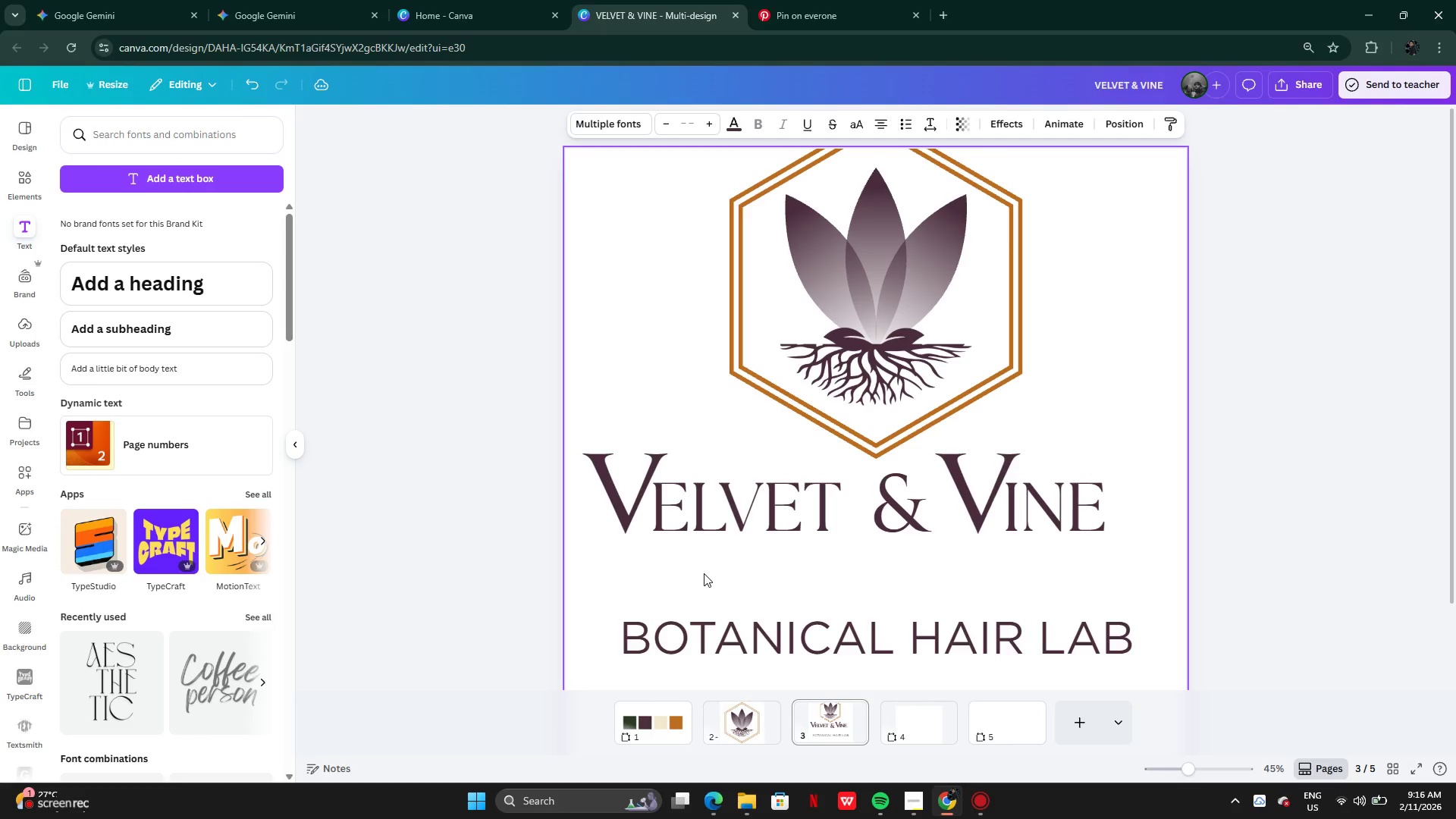 
key(ArrowRight)
 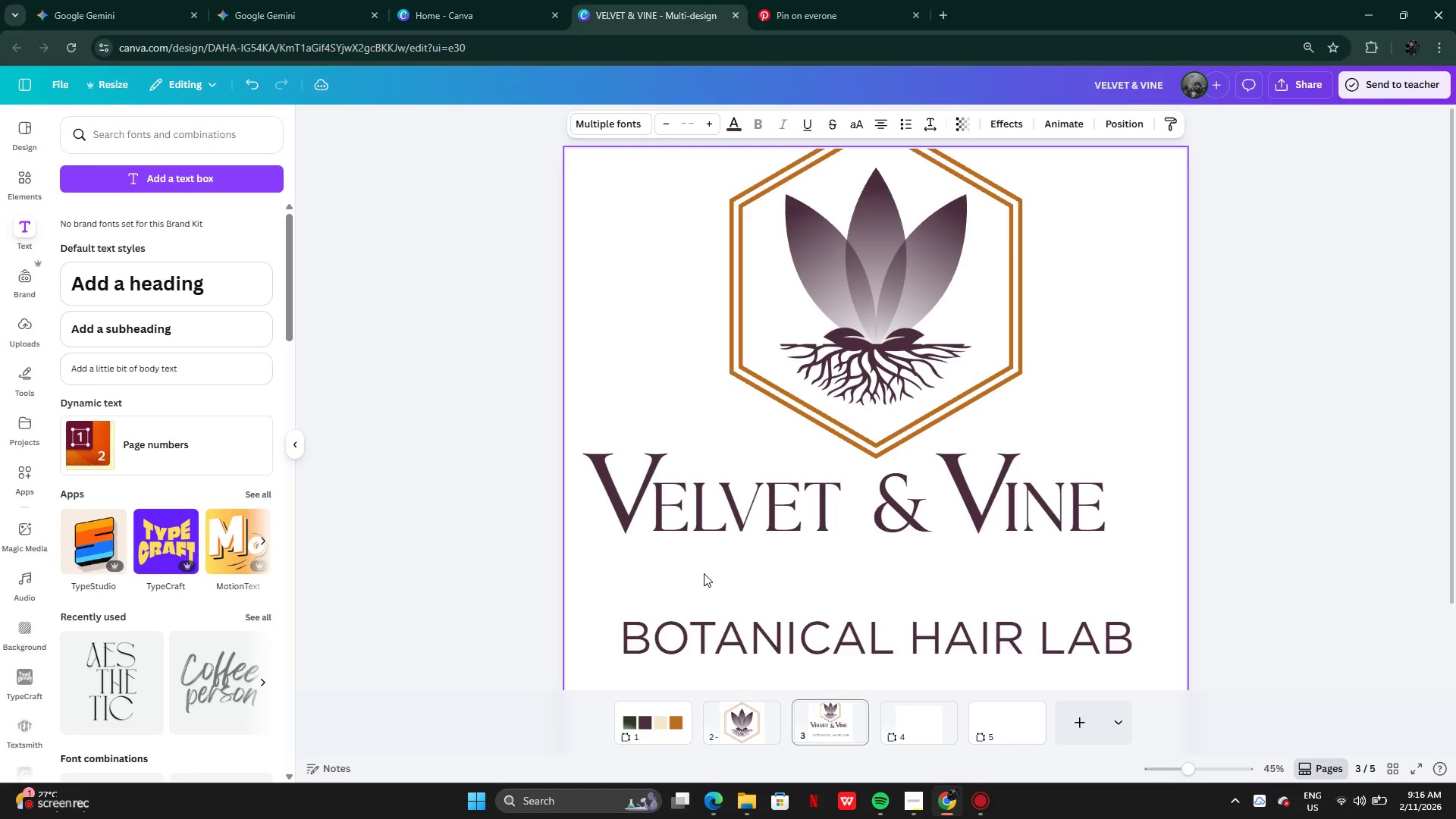 
key(ArrowRight)
 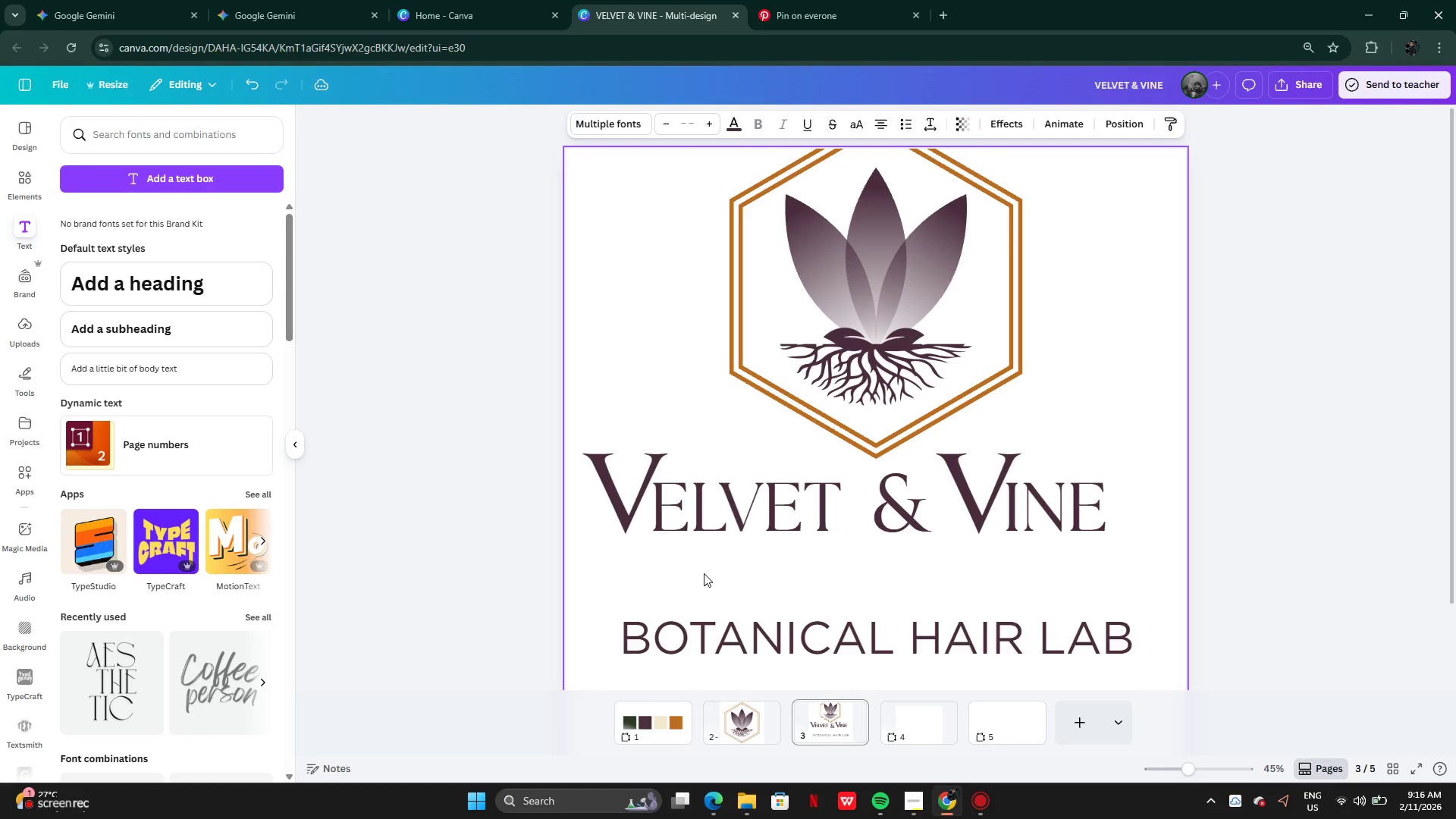 
key(ArrowRight)
 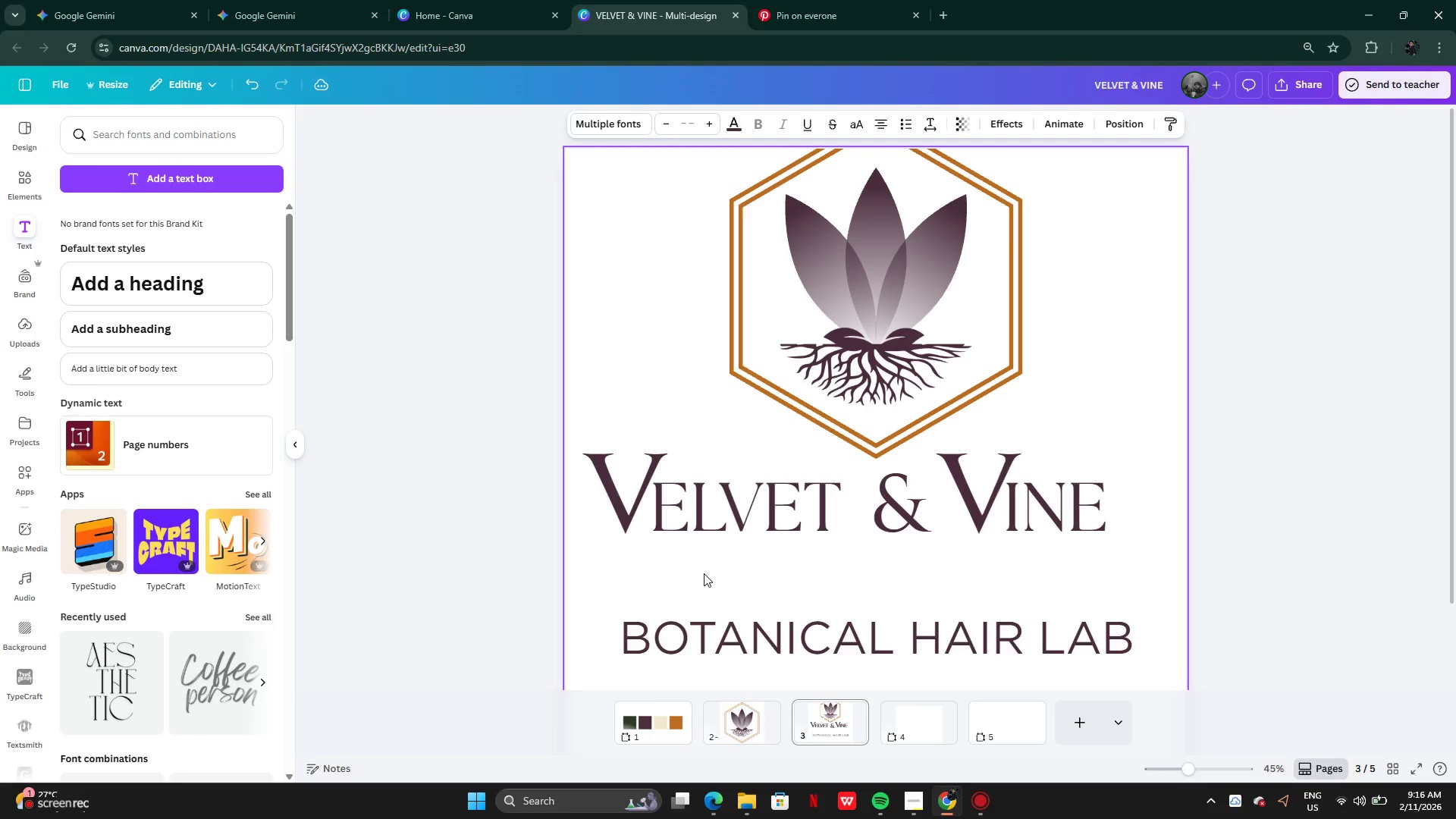 
key(ArrowRight)
 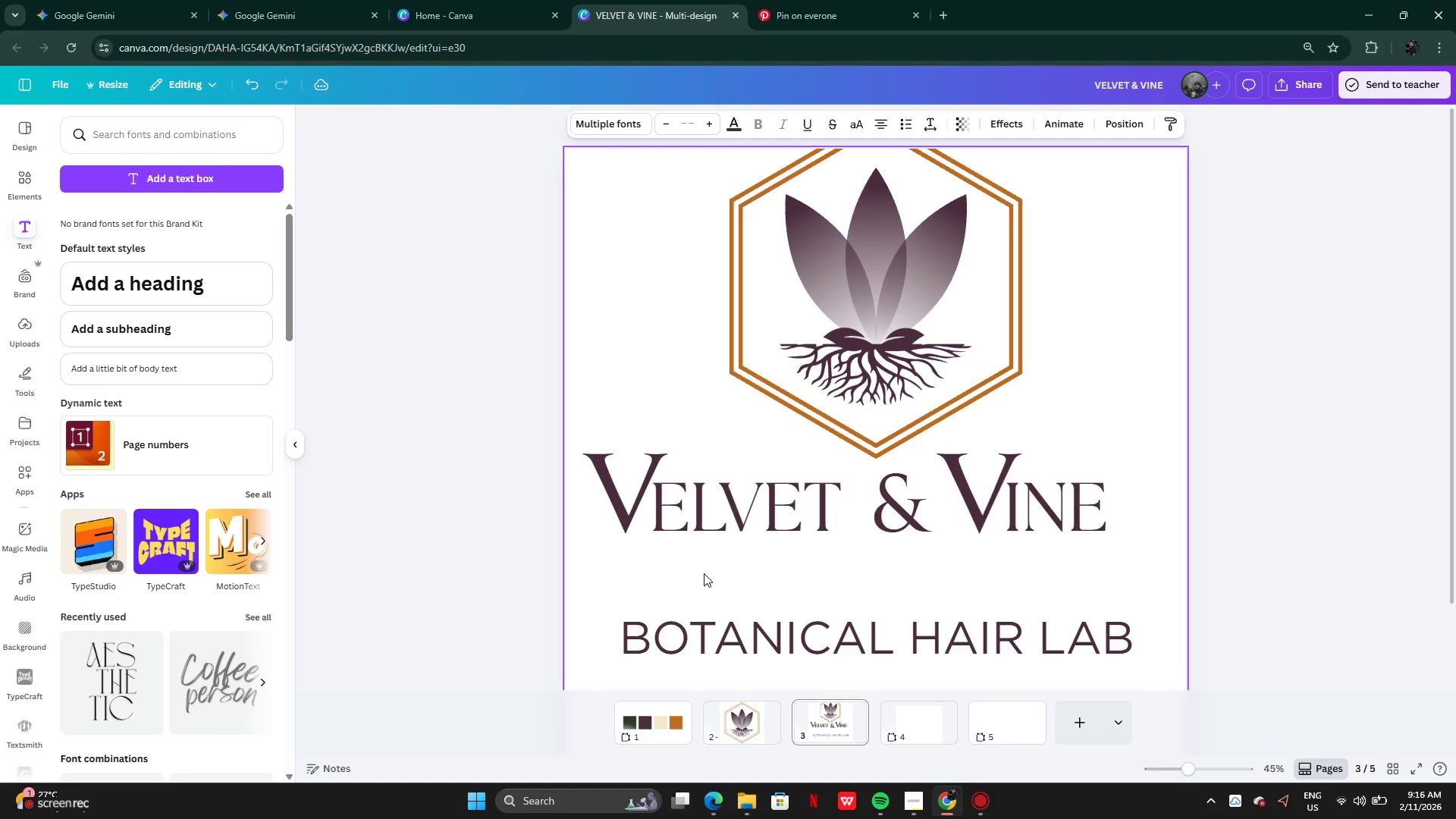 
key(ArrowRight)
 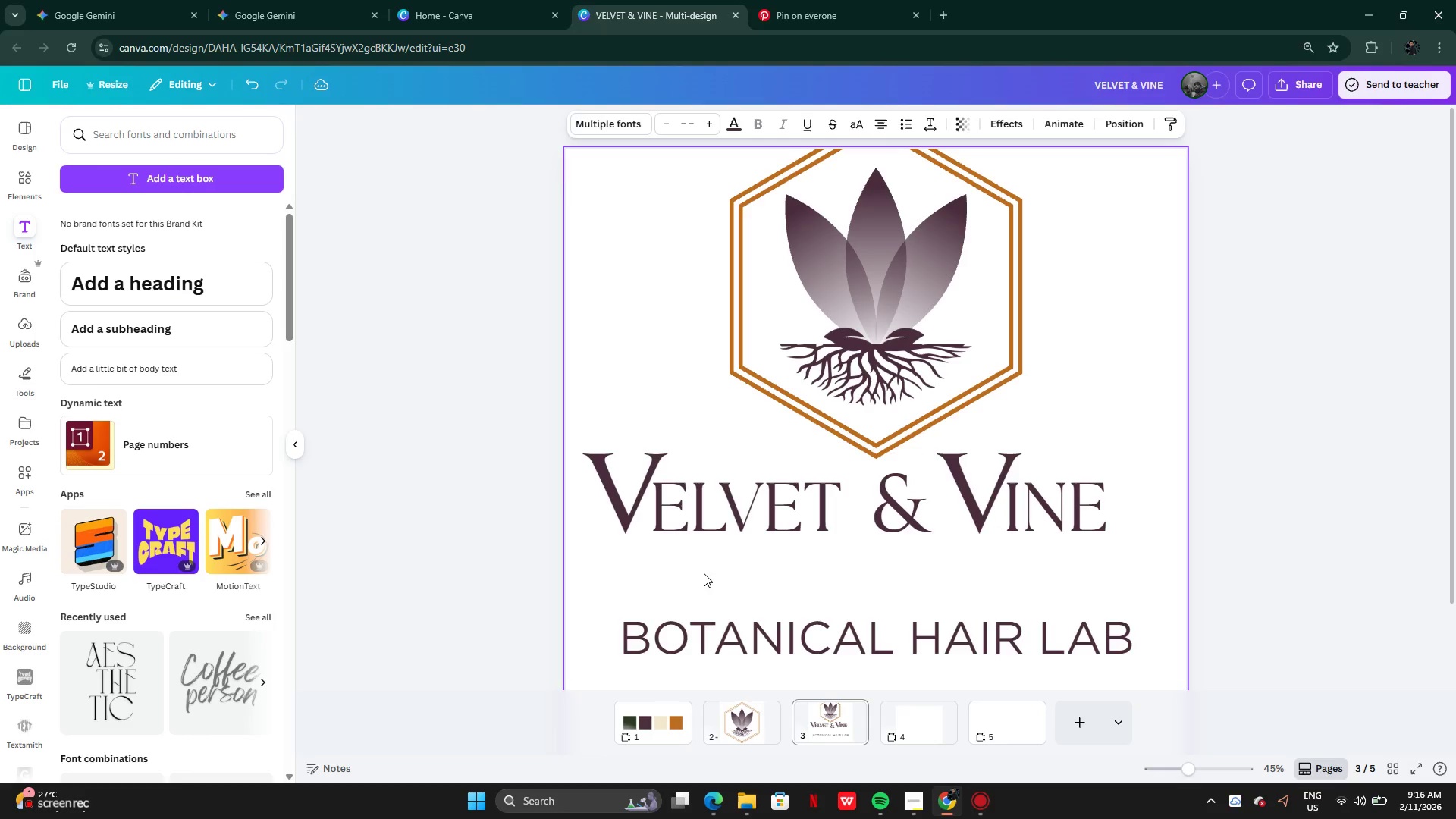 
key(ArrowRight)
 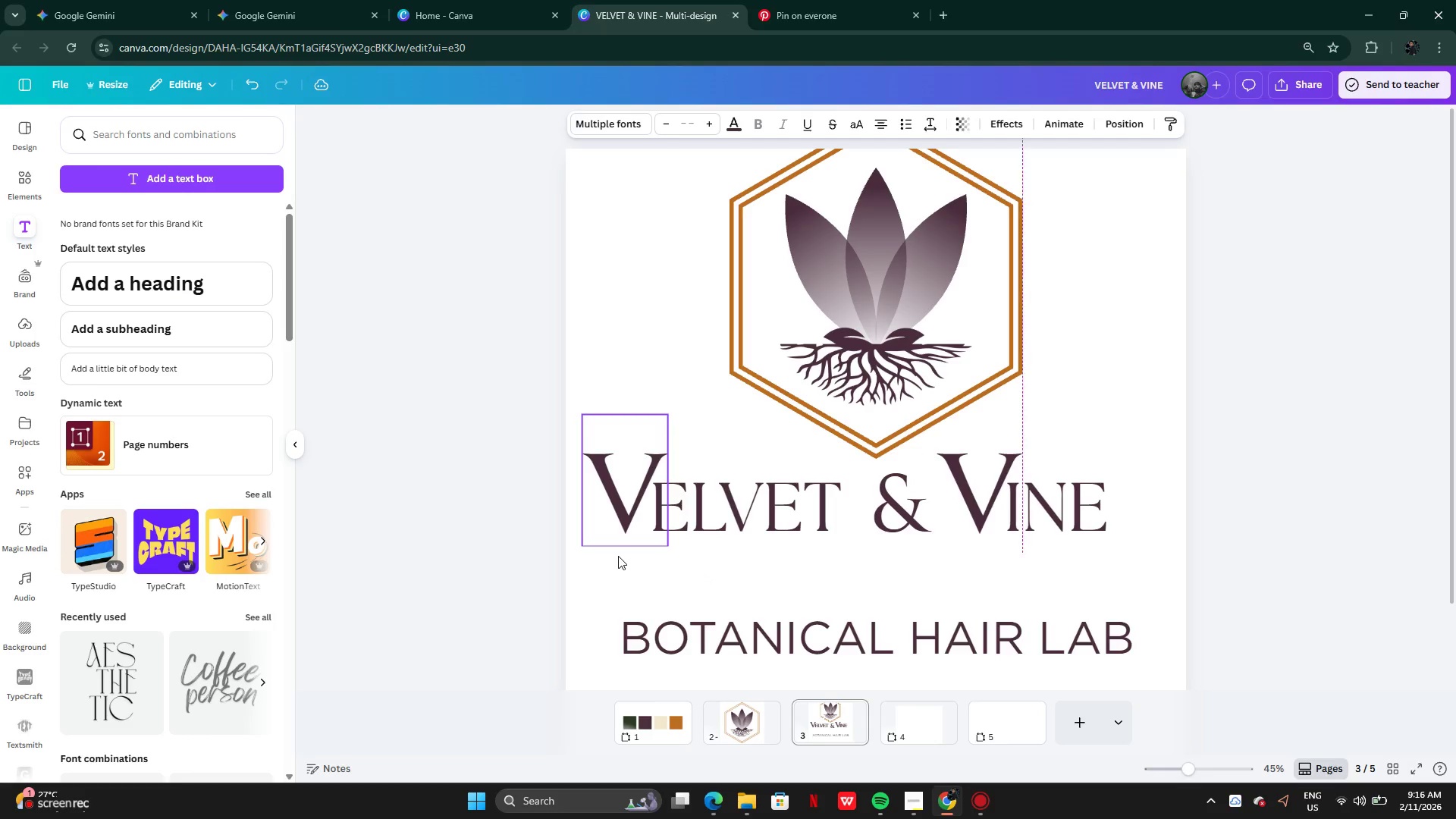 
key(ArrowRight)
 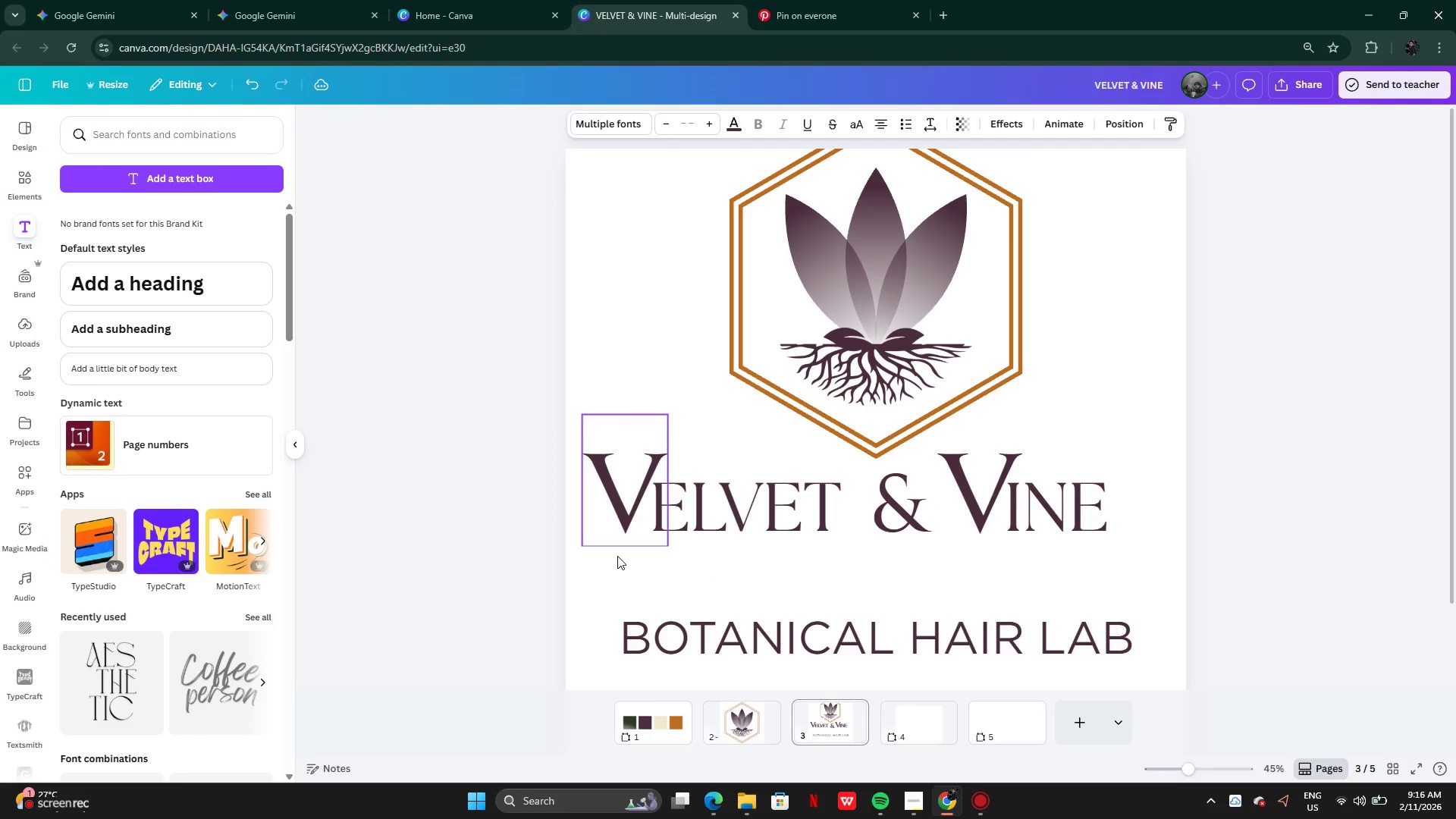 
key(ArrowRight)
 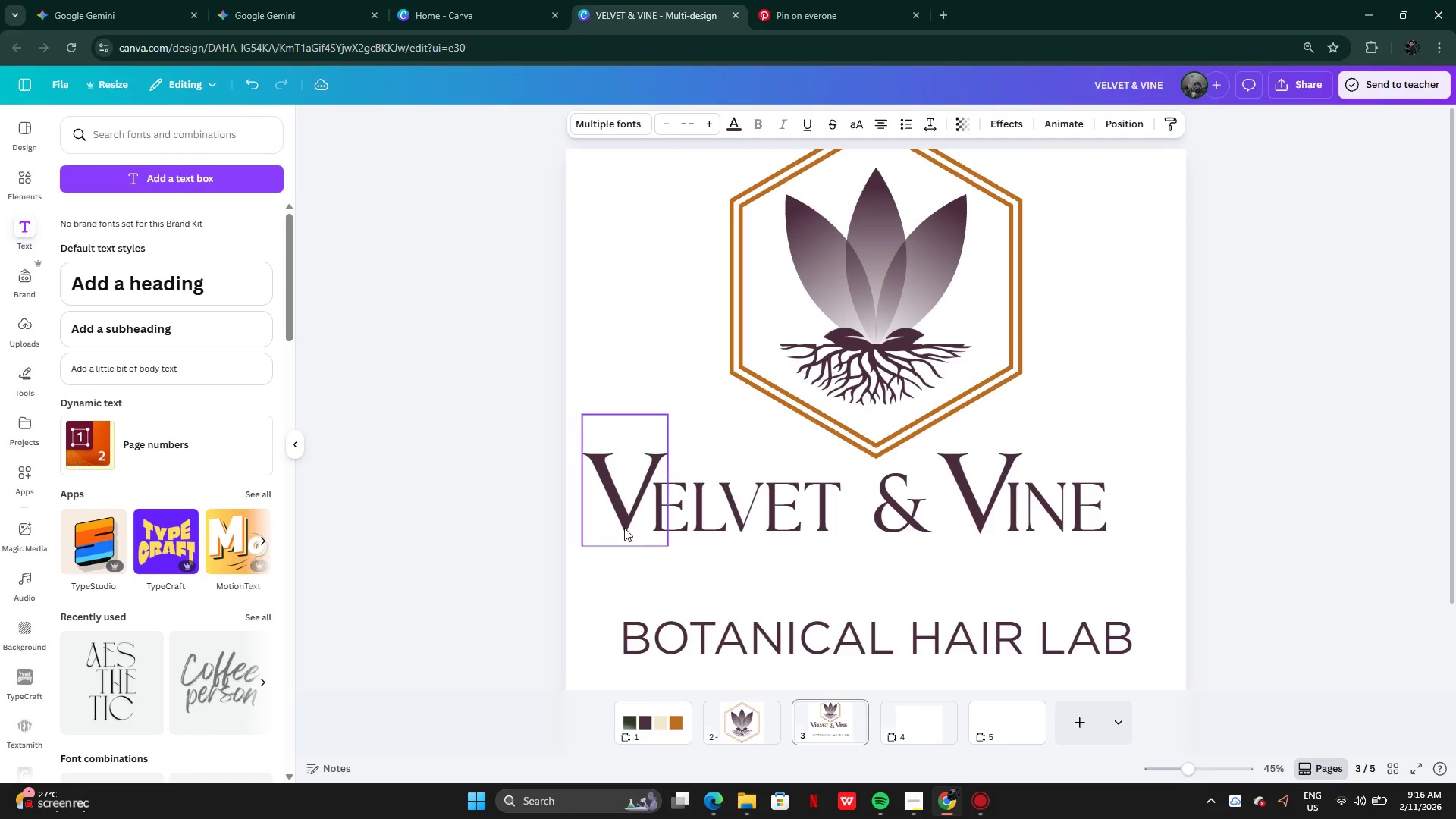 
key(ArrowRight)
 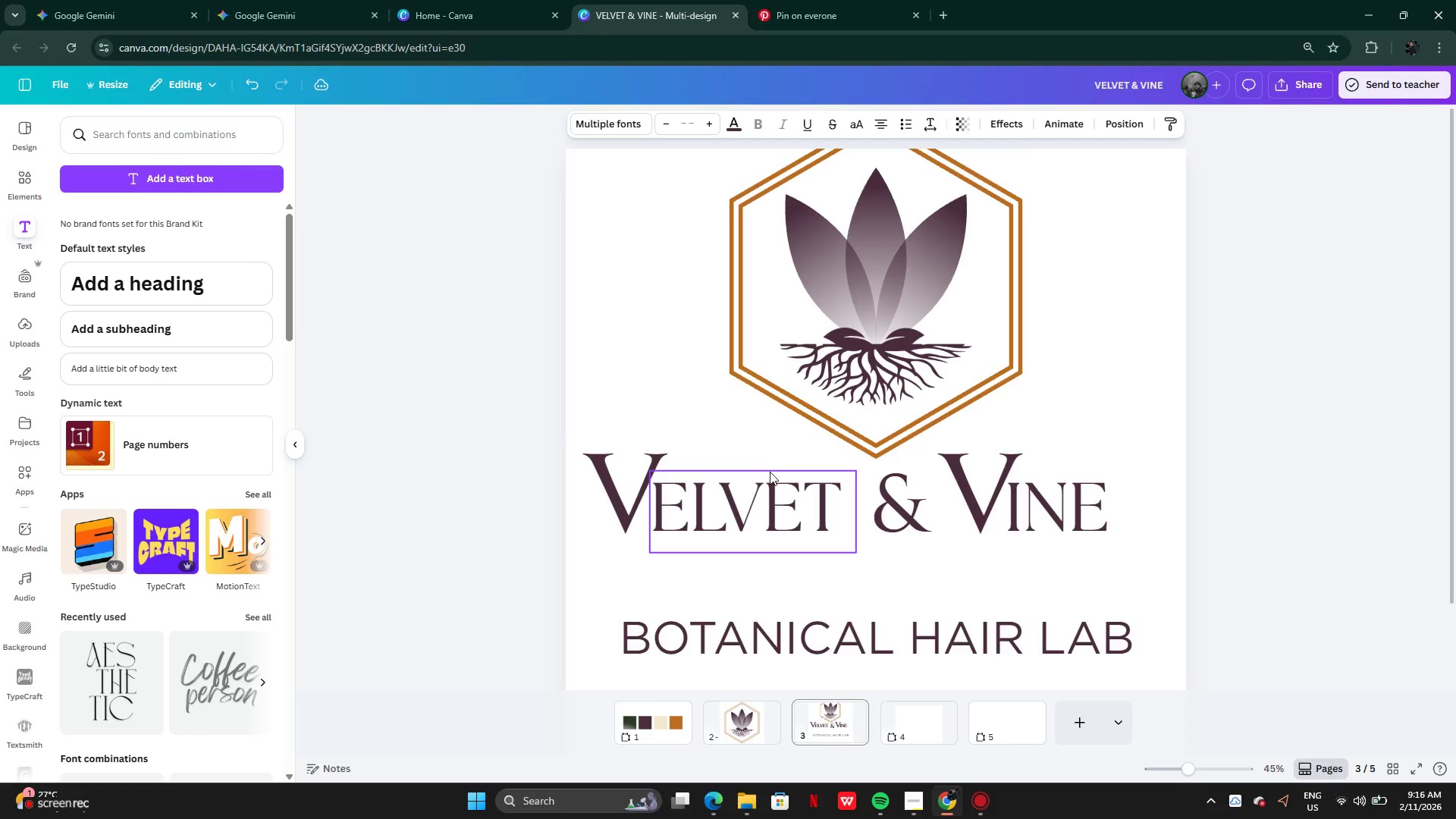 
key(ArrowRight)
 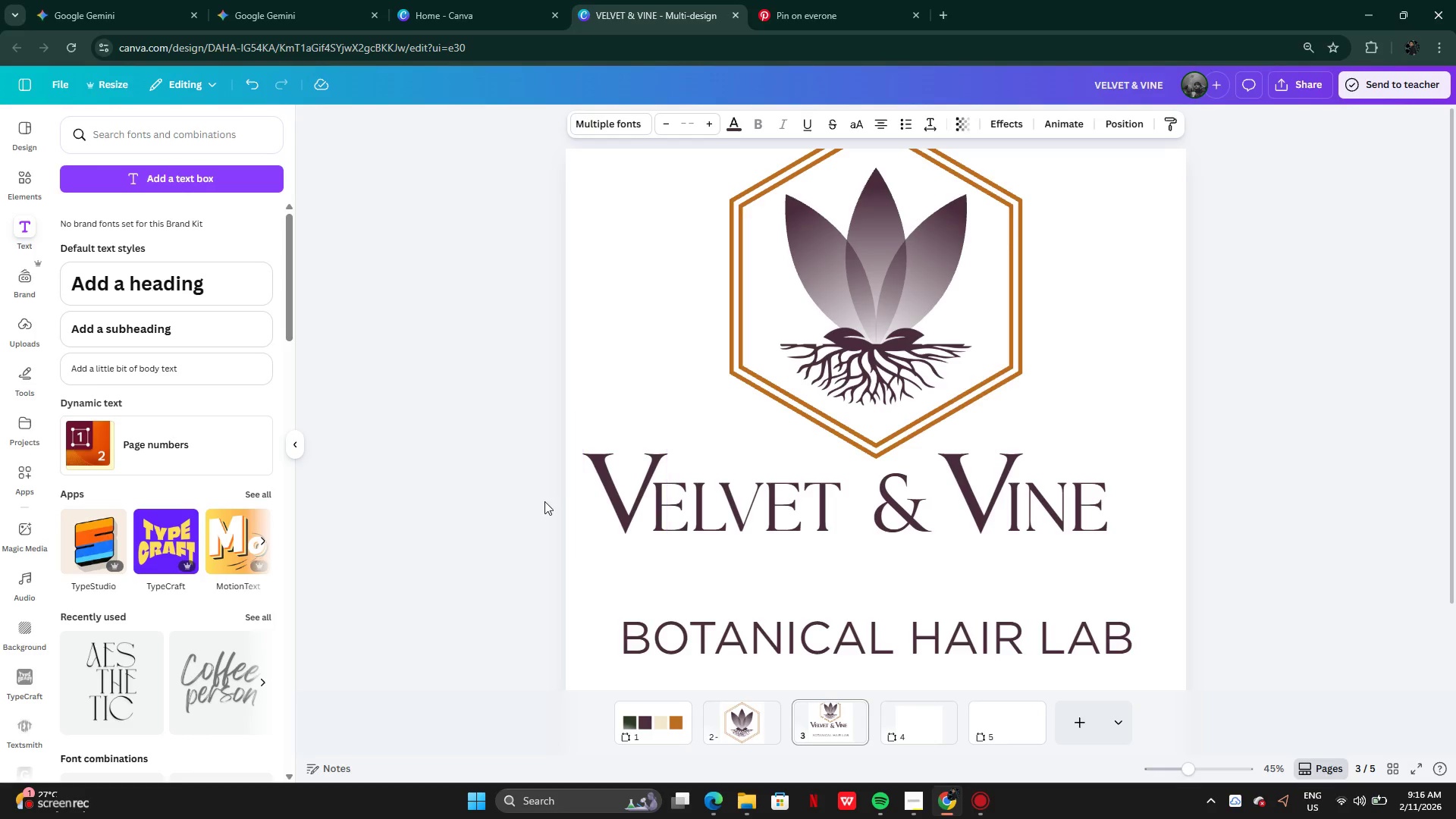 
left_click_drag(start_coordinate=[539, 501], to_coordinate=[672, 504])
 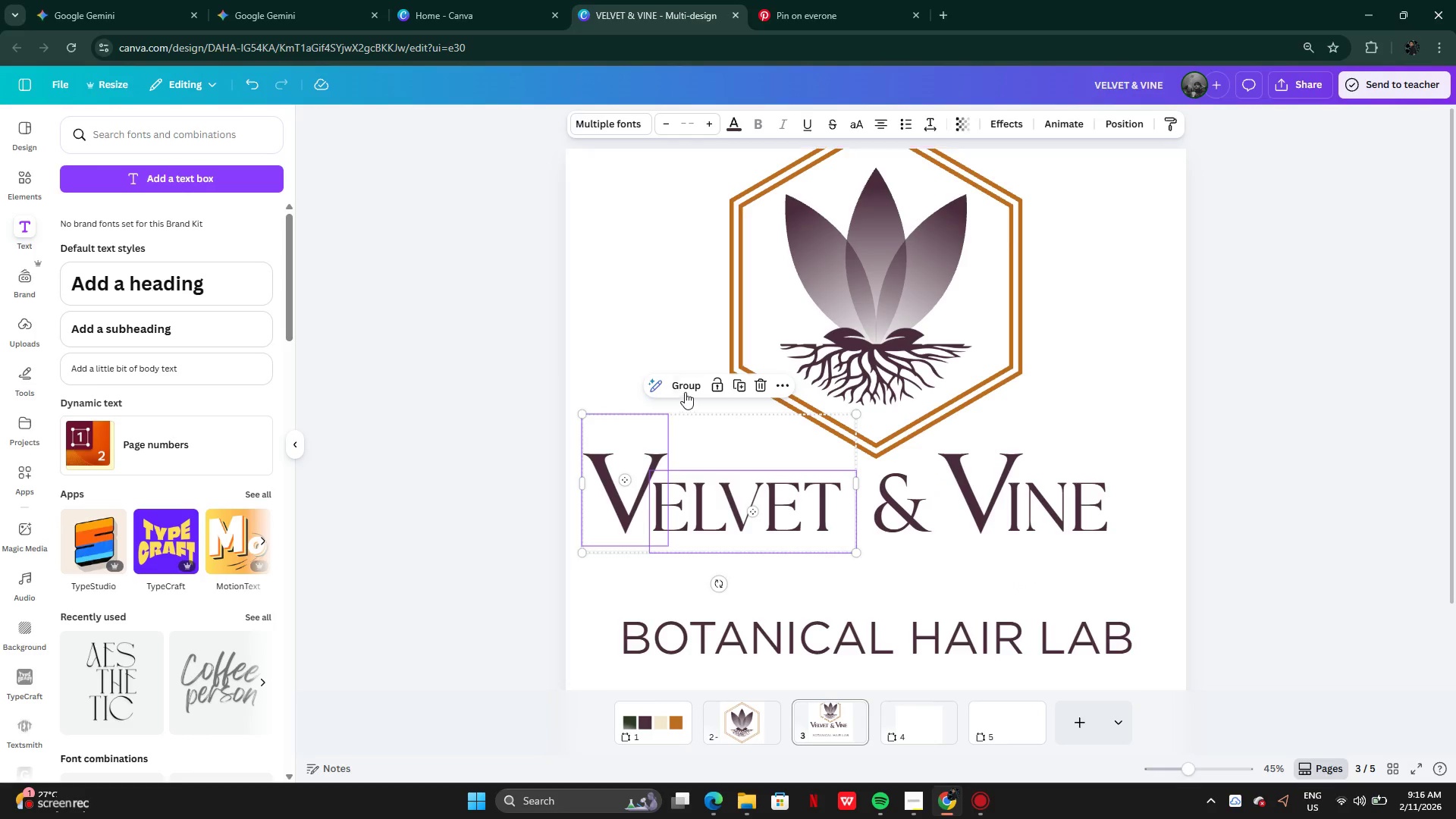 
left_click([685, 391])
 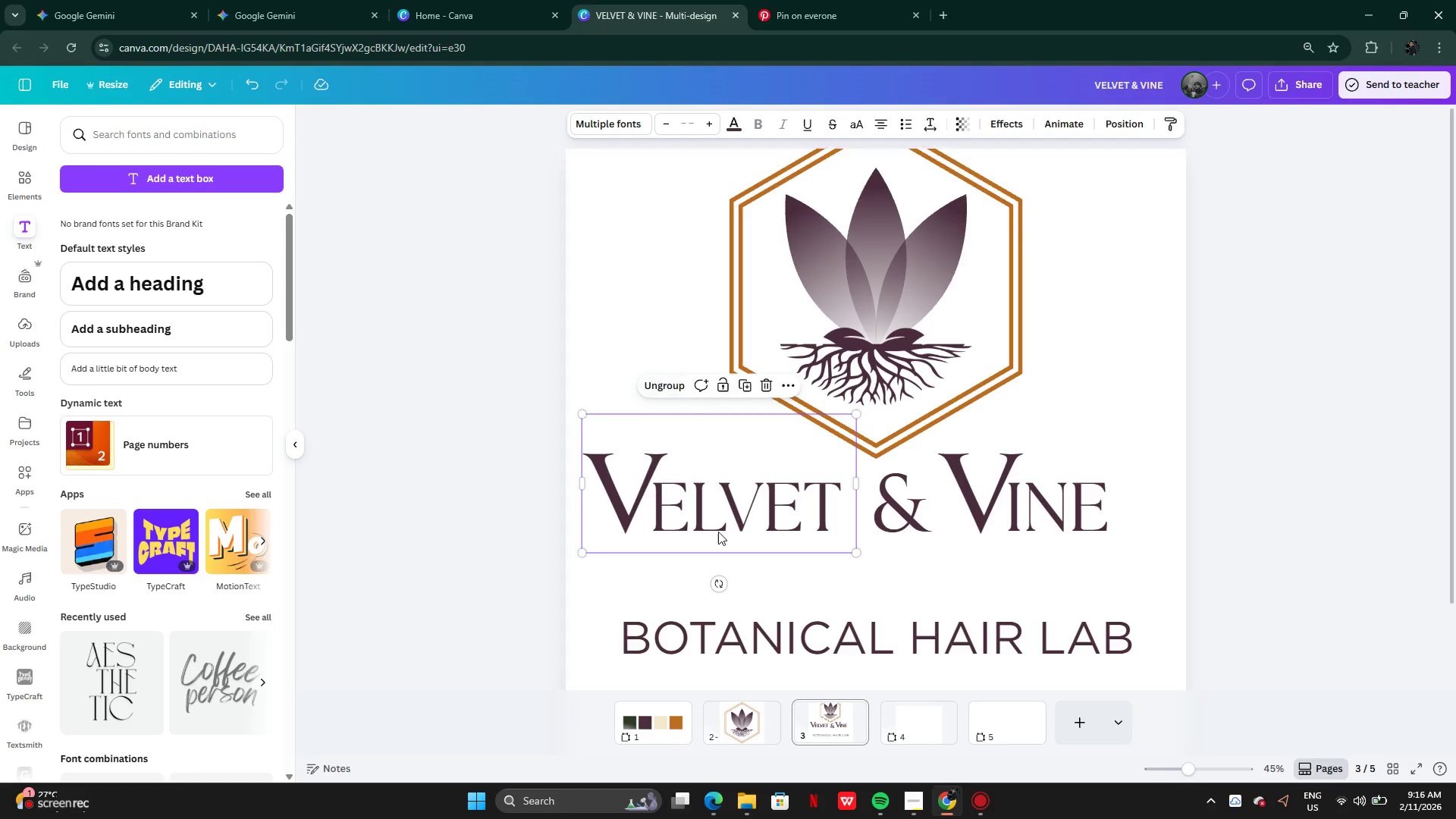 
key(ArrowRight)
 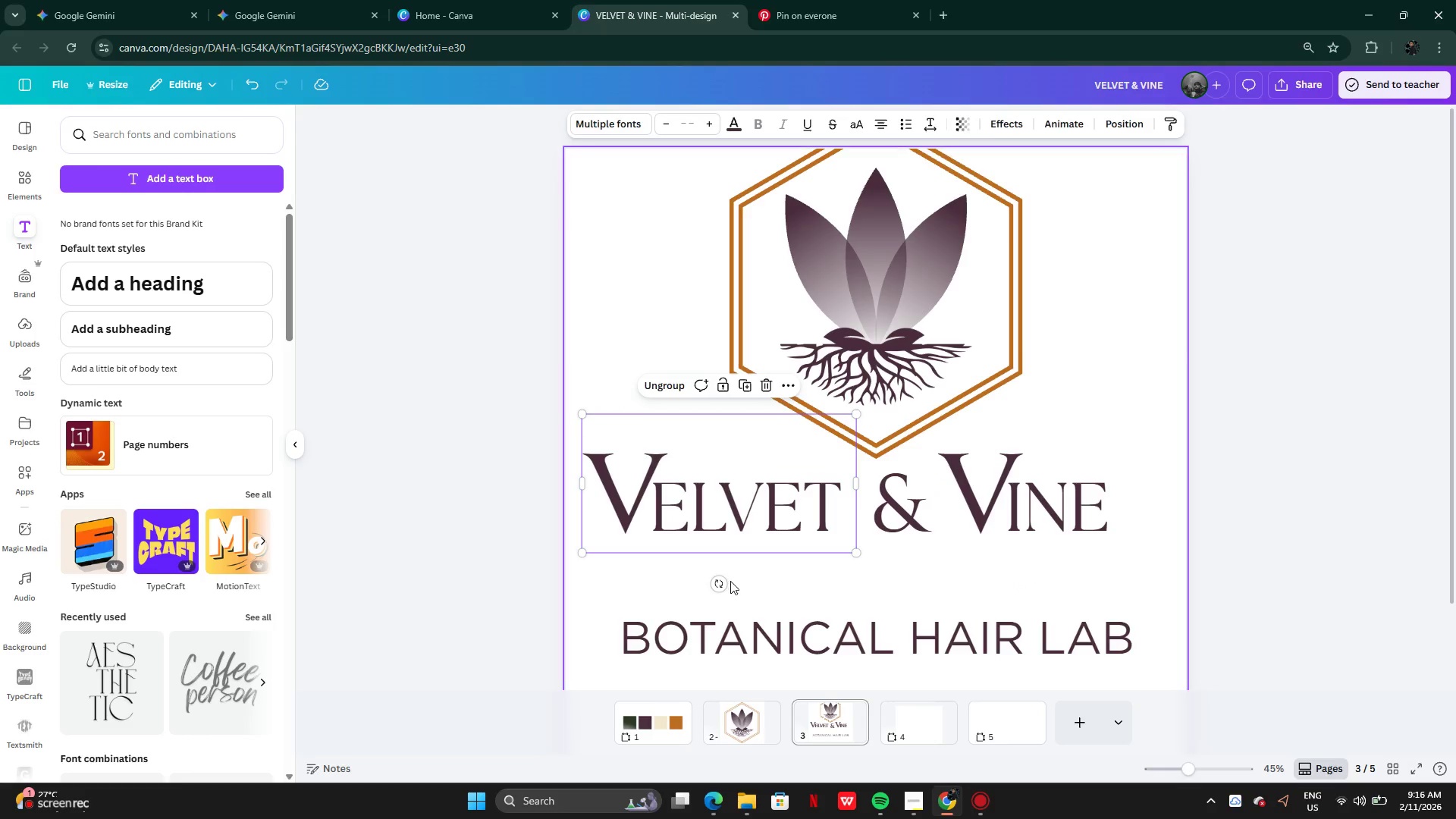 
key(ArrowRight)
 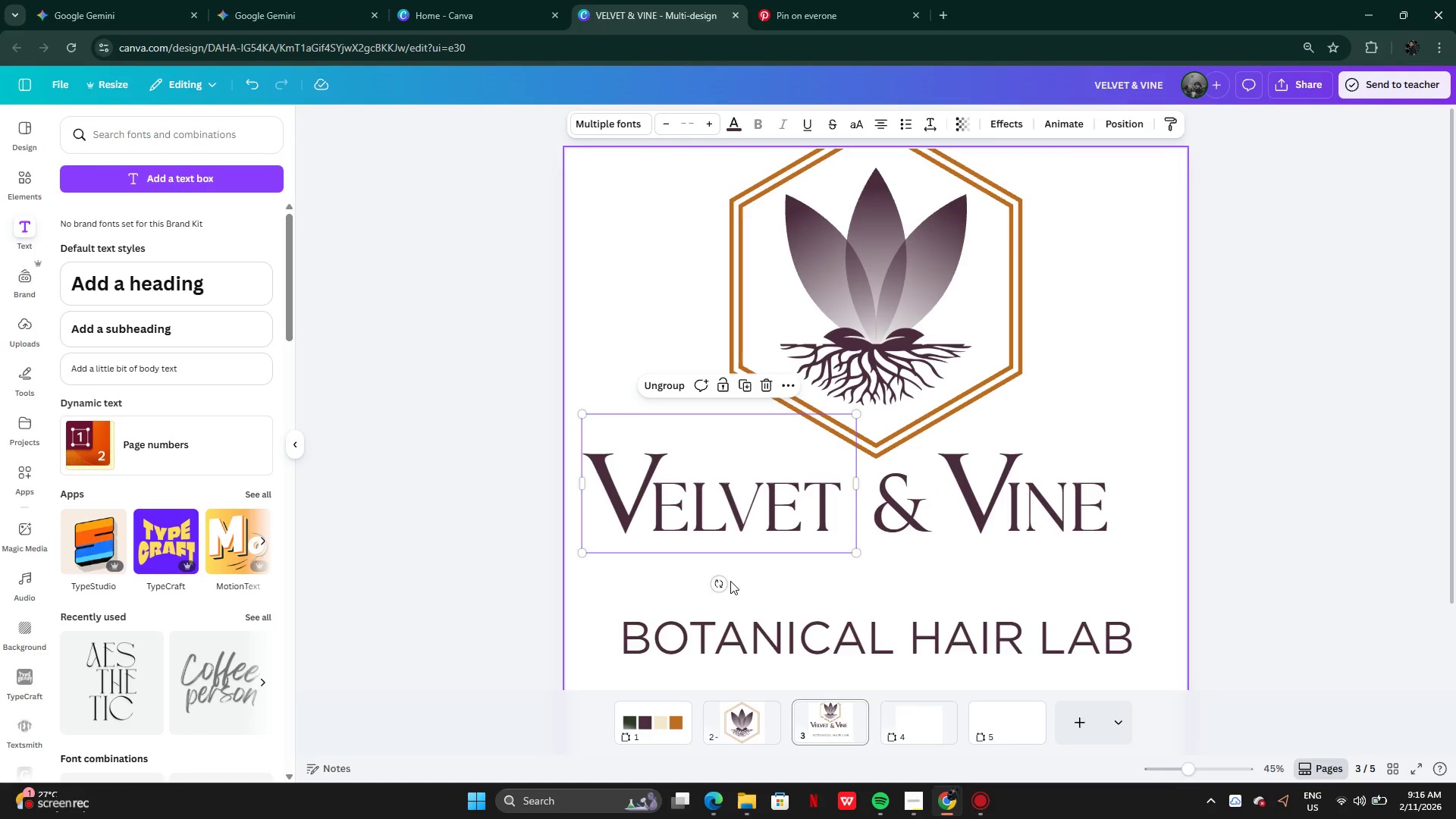 
key(ArrowRight)
 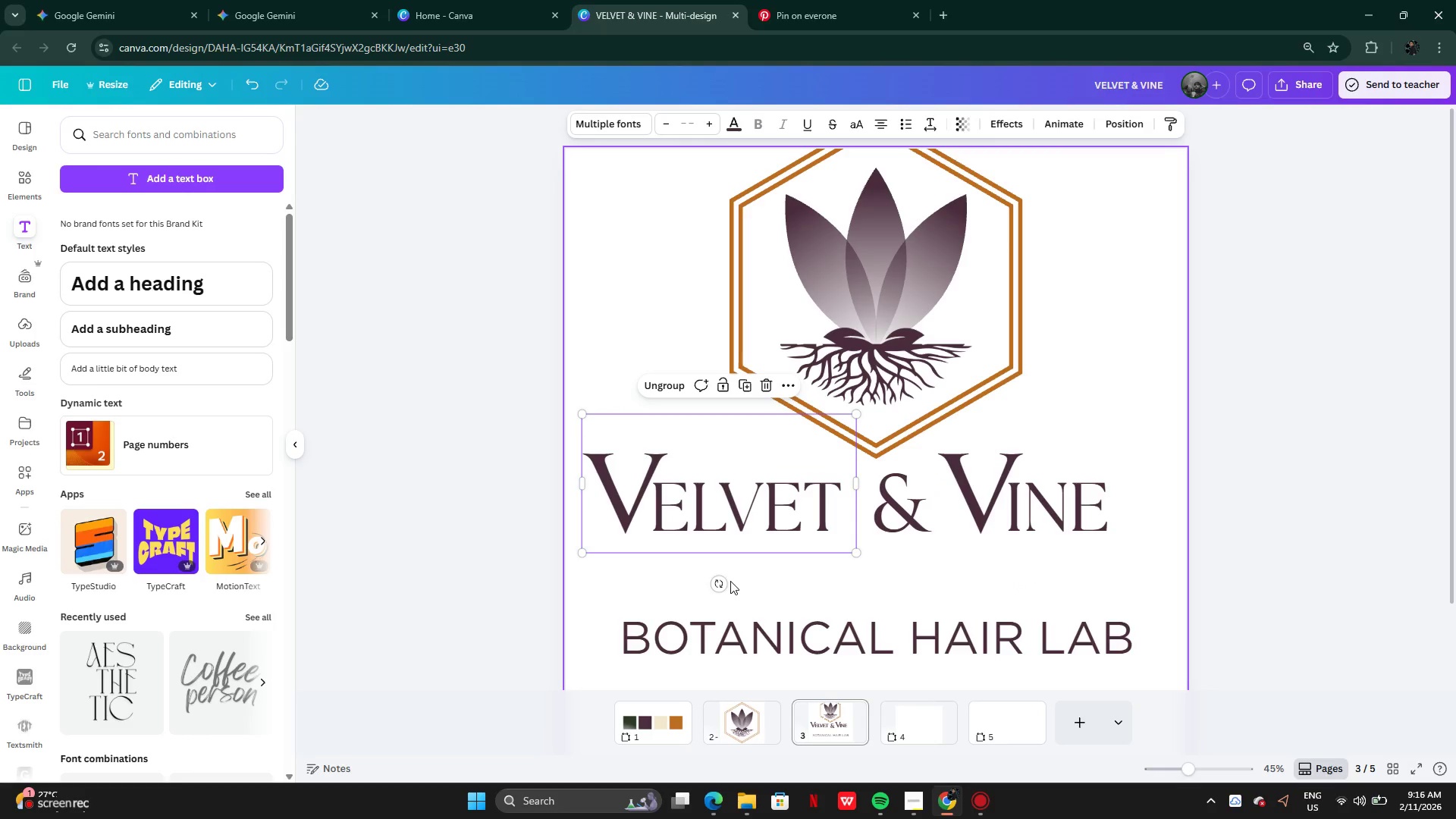 
key(ArrowRight)
 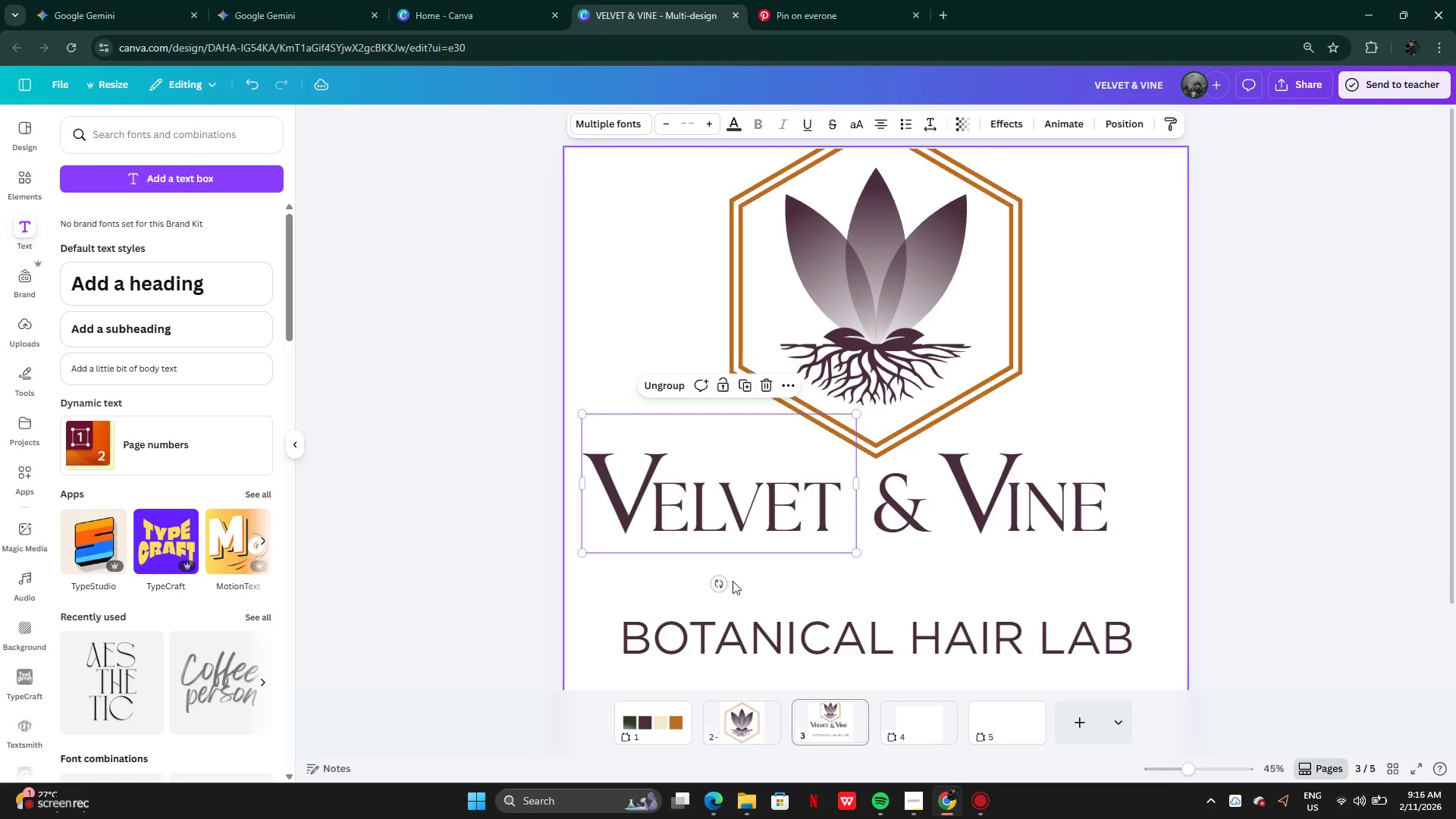 
key(ArrowRight)
 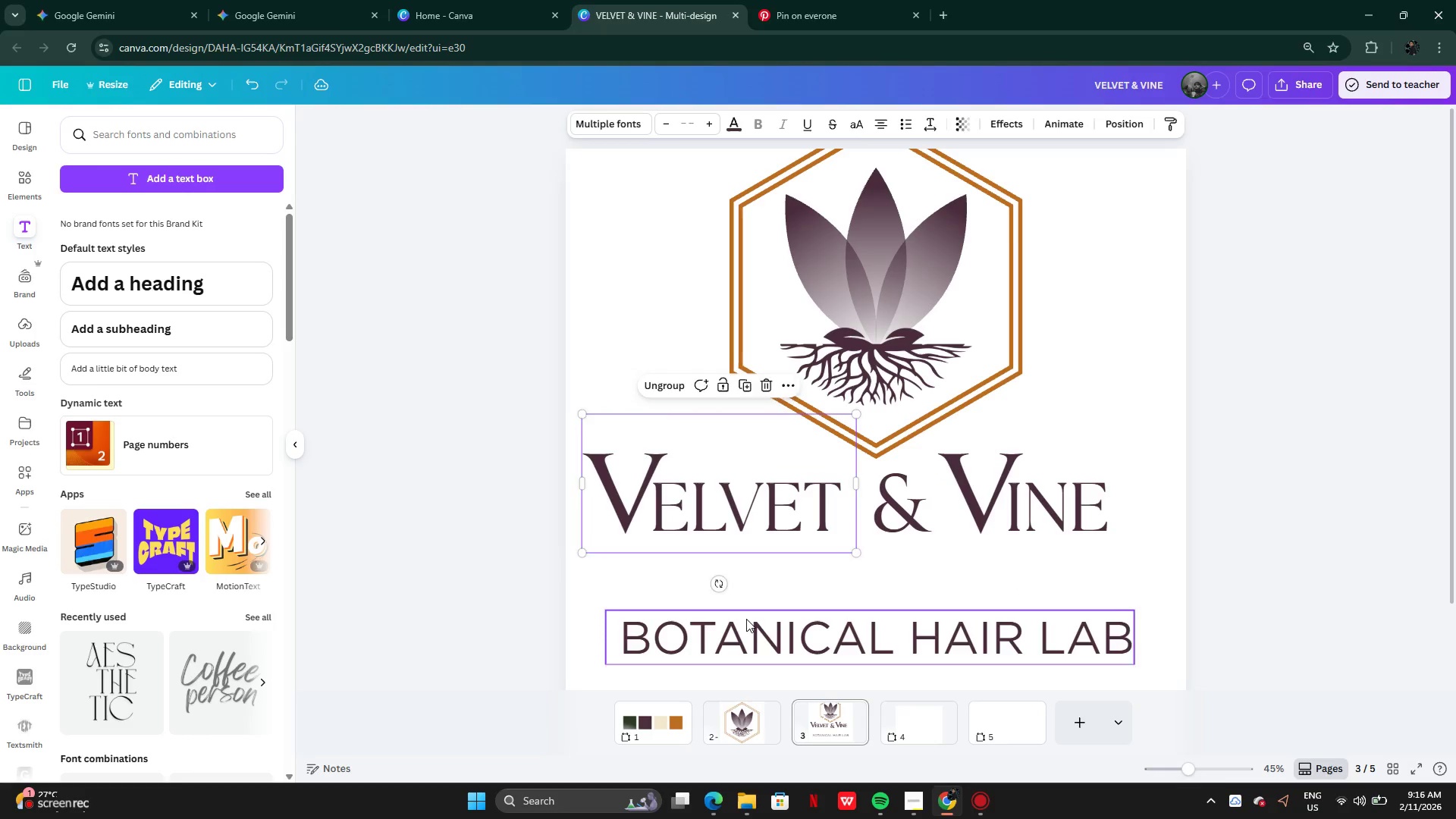 
left_click([746, 619])
 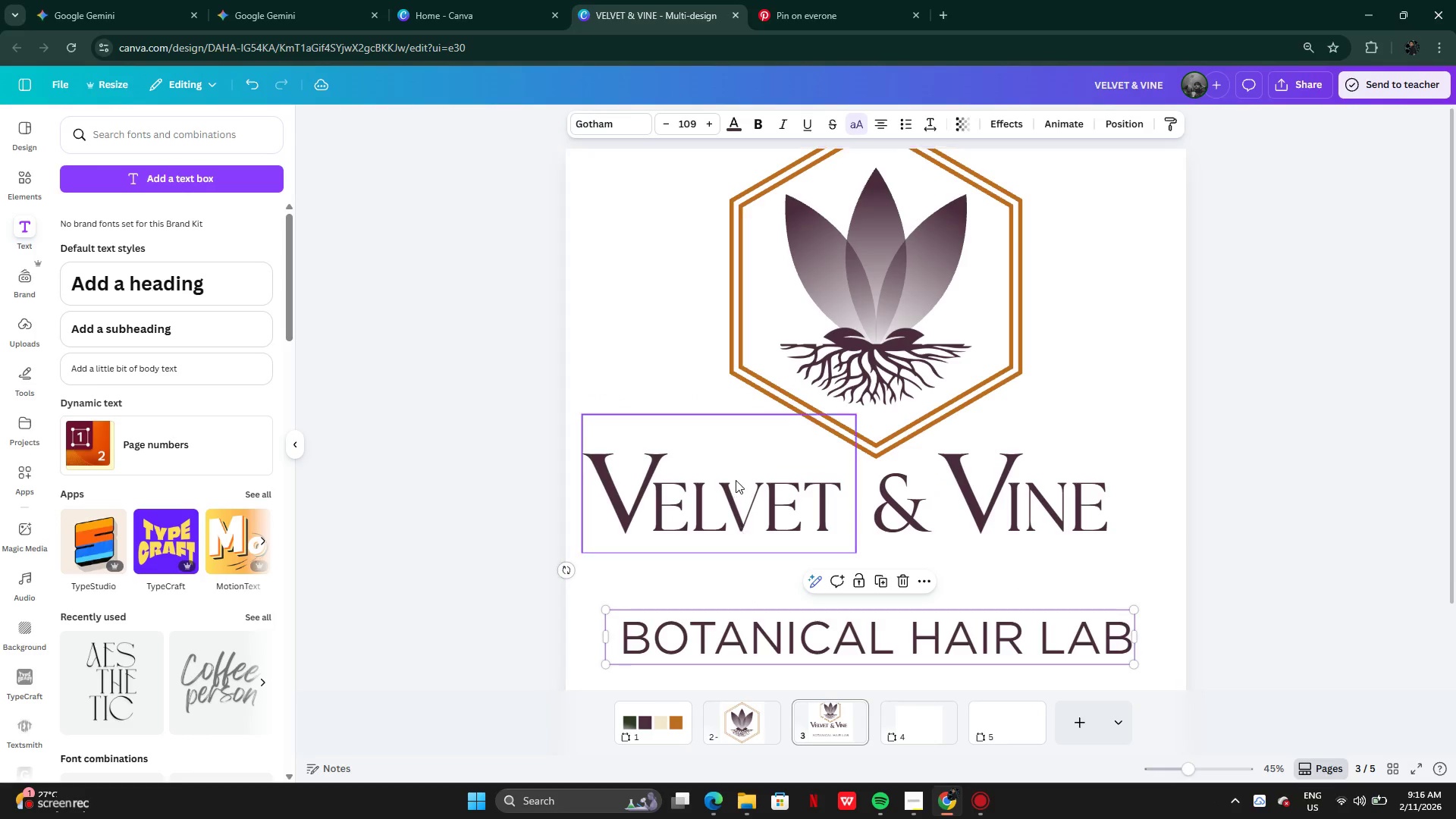 
left_click([736, 480])
 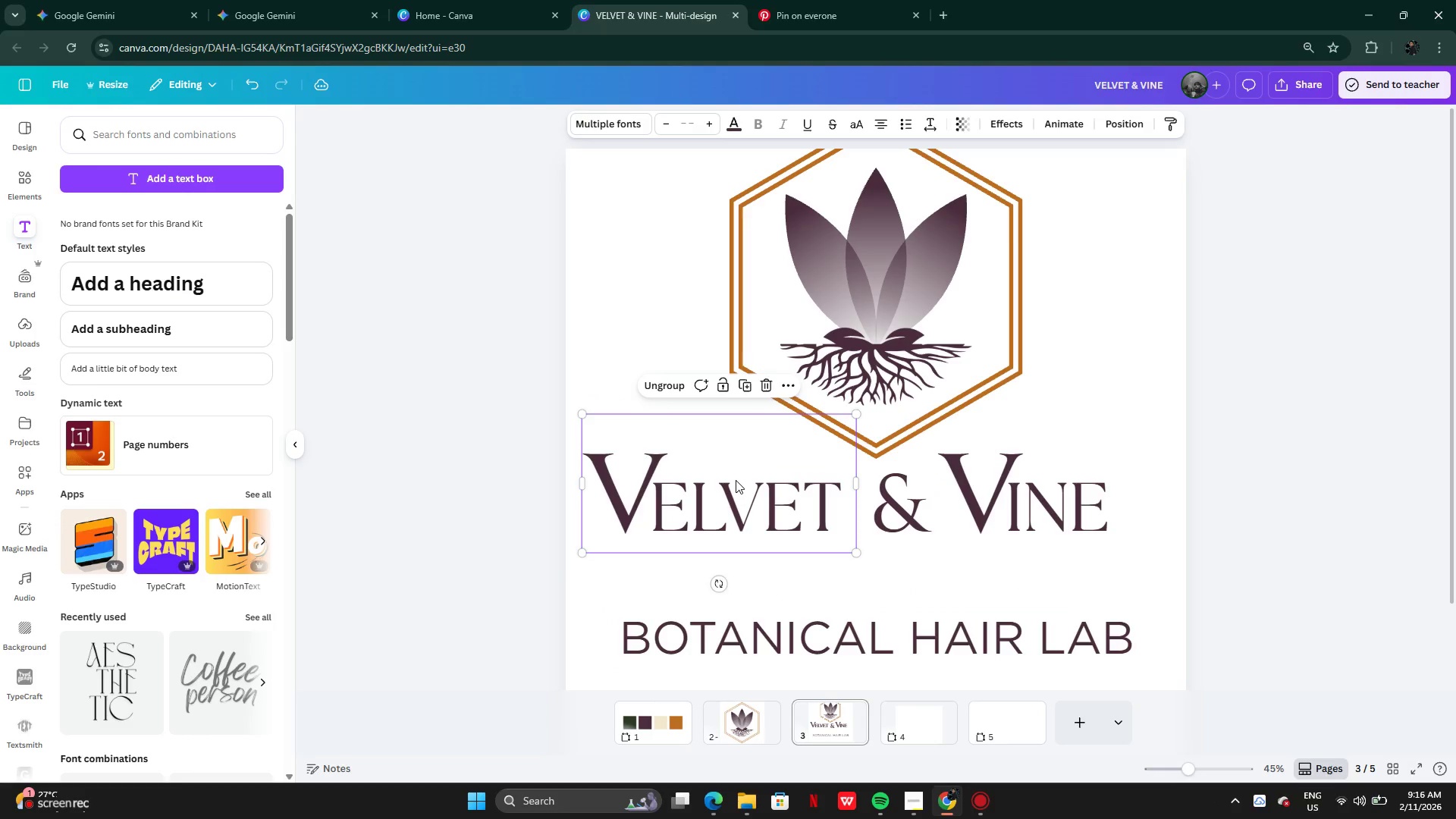 
key(ArrowRight)
 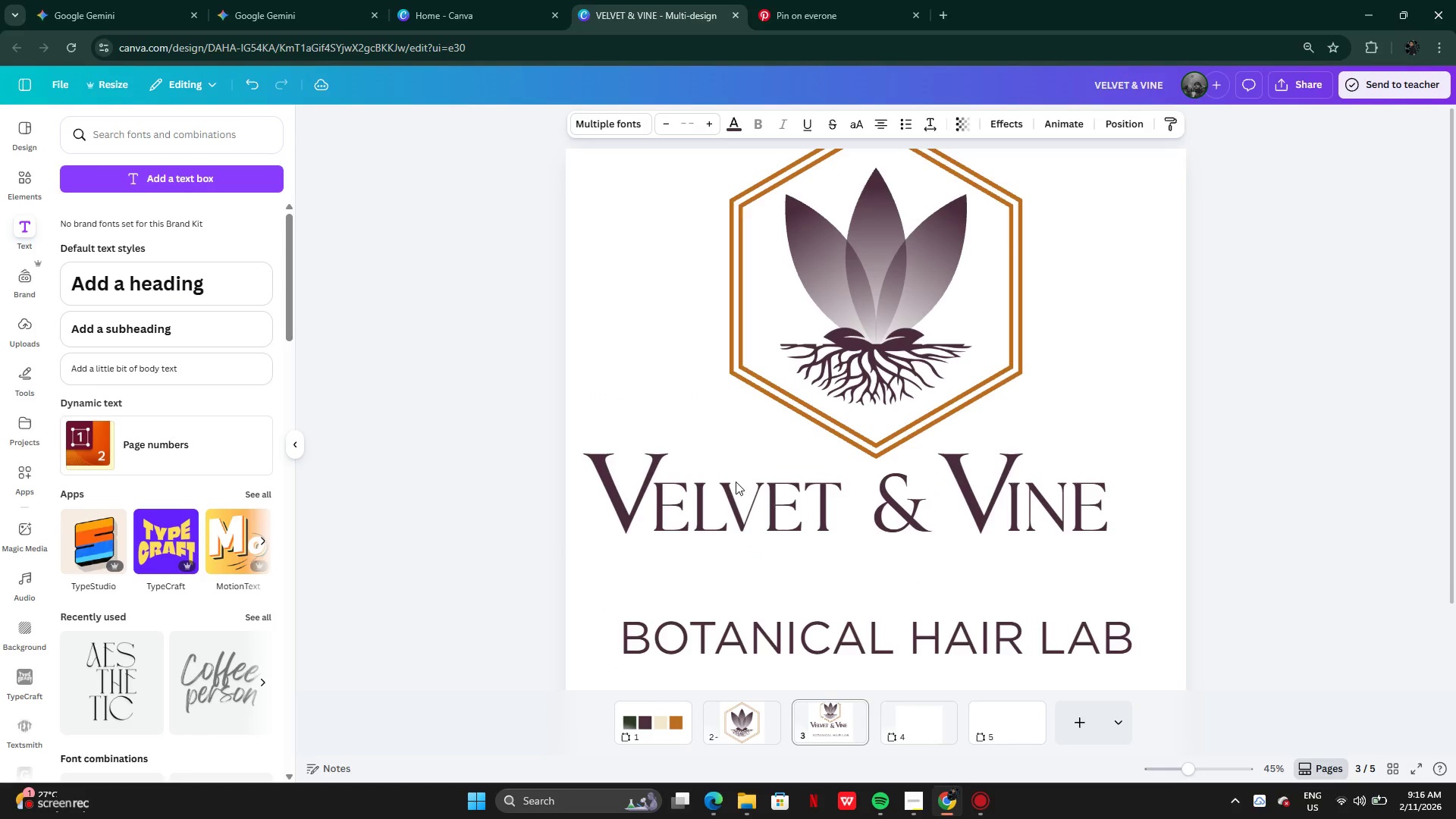 
key(ArrowRight)
 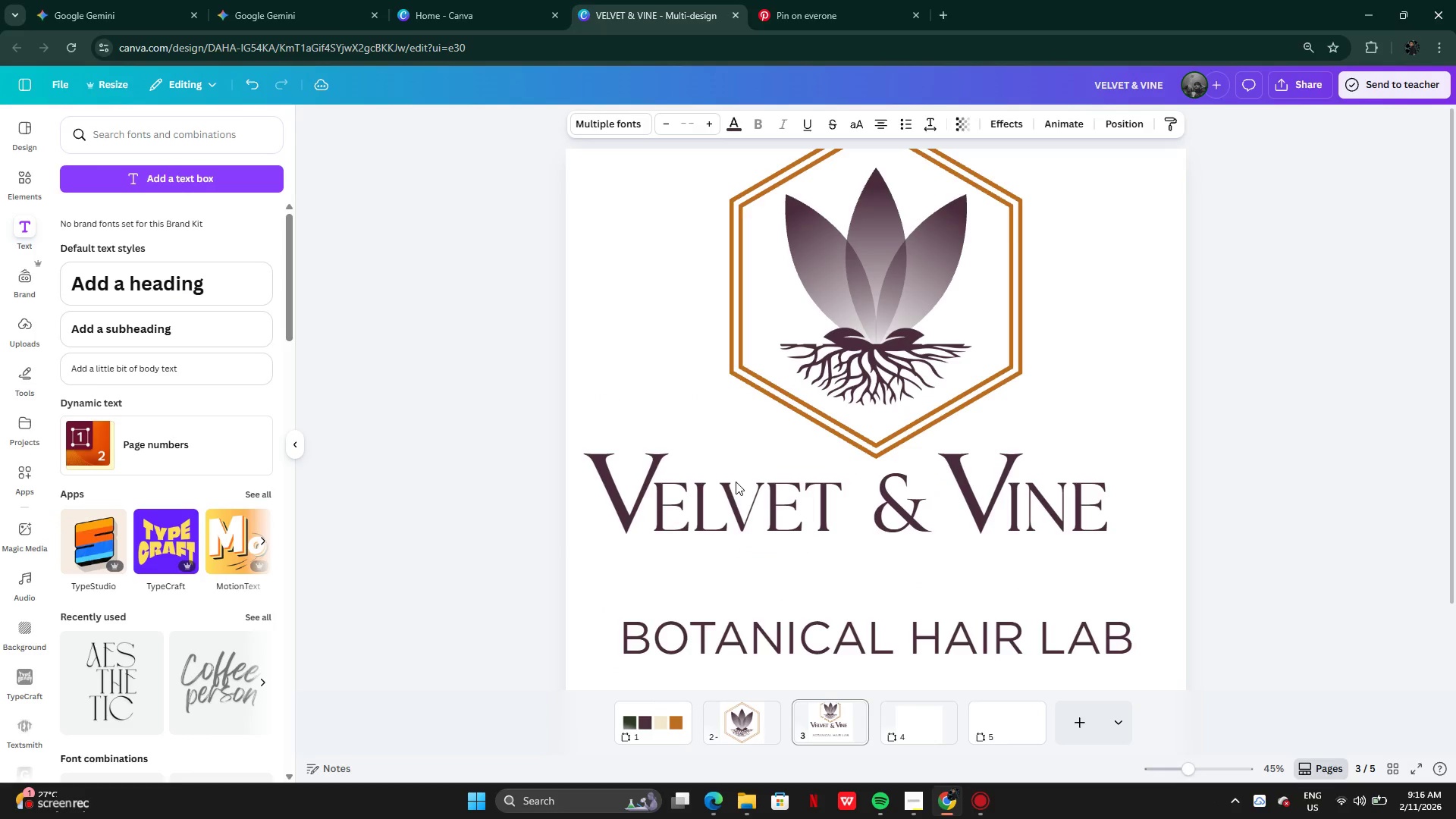 
key(ArrowRight)
 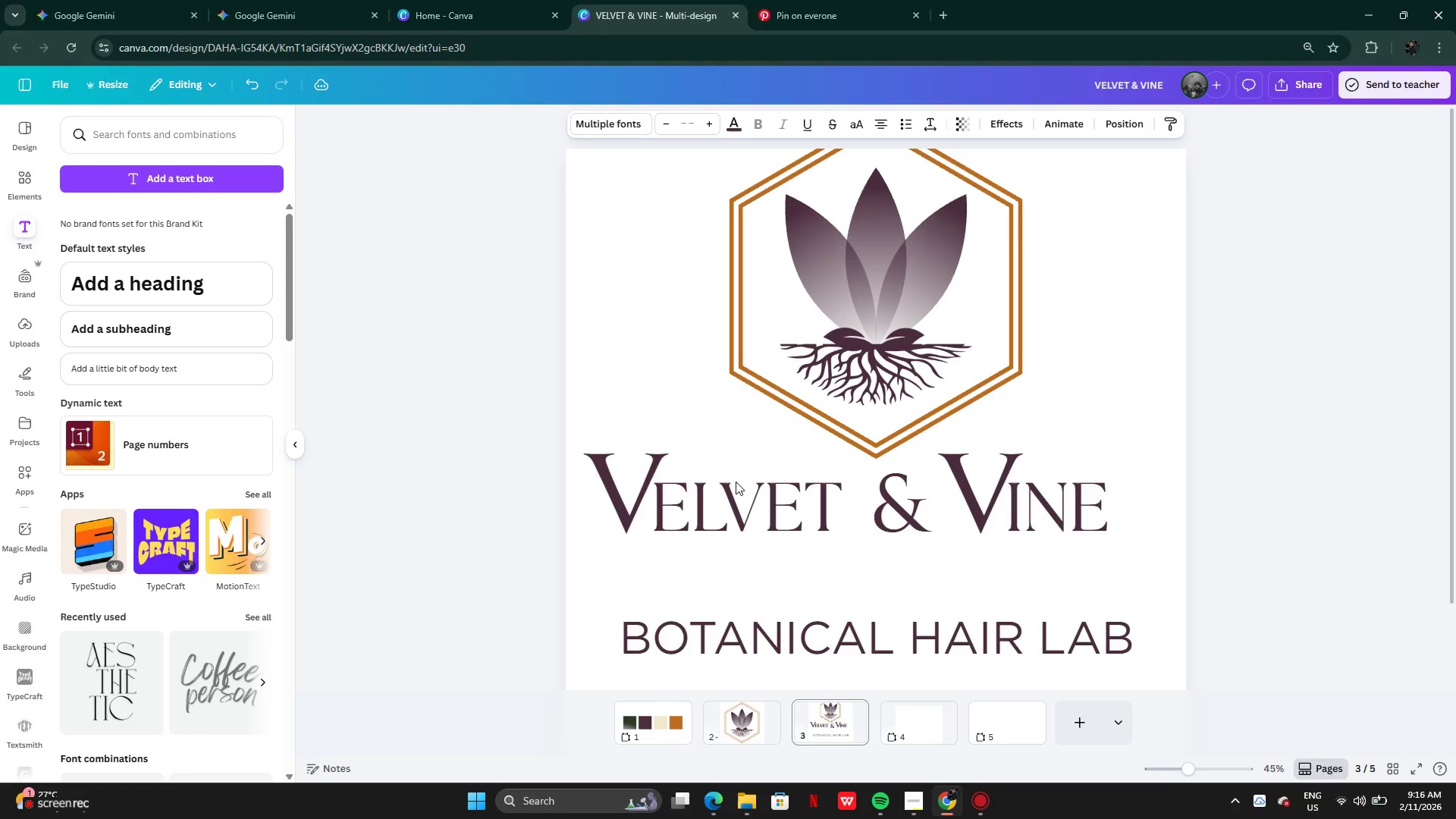 
key(ArrowRight)
 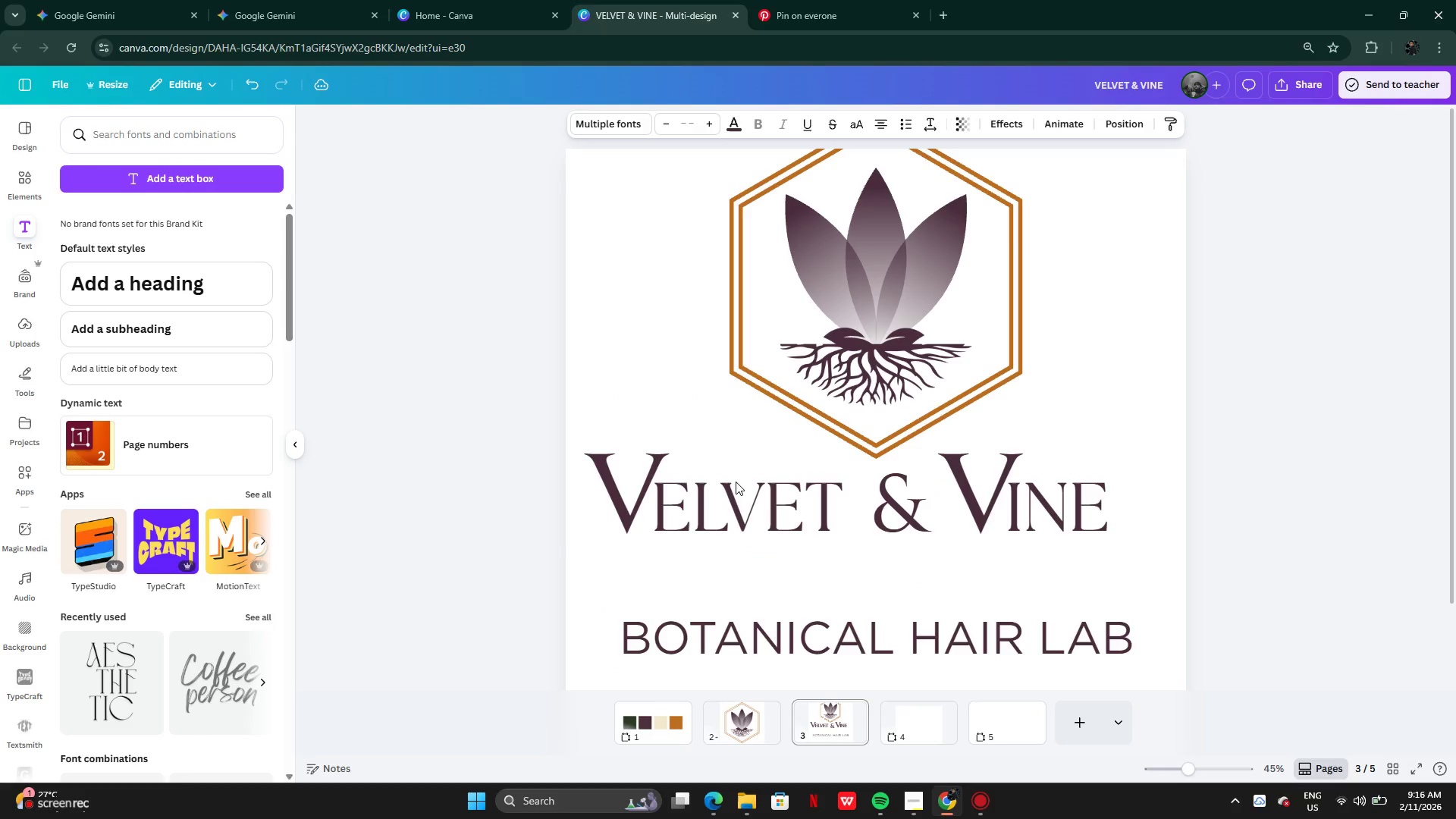 
key(ArrowRight)
 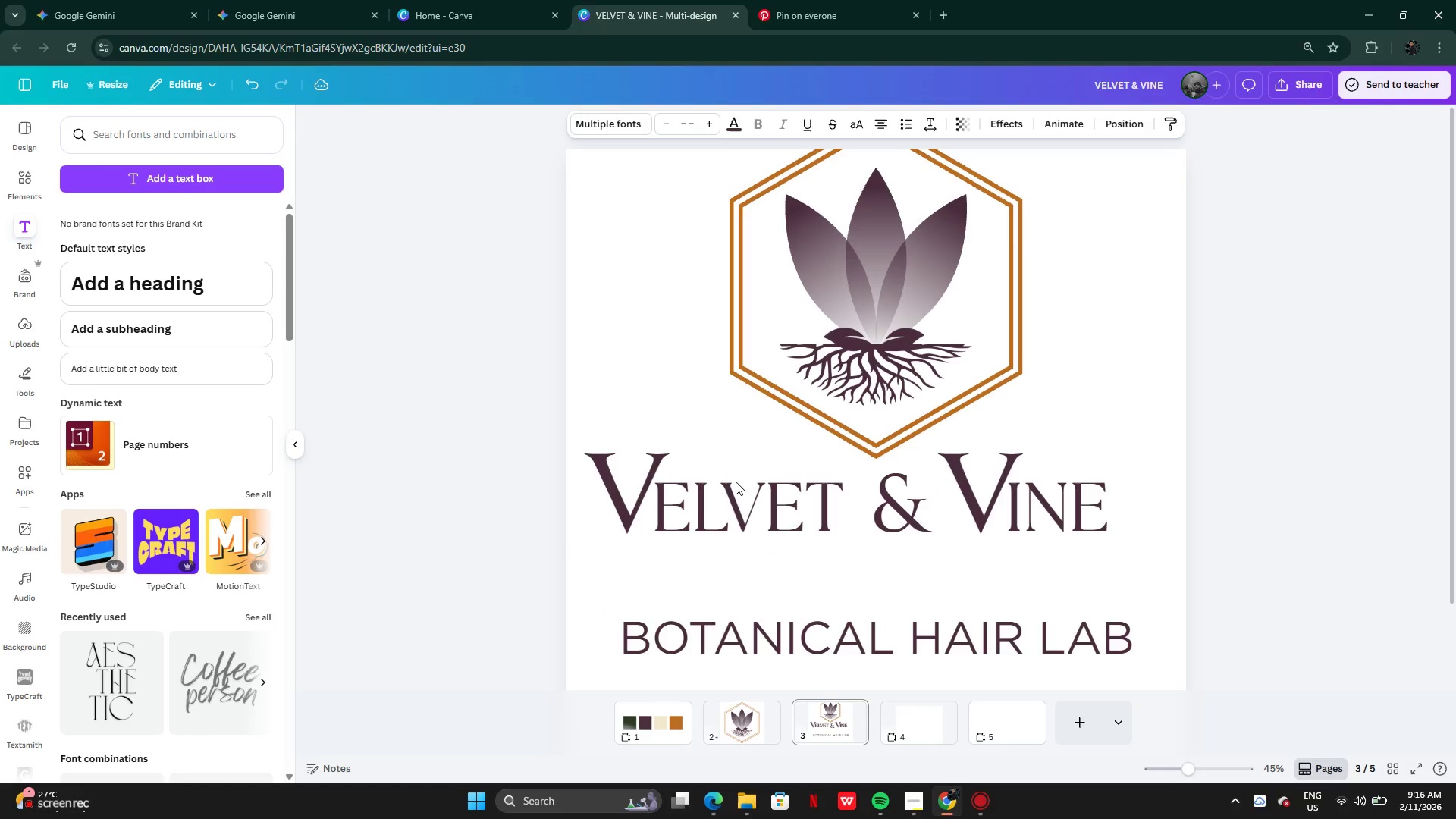 
key(ArrowRight)
 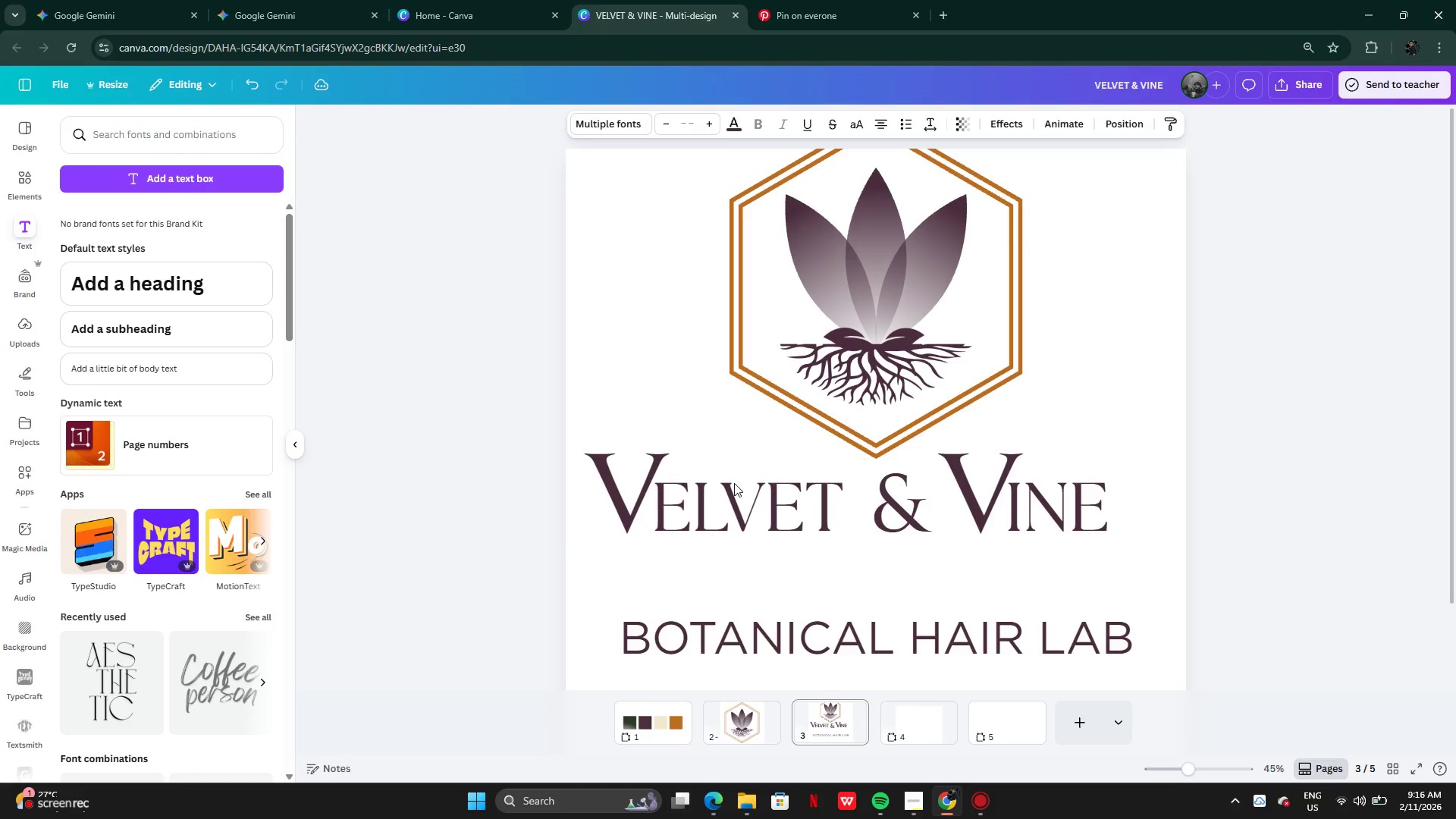 
key(ArrowRight)
 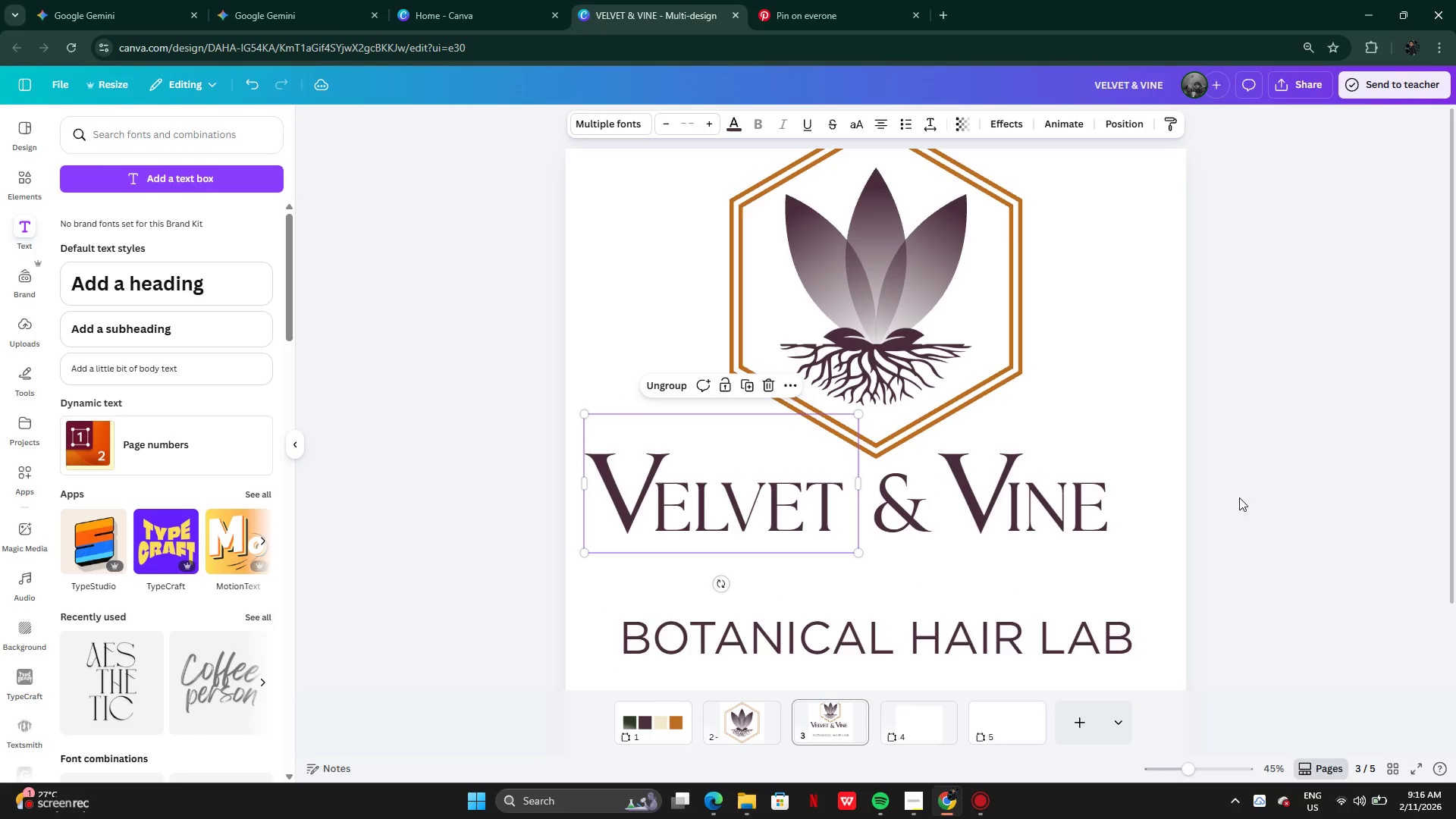 
left_click([1276, 548])
 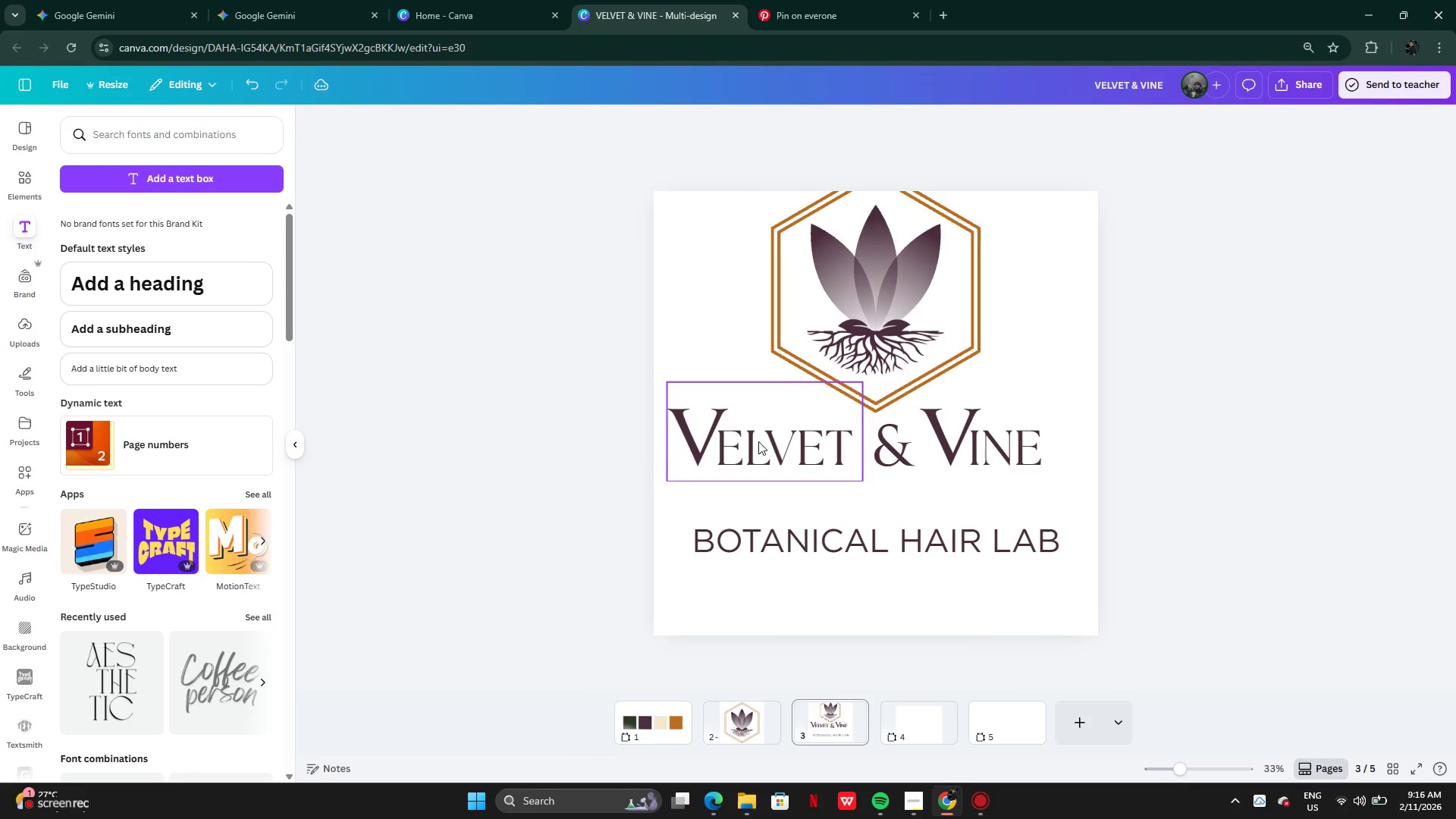 
left_click_drag(start_coordinate=[580, 448], to_coordinate=[990, 475])
 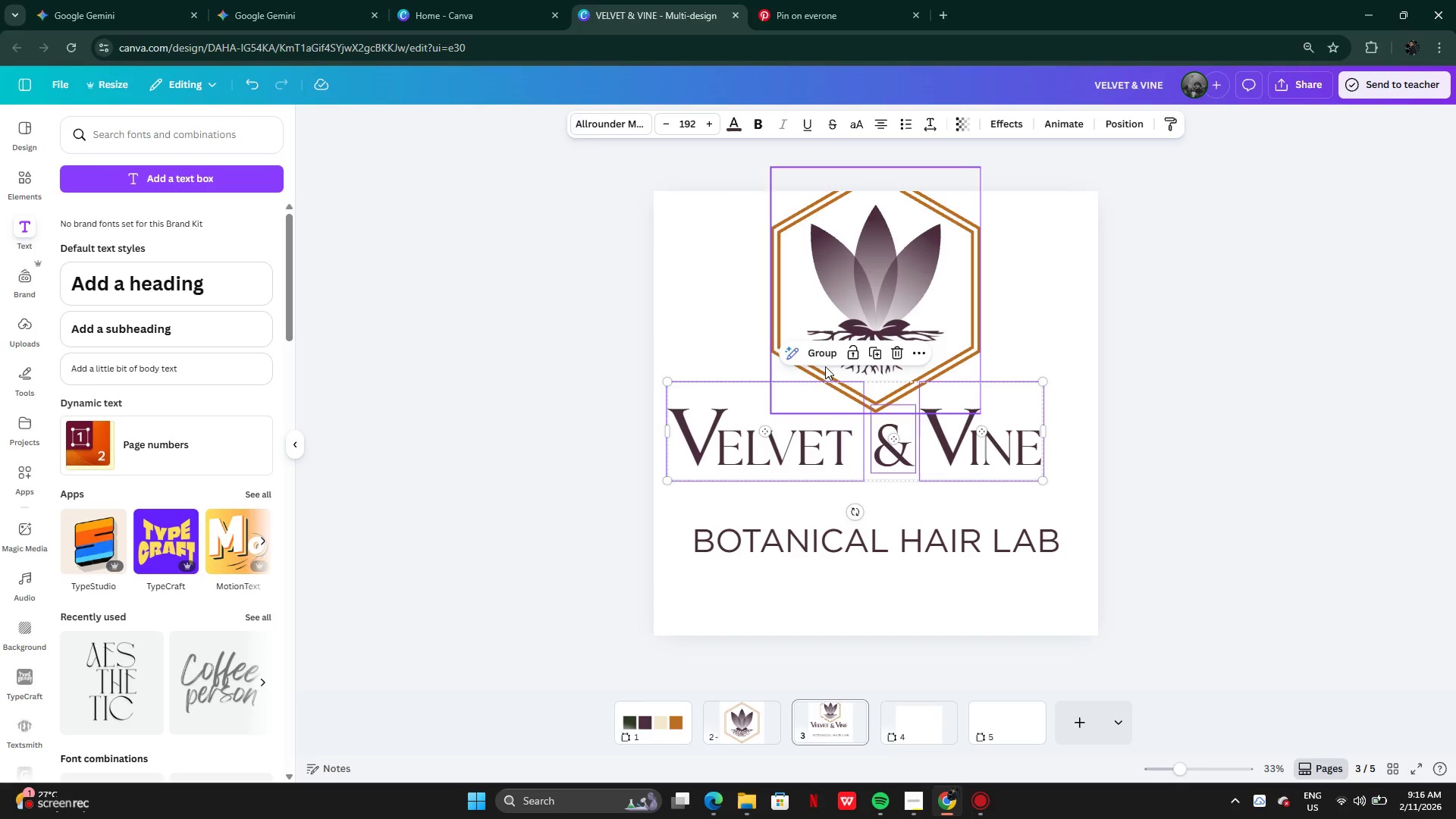 
left_click([825, 357])
 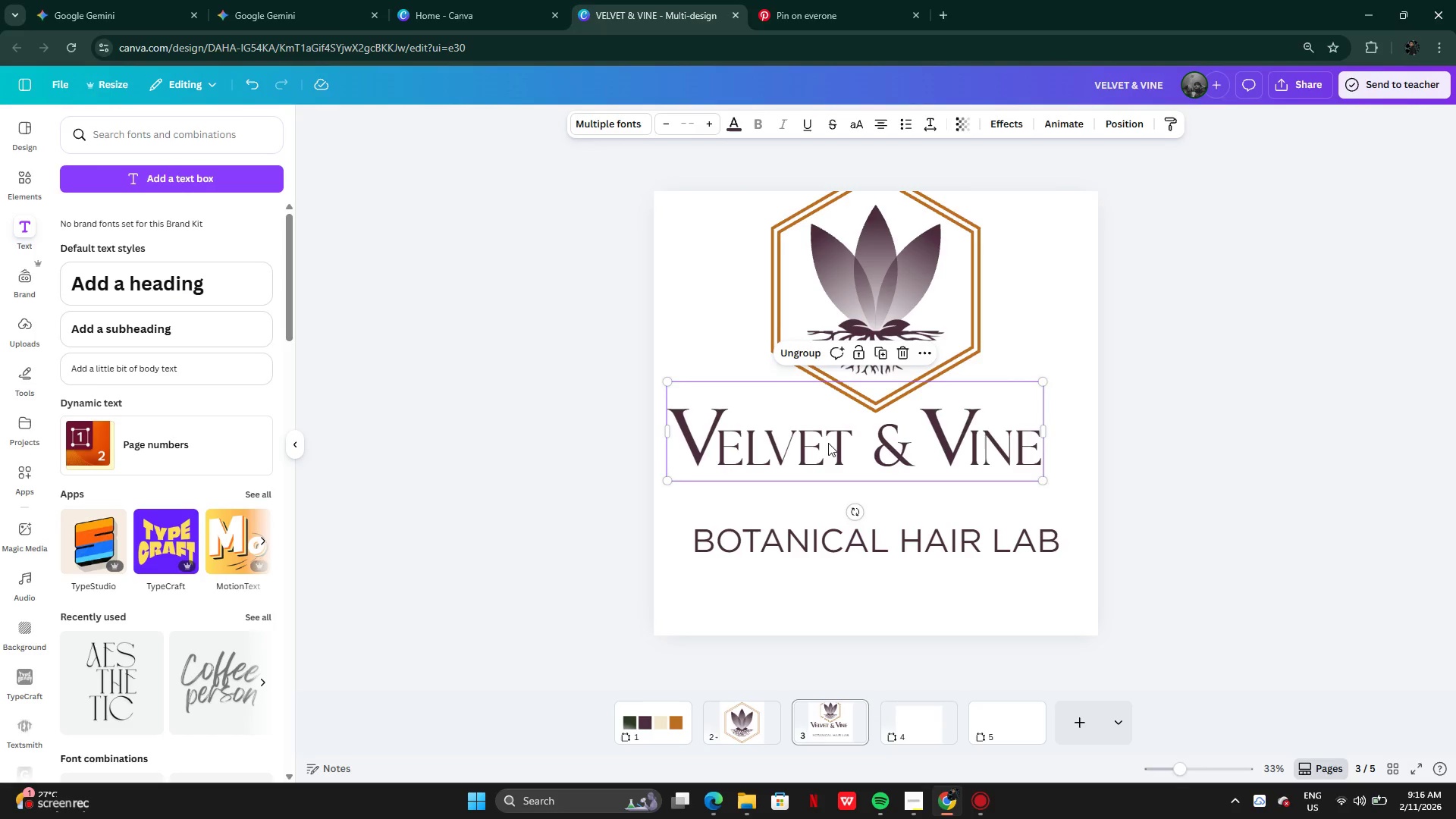 
left_click_drag(start_coordinate=[829, 443], to_coordinate=[850, 443])
 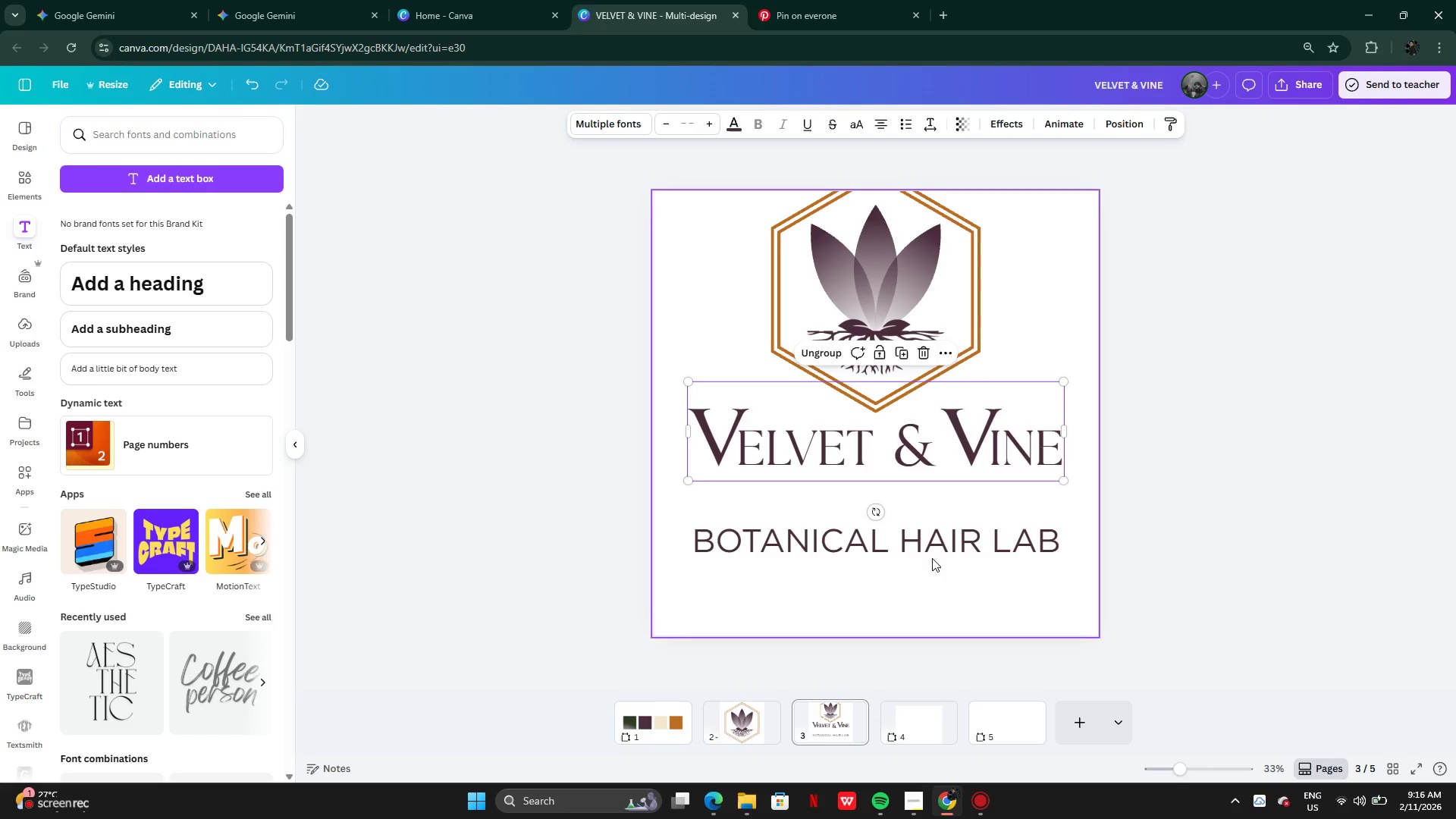 
left_click_drag(start_coordinate=[931, 538], to_coordinate=[950, 491])
 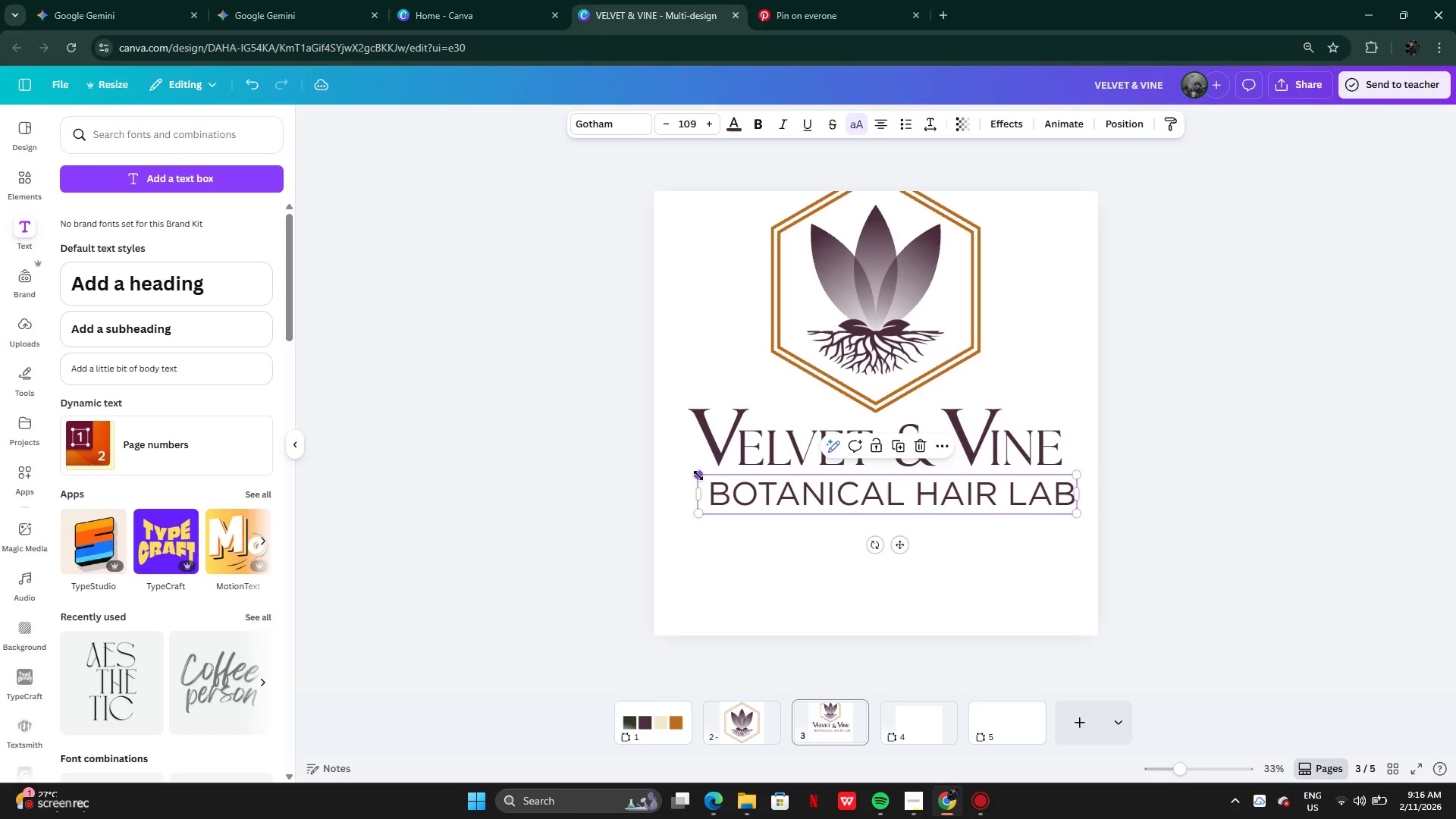 
left_click_drag(start_coordinate=[698, 475], to_coordinate=[737, 489])
 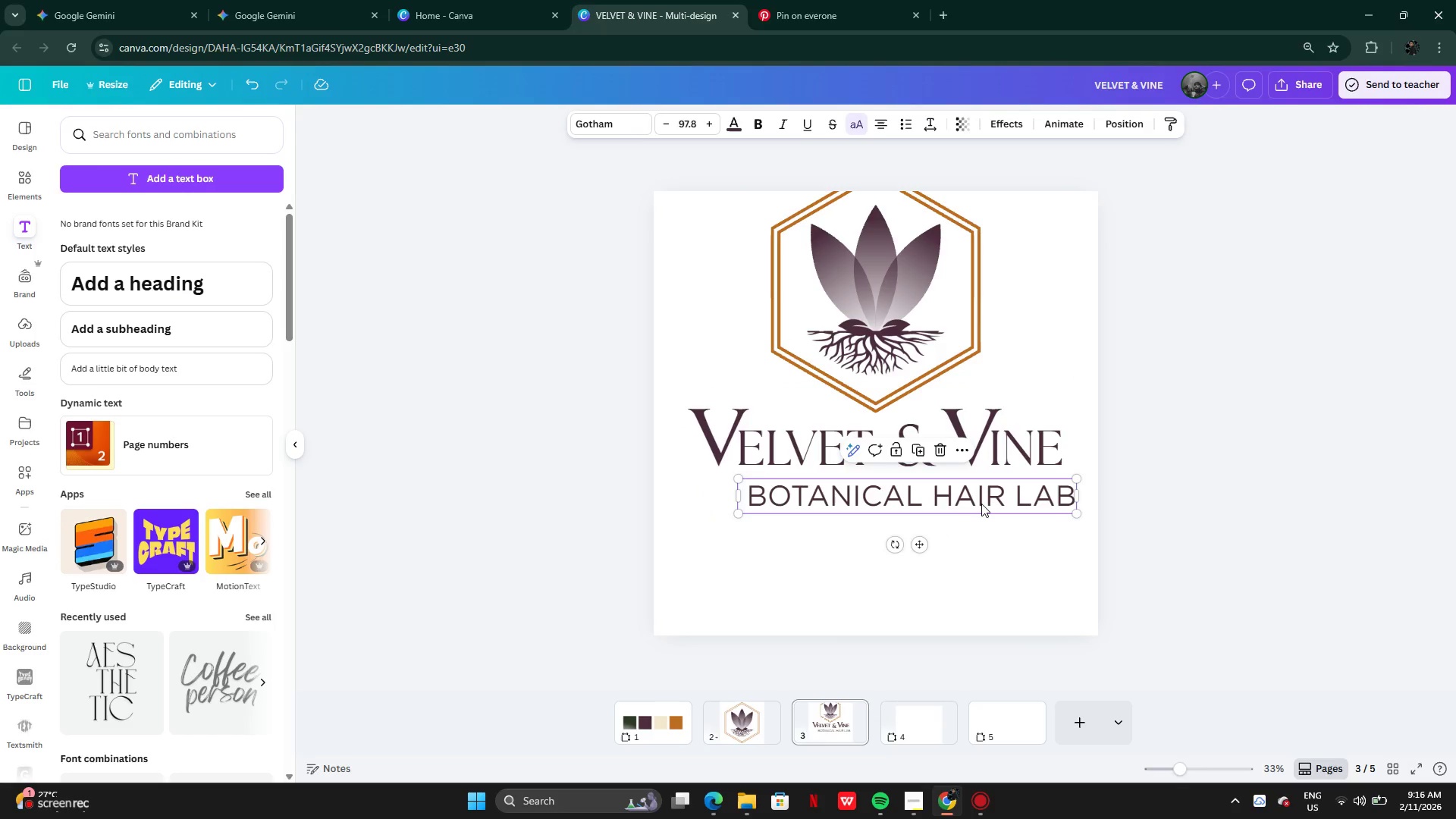 
left_click_drag(start_coordinate=[981, 503], to_coordinate=[961, 500])
 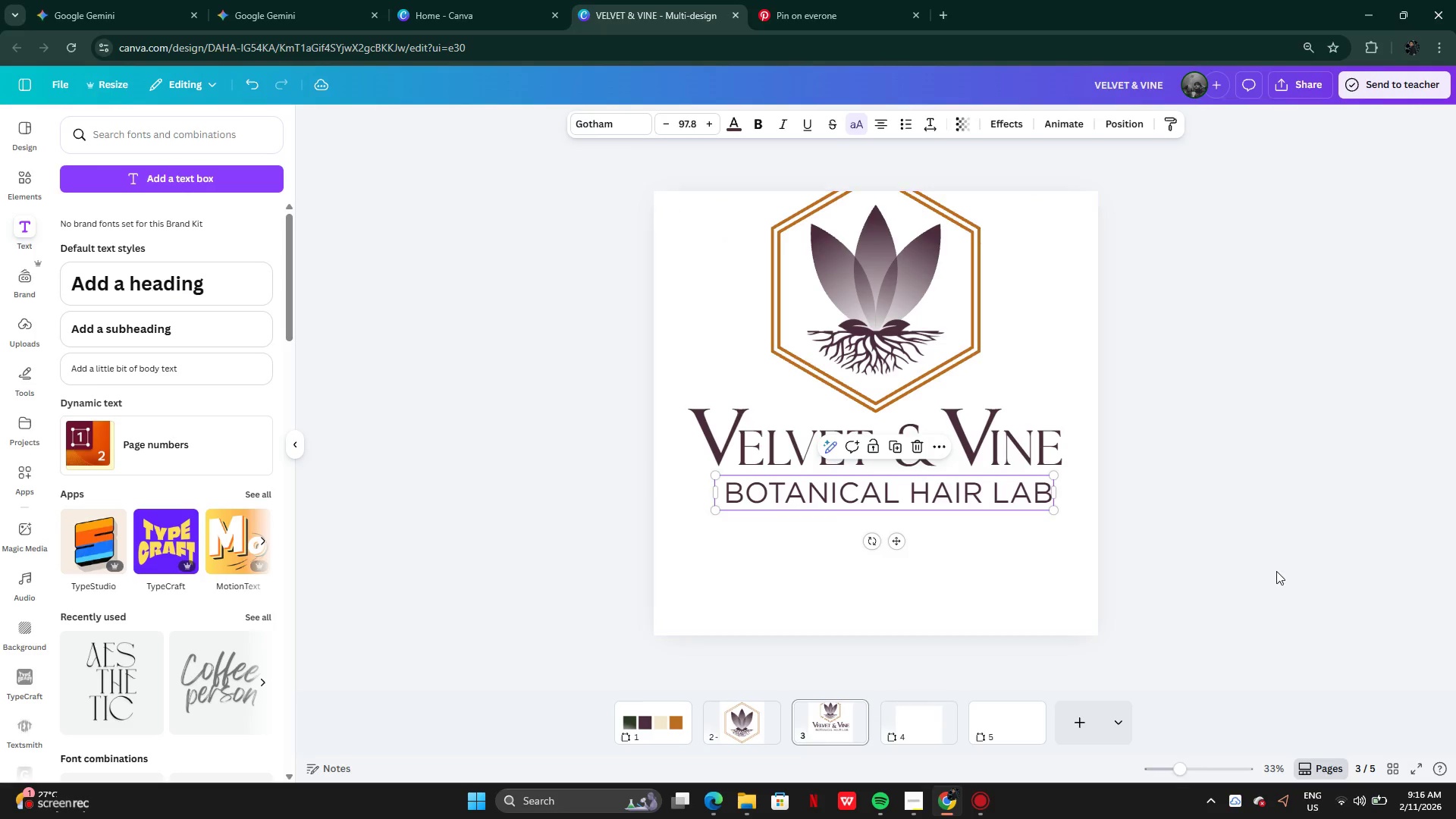 
left_click([1276, 570])
 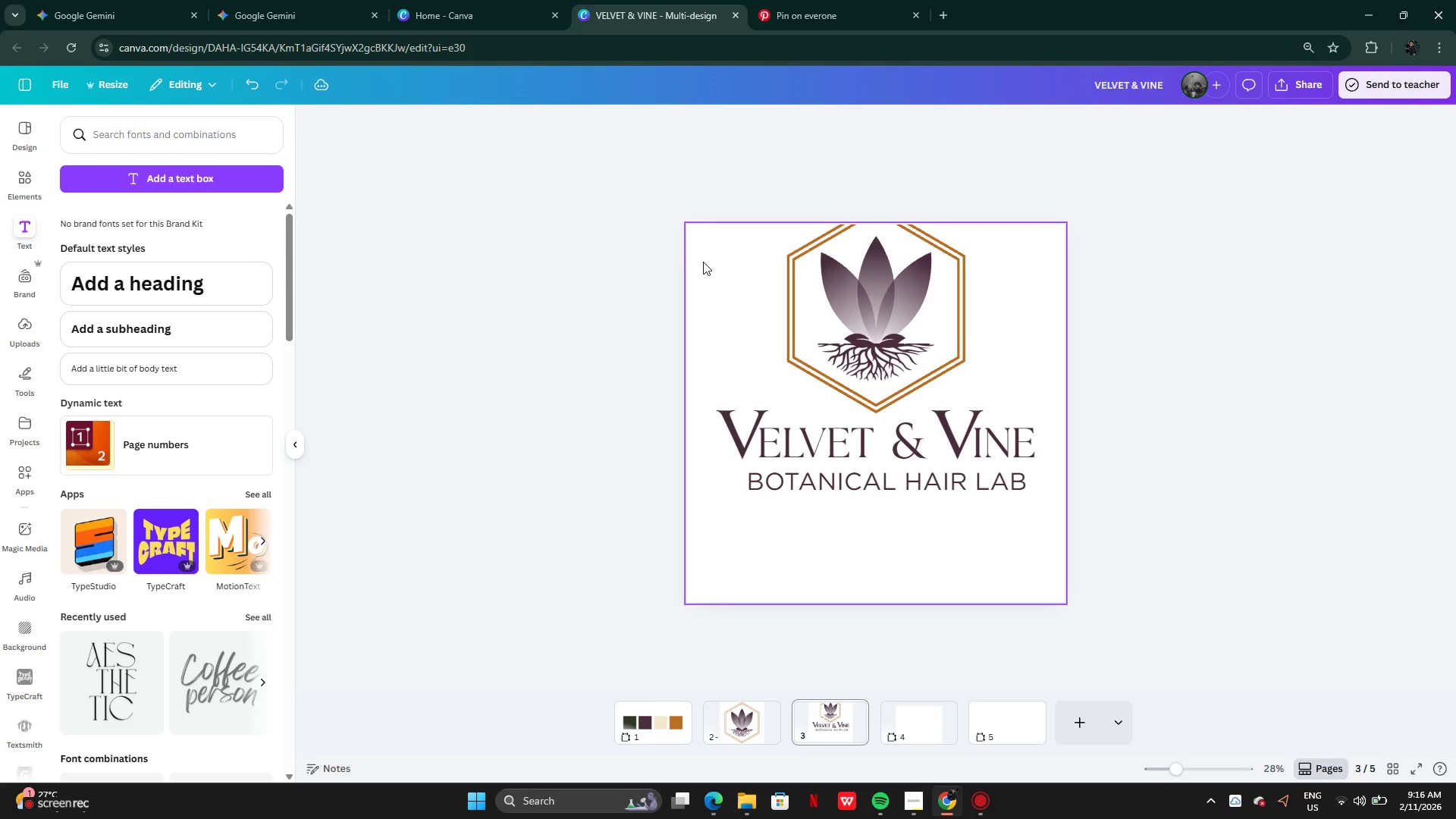 
left_click_drag(start_coordinate=[652, 250], to_coordinate=[978, 516])
 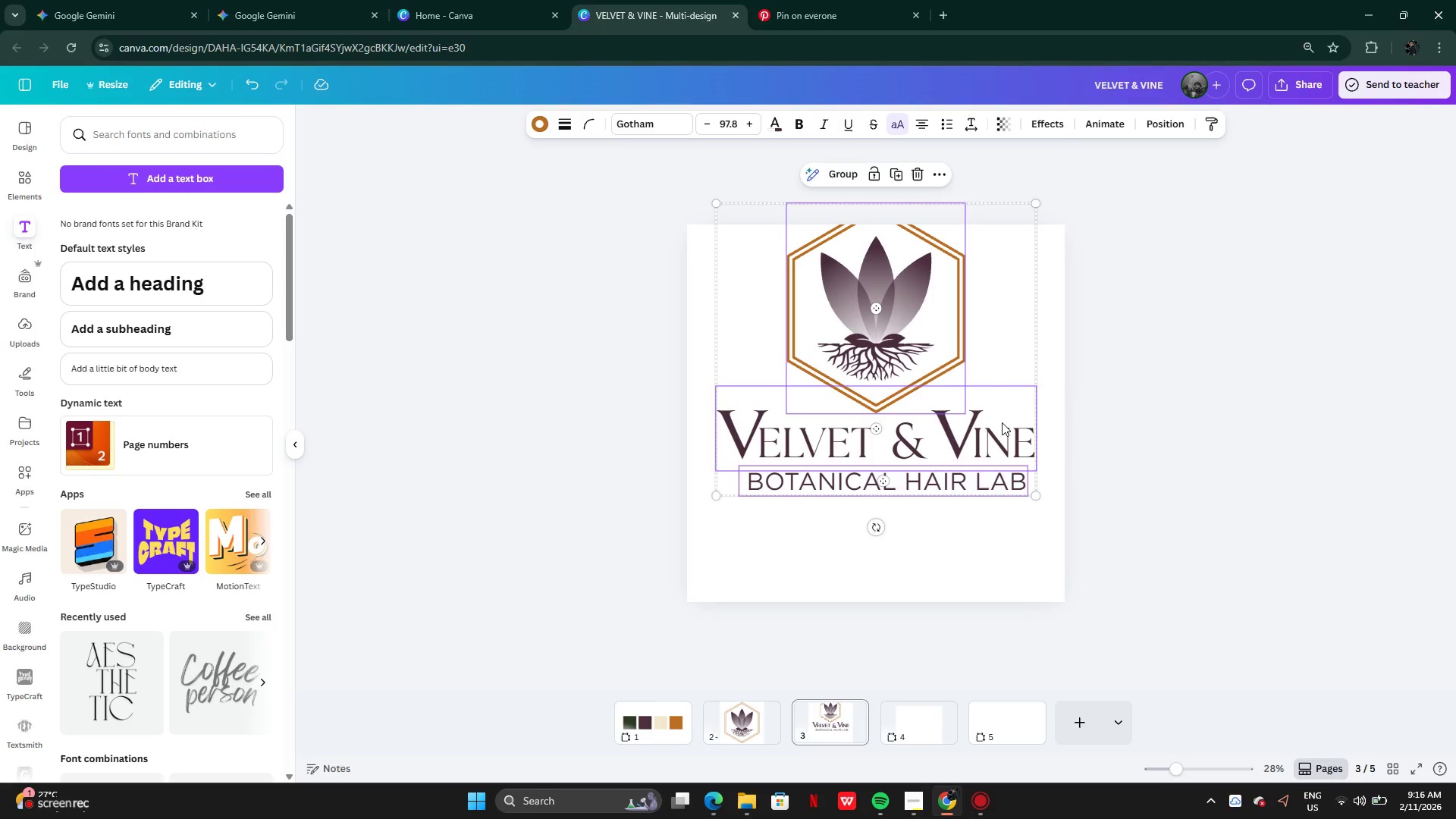 
left_click_drag(start_coordinate=[1002, 422], to_coordinate=[991, 470])
 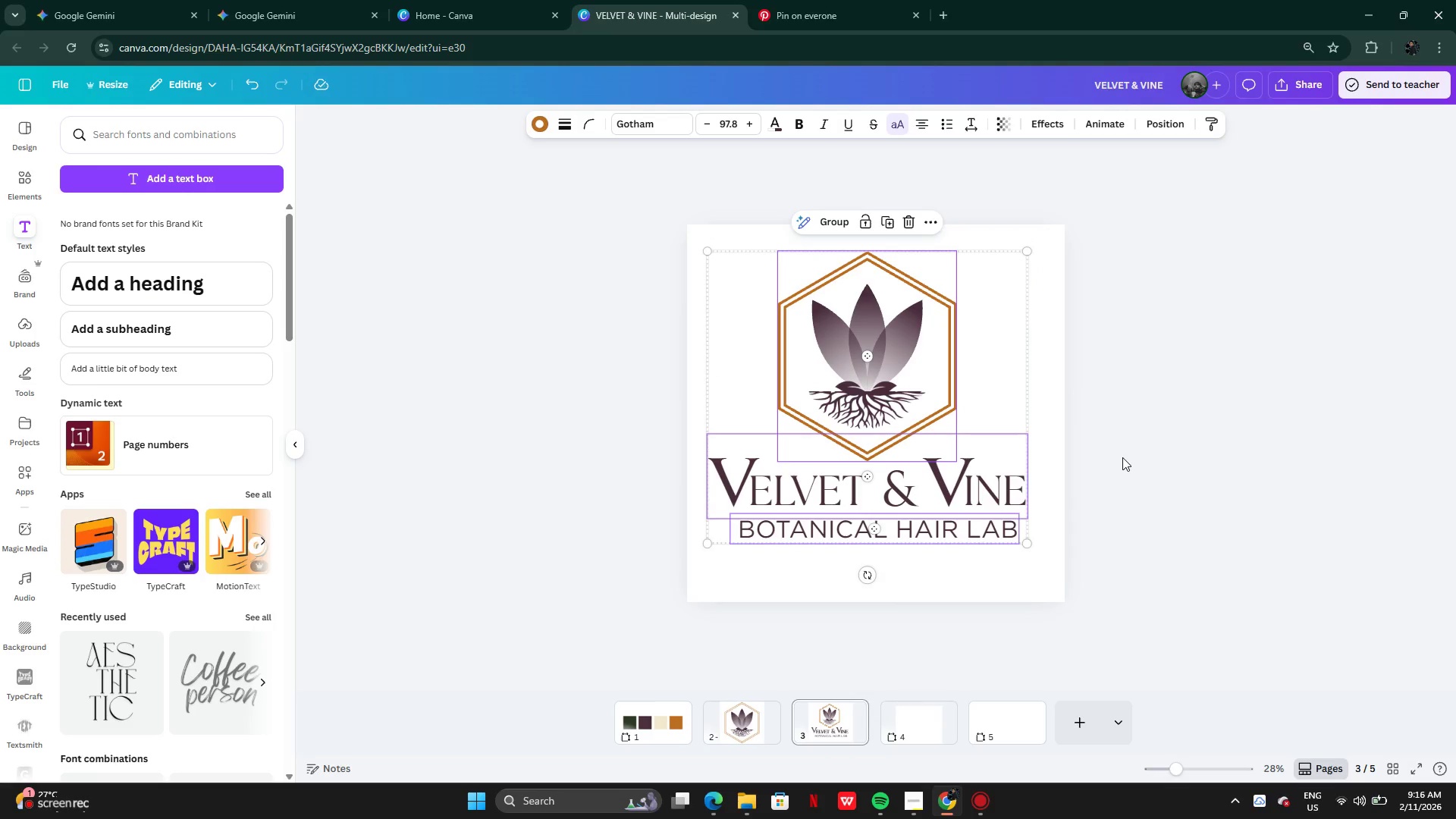 
left_click([1122, 457])
 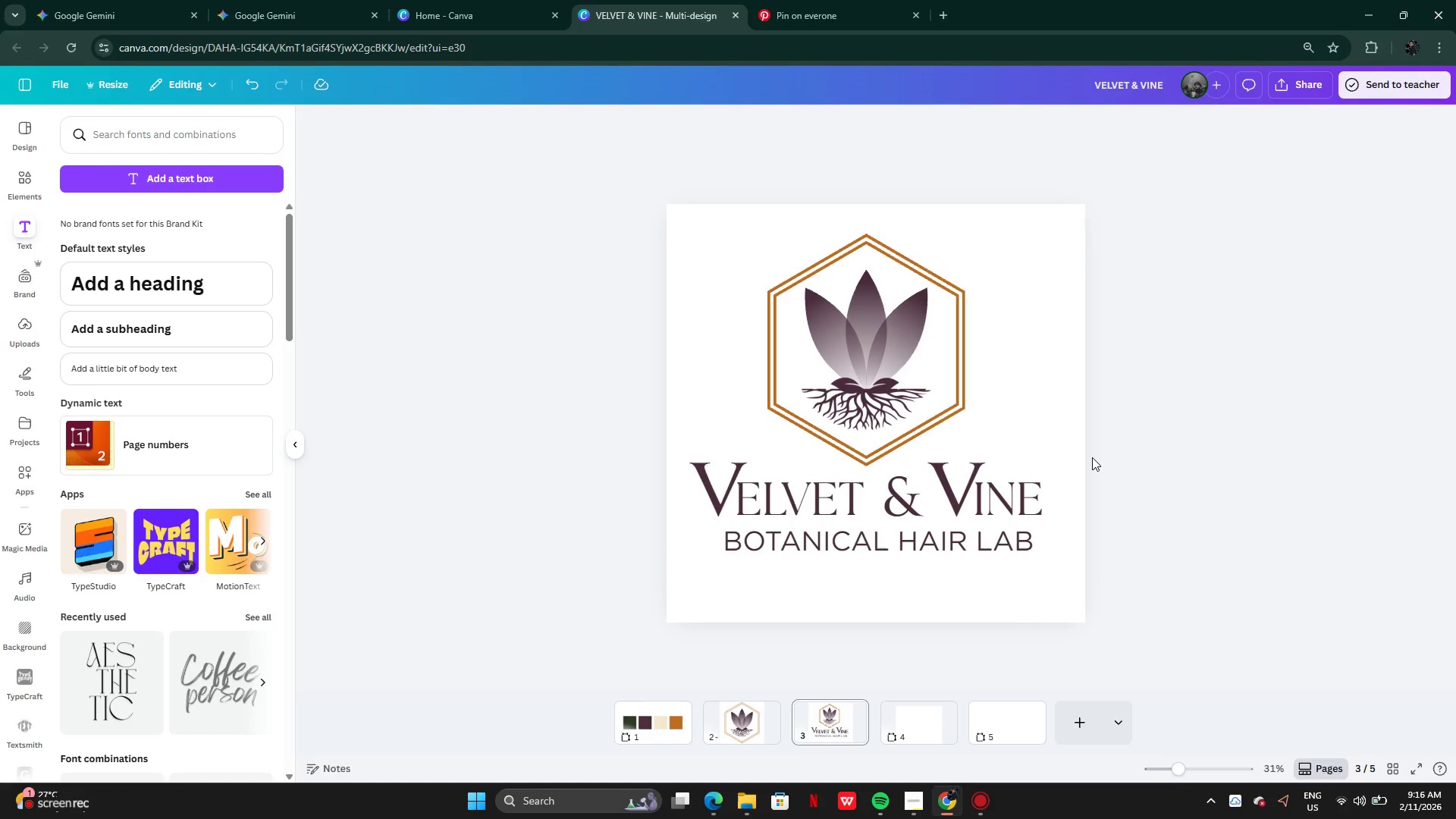 
left_click([249, 6])
 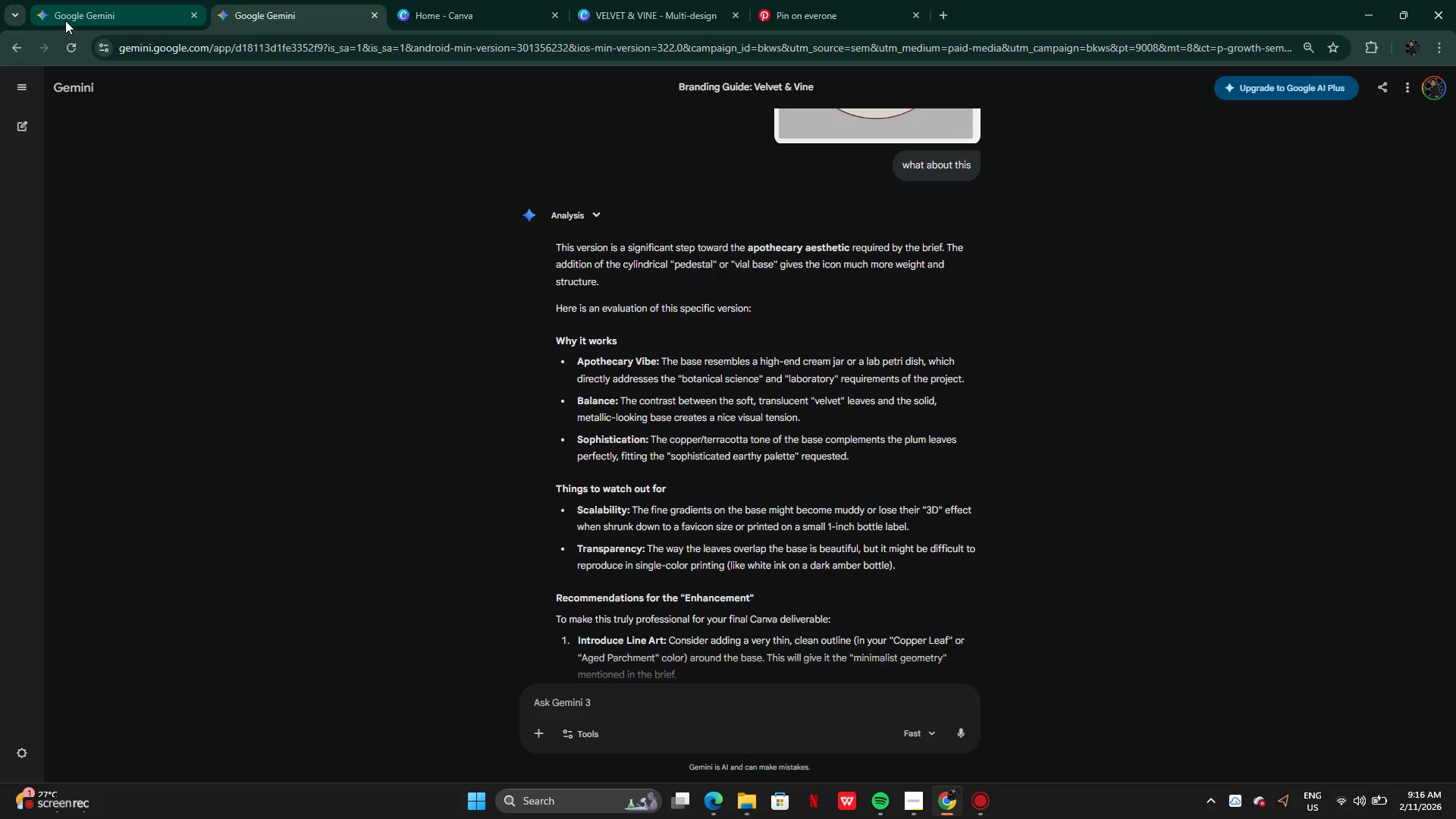 
left_click([65, 20])
 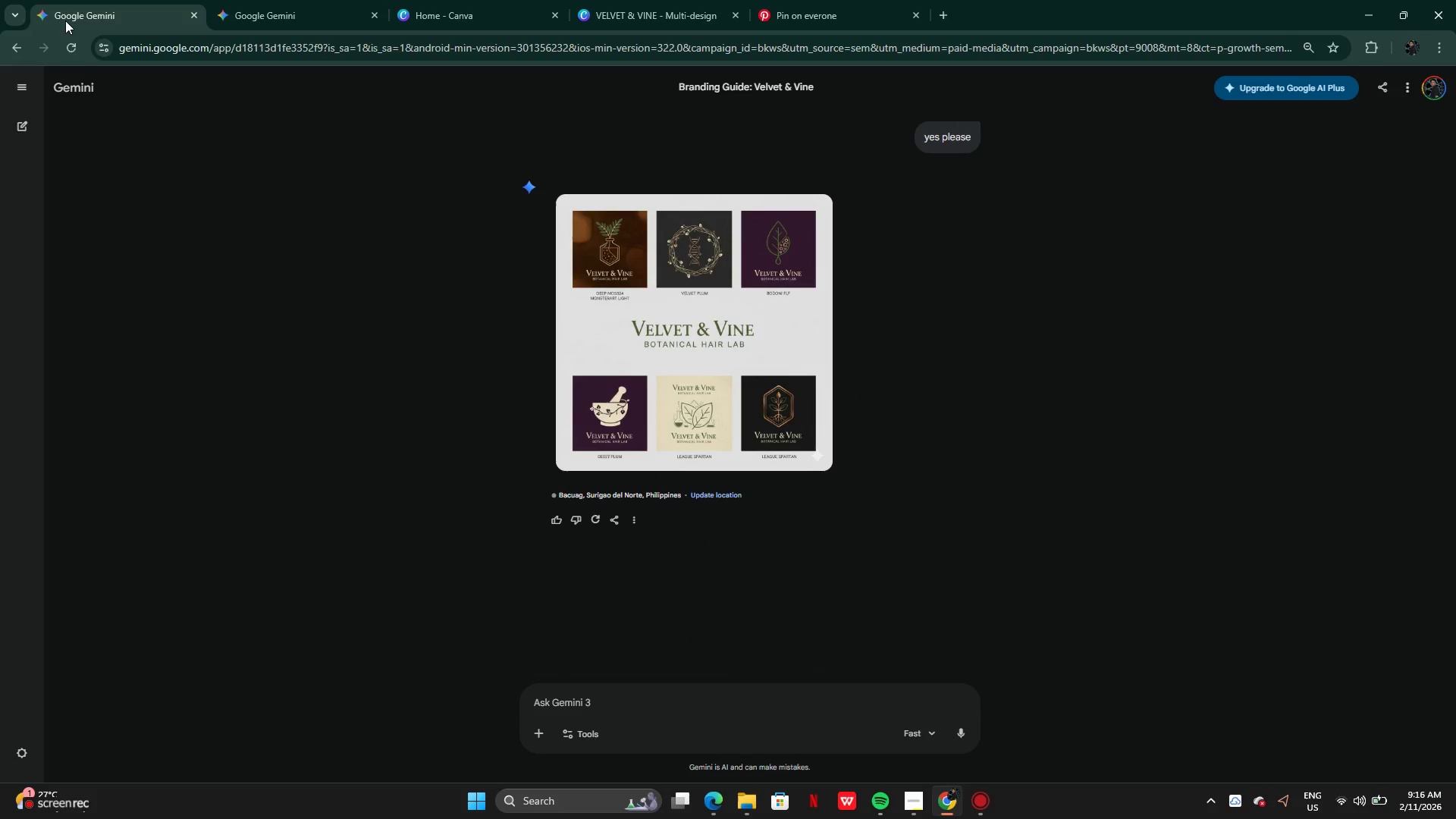 
left_click([594, 8])
 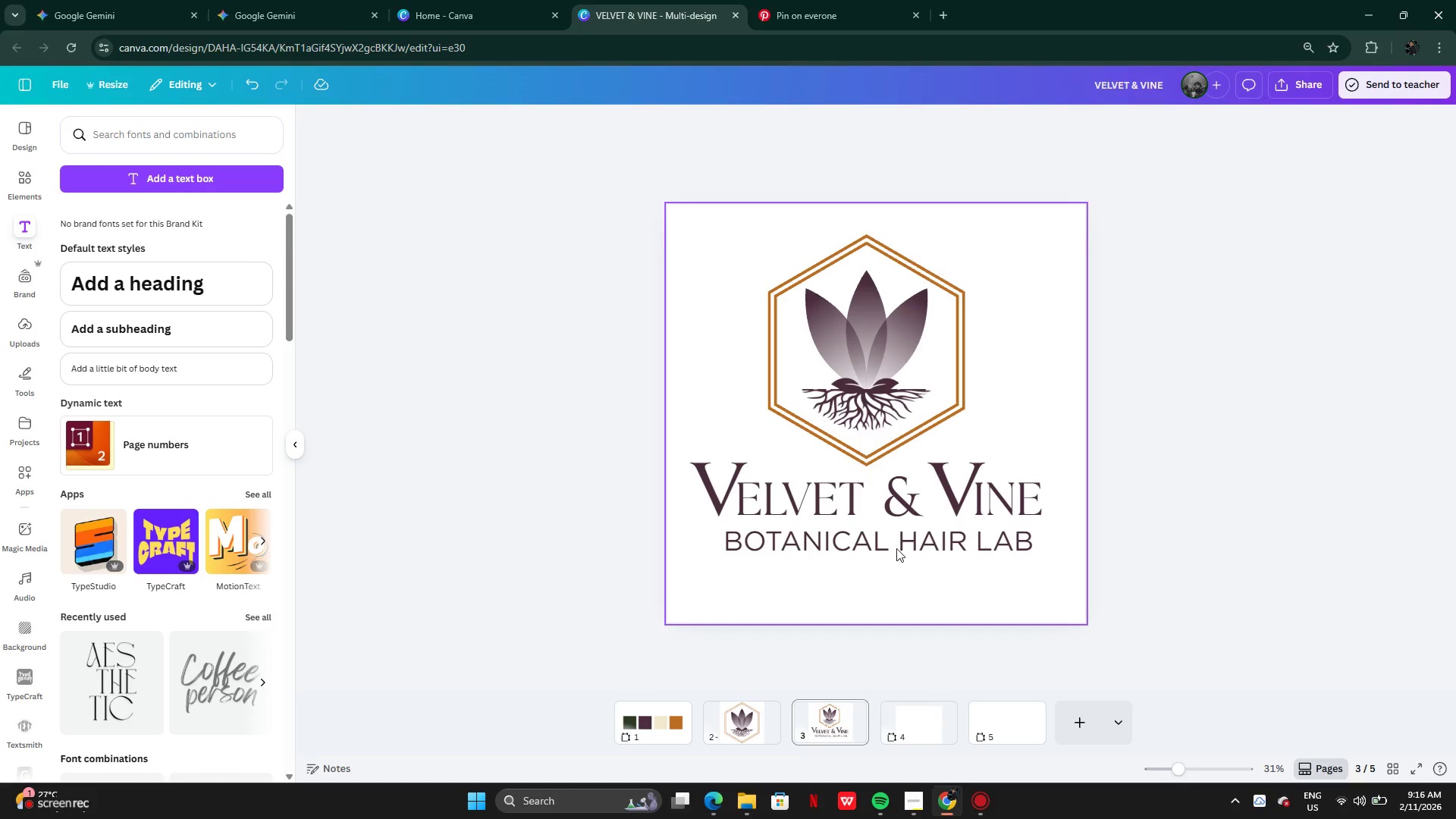 
left_click([896, 522])
 